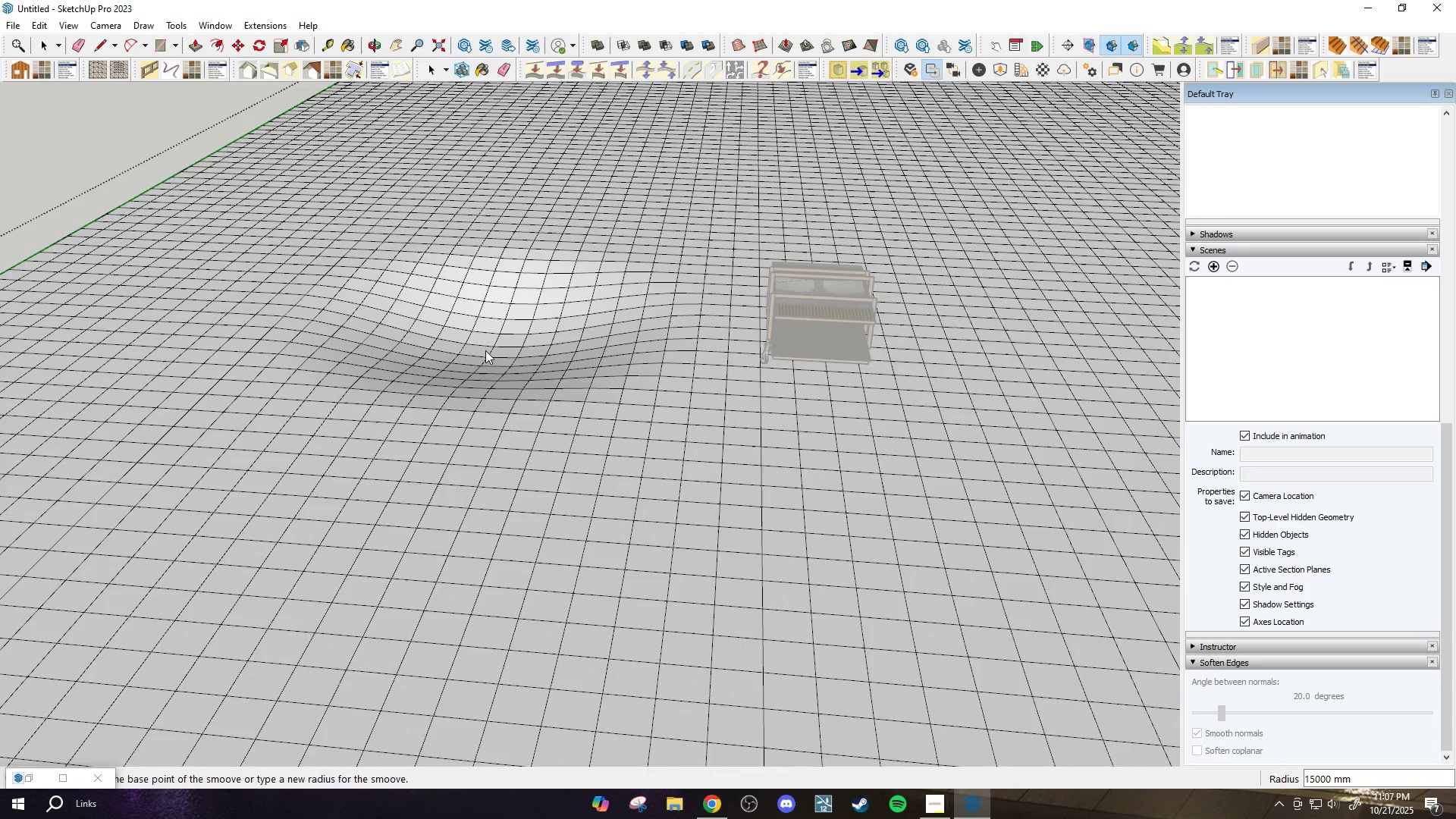 
scroll: coordinate [482, 339], scroll_direction: down, amount: 3.0
 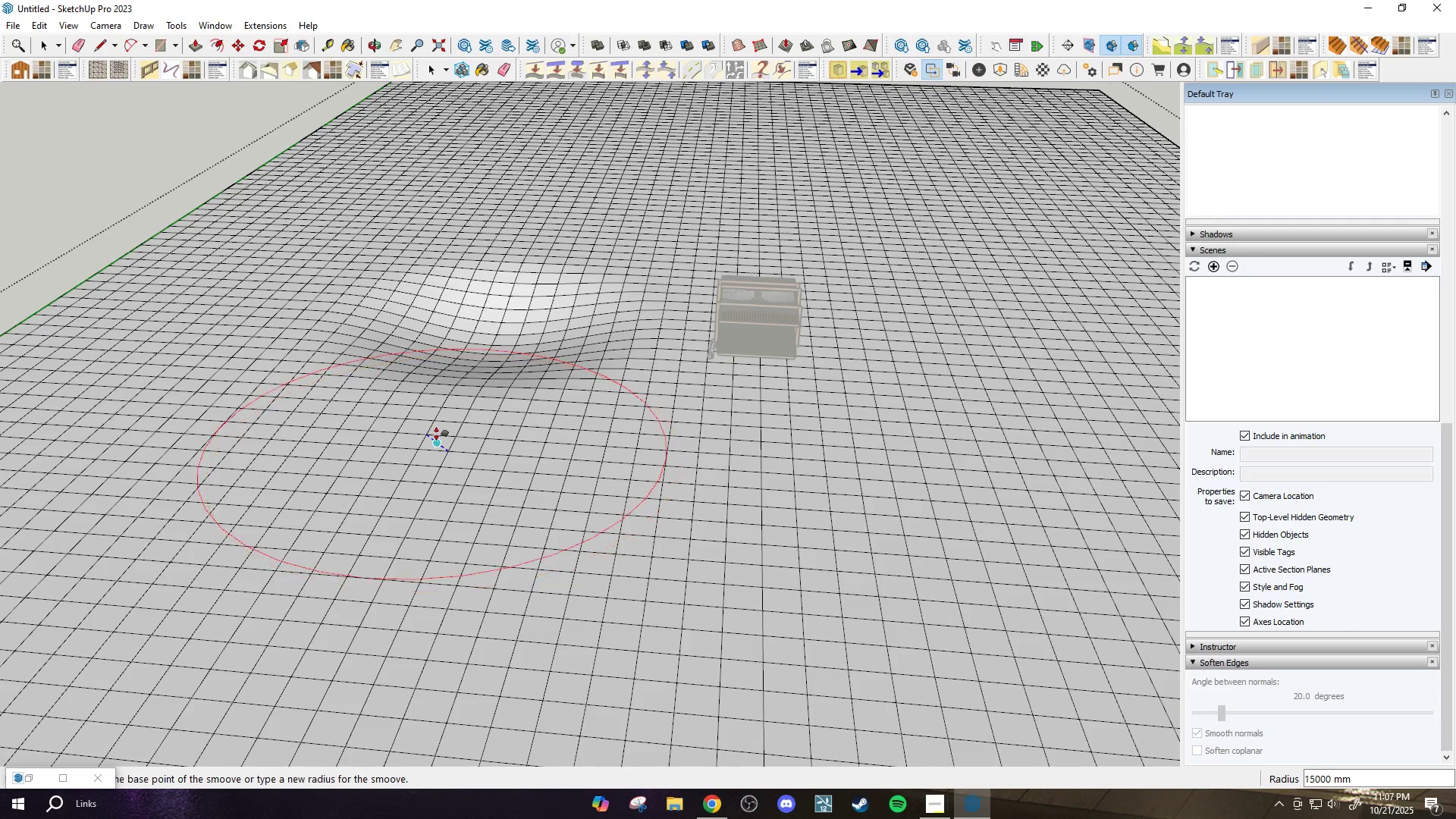 
left_click([443, 429])
 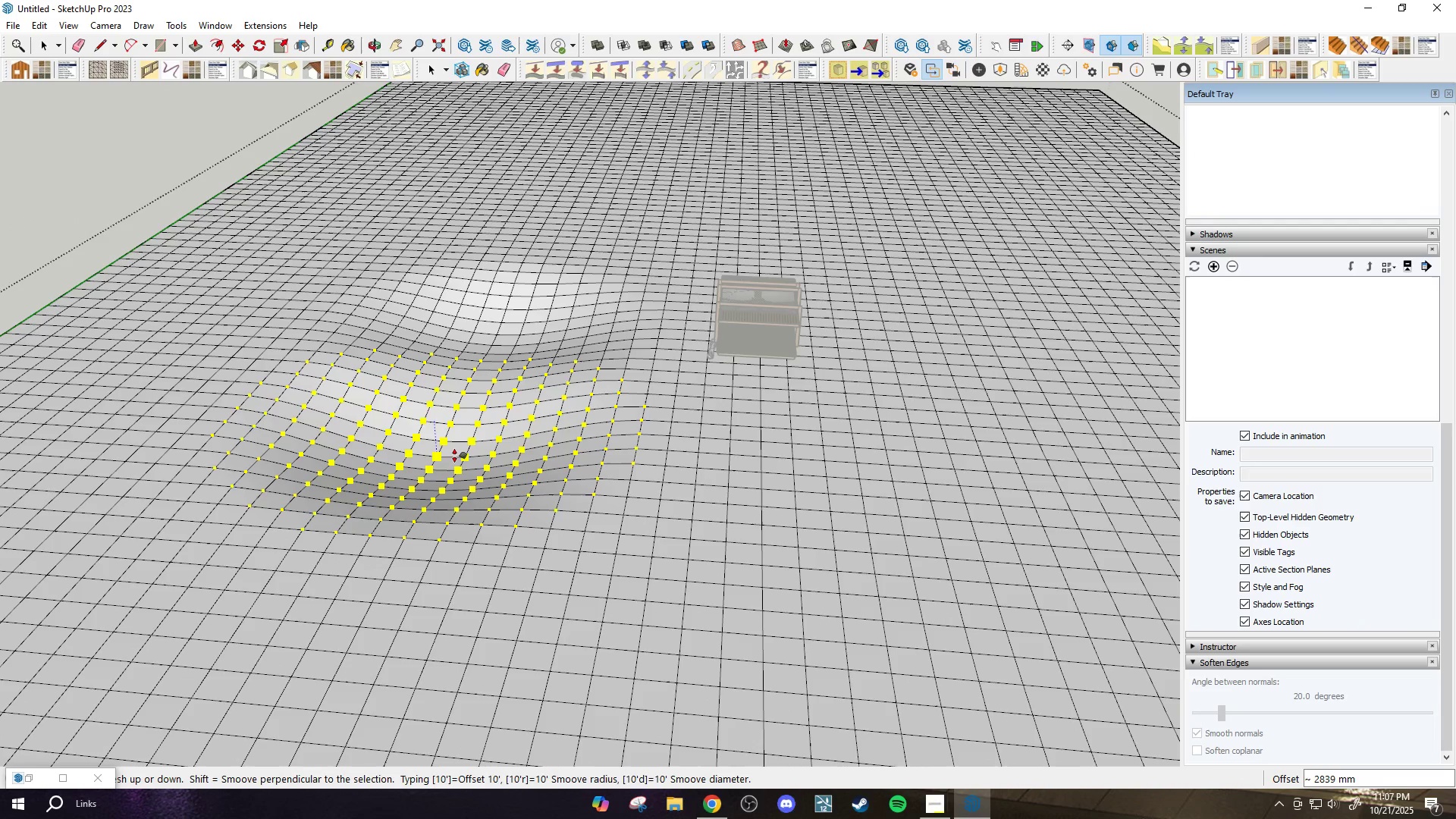 
key(Escape)
 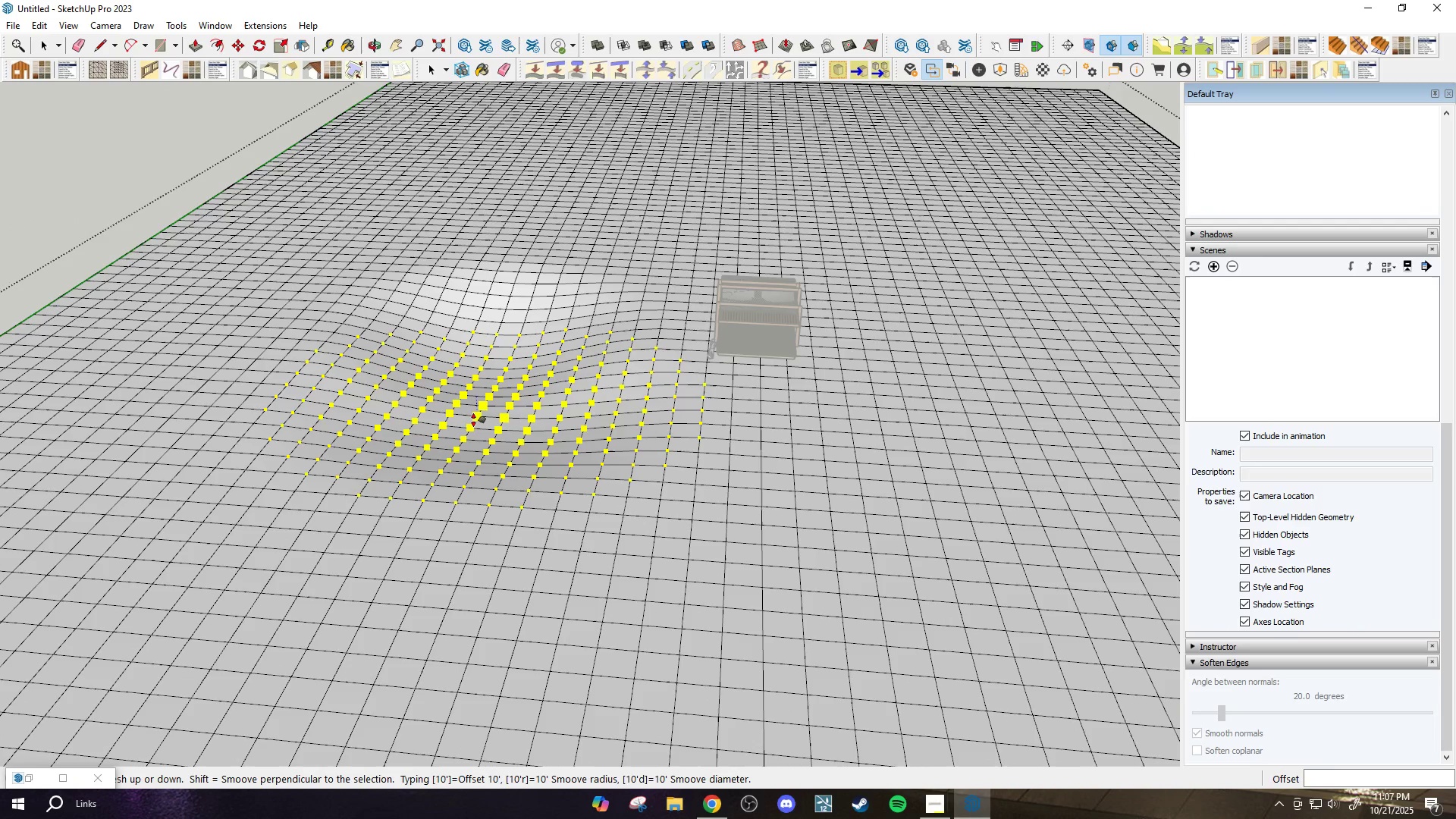 
left_click([473, 423])
 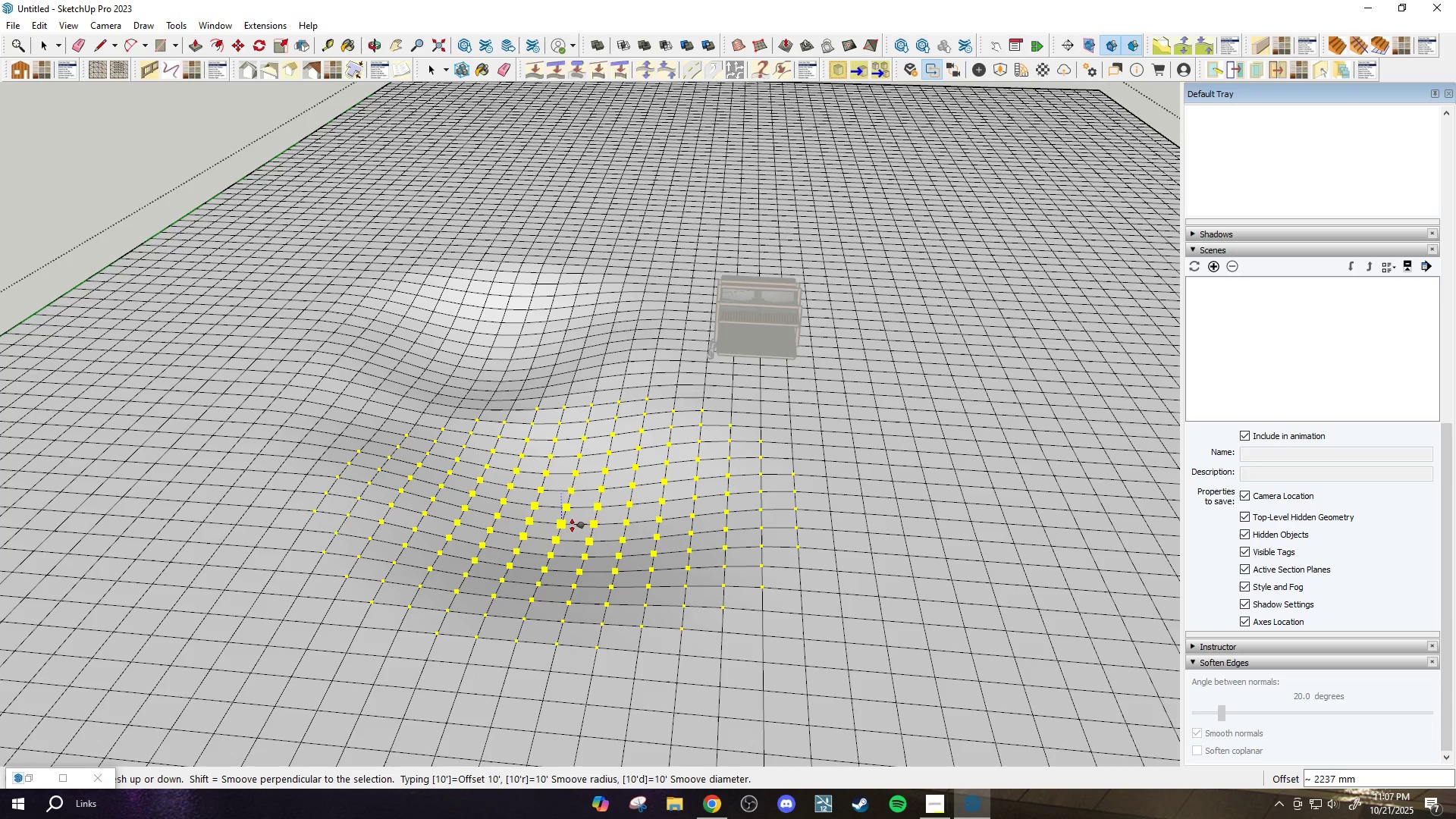 
left_click([573, 529])
 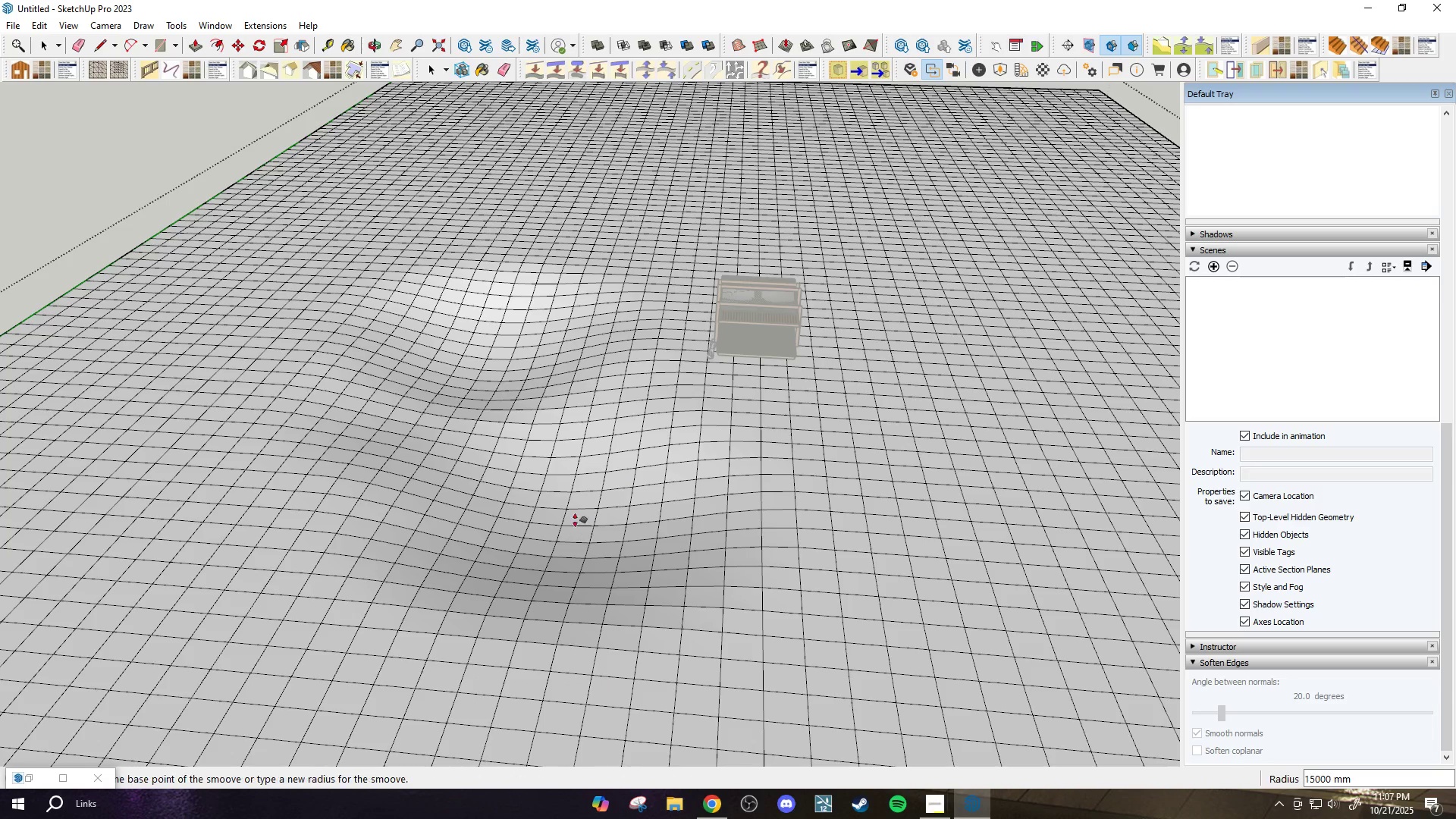 
scroll: coordinate [537, 463], scroll_direction: down, amount: 5.0
 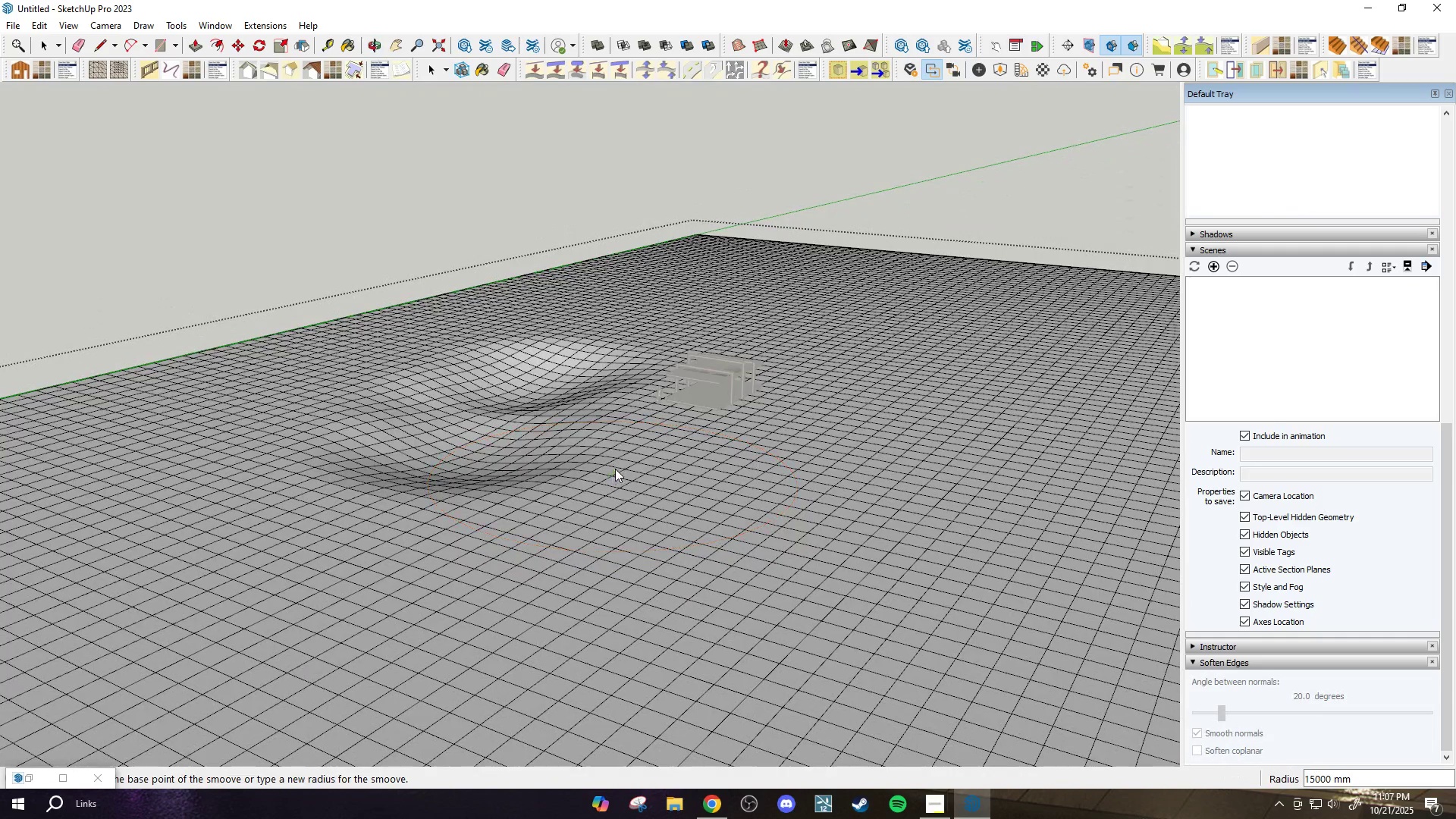 
scroll: coordinate [619, 472], scroll_direction: up, amount: 3.0
 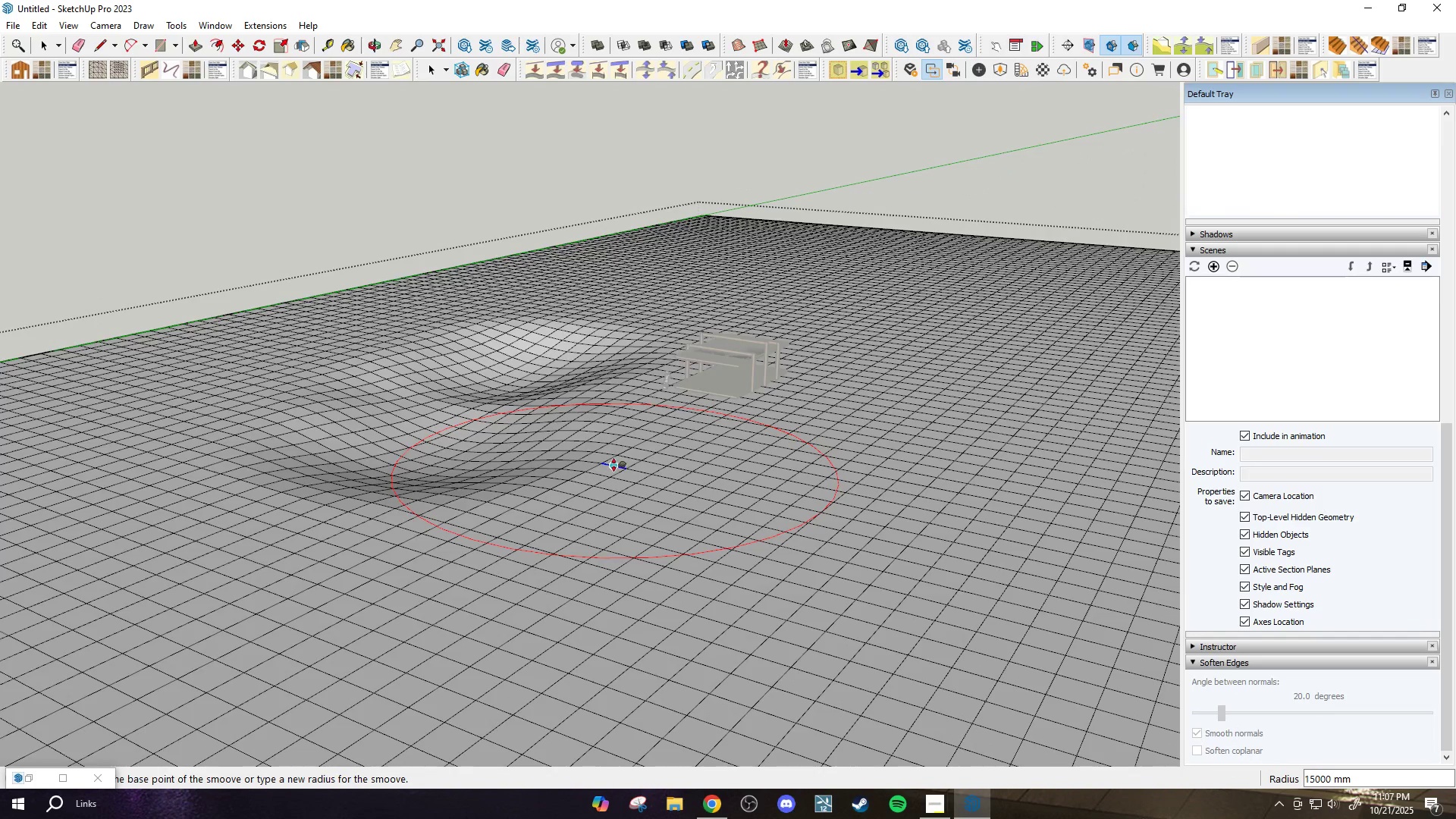 
left_click([613, 465])
 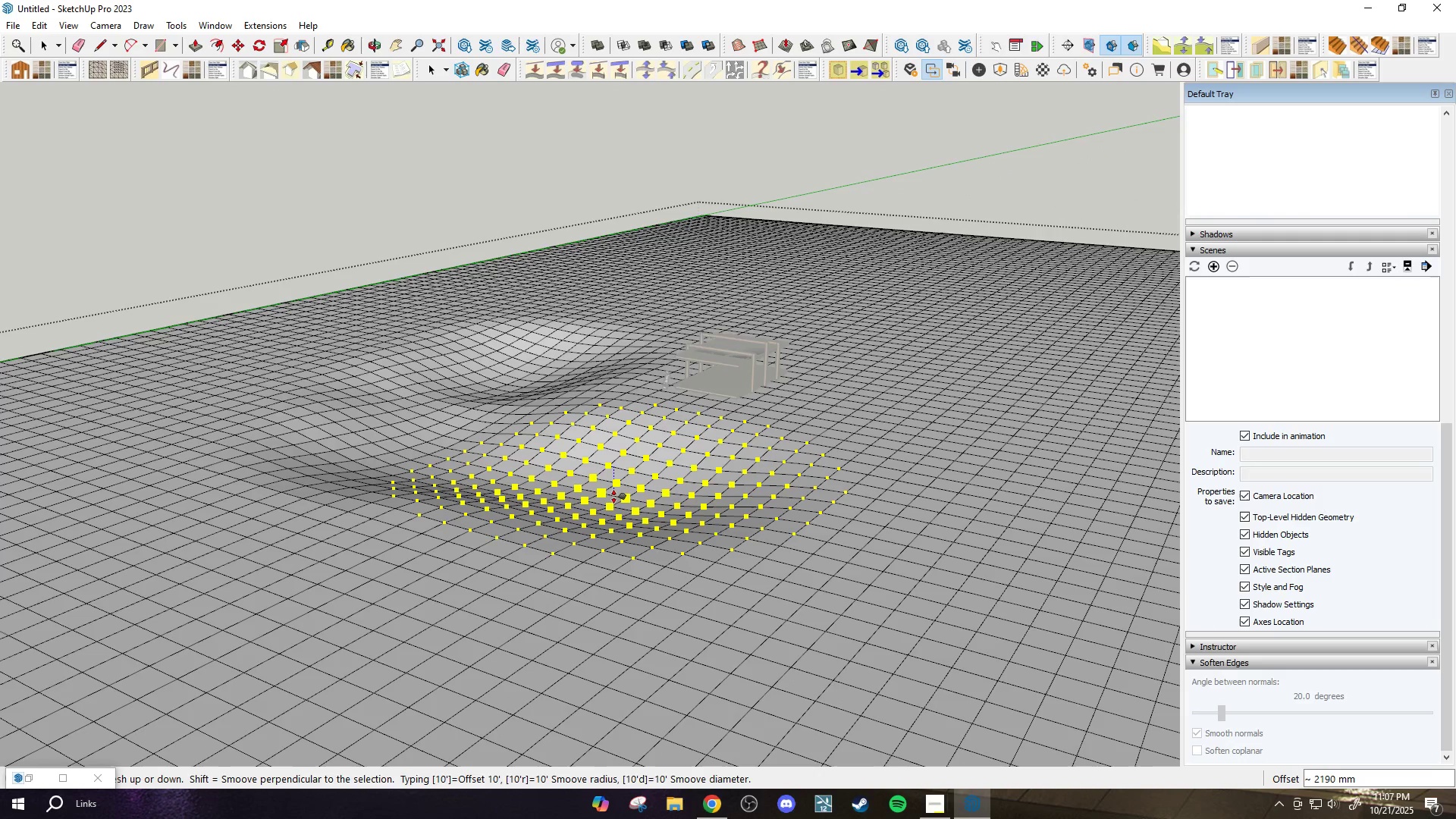 
left_click([613, 497])
 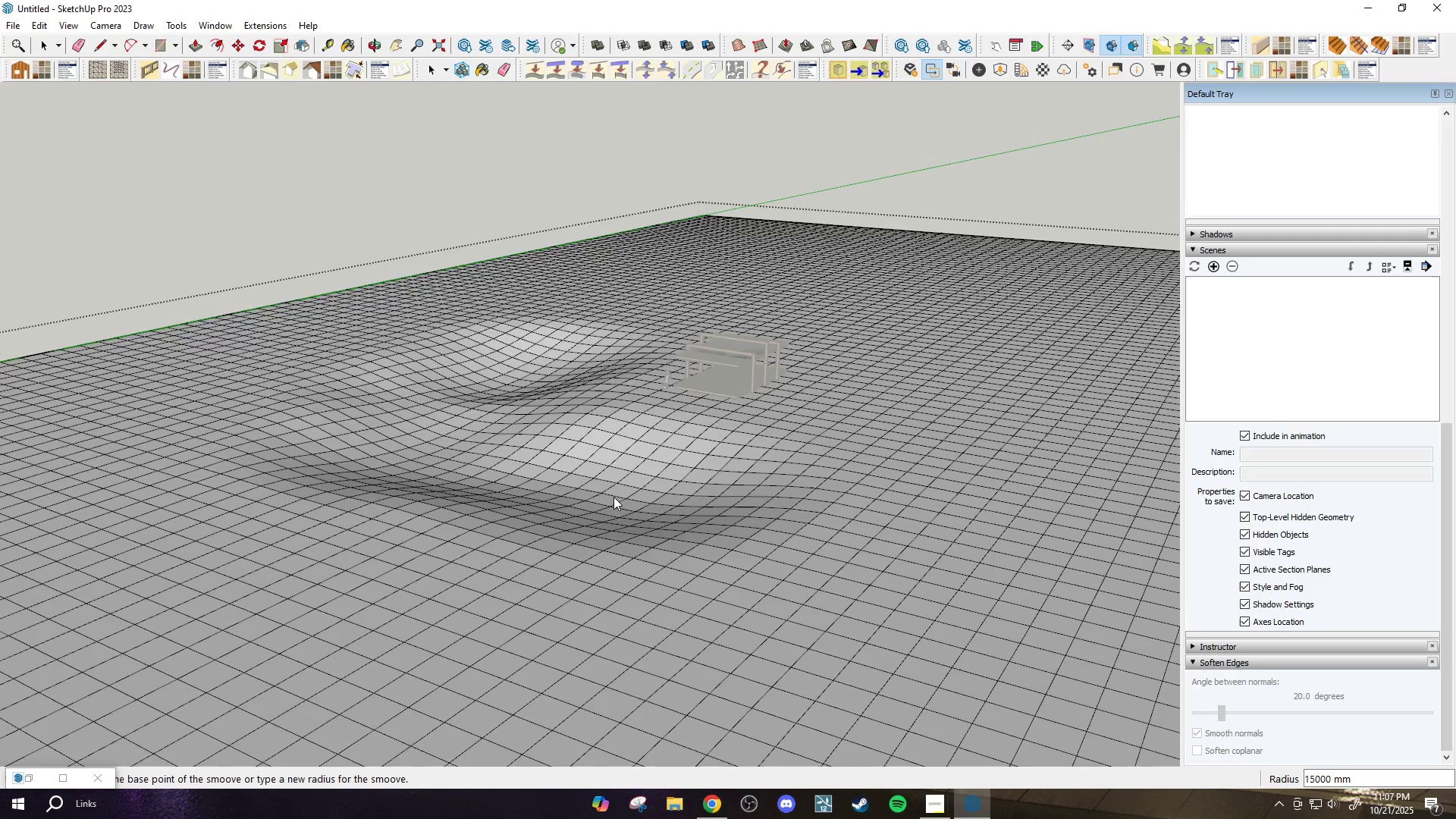 
scroll: coordinate [615, 500], scroll_direction: down, amount: 3.0
 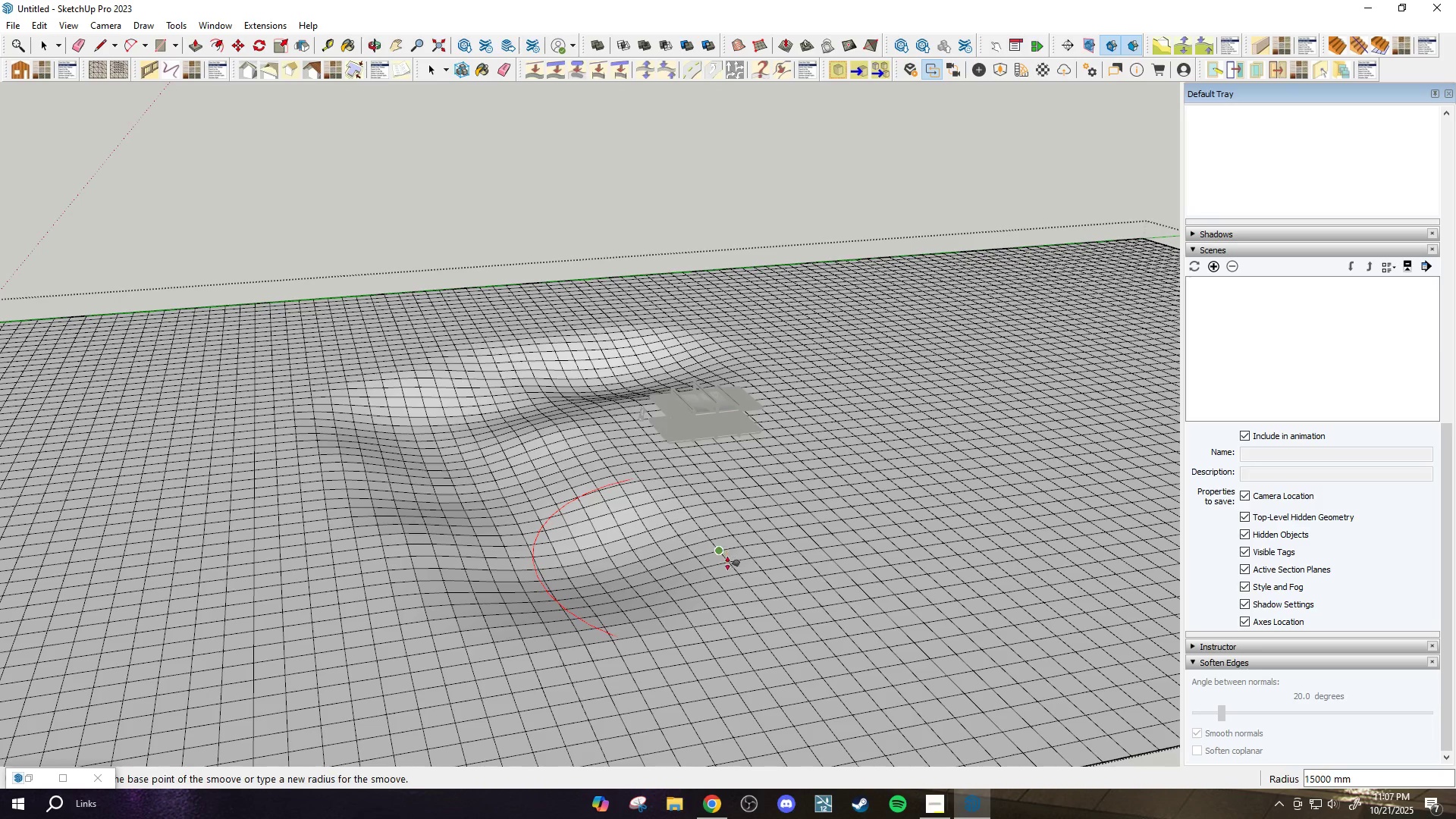 
wait(6.88)
 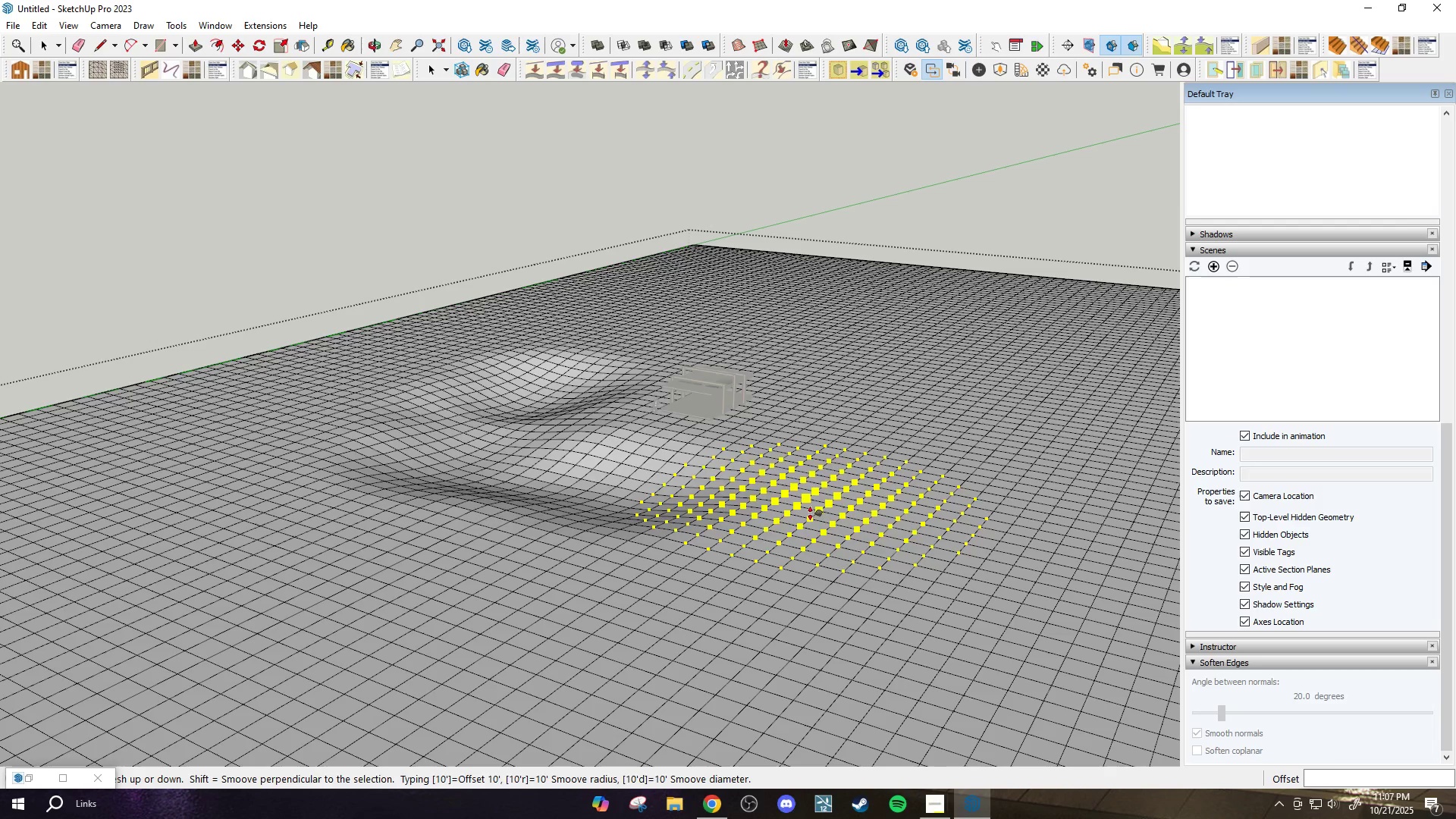 
left_click([728, 573])
 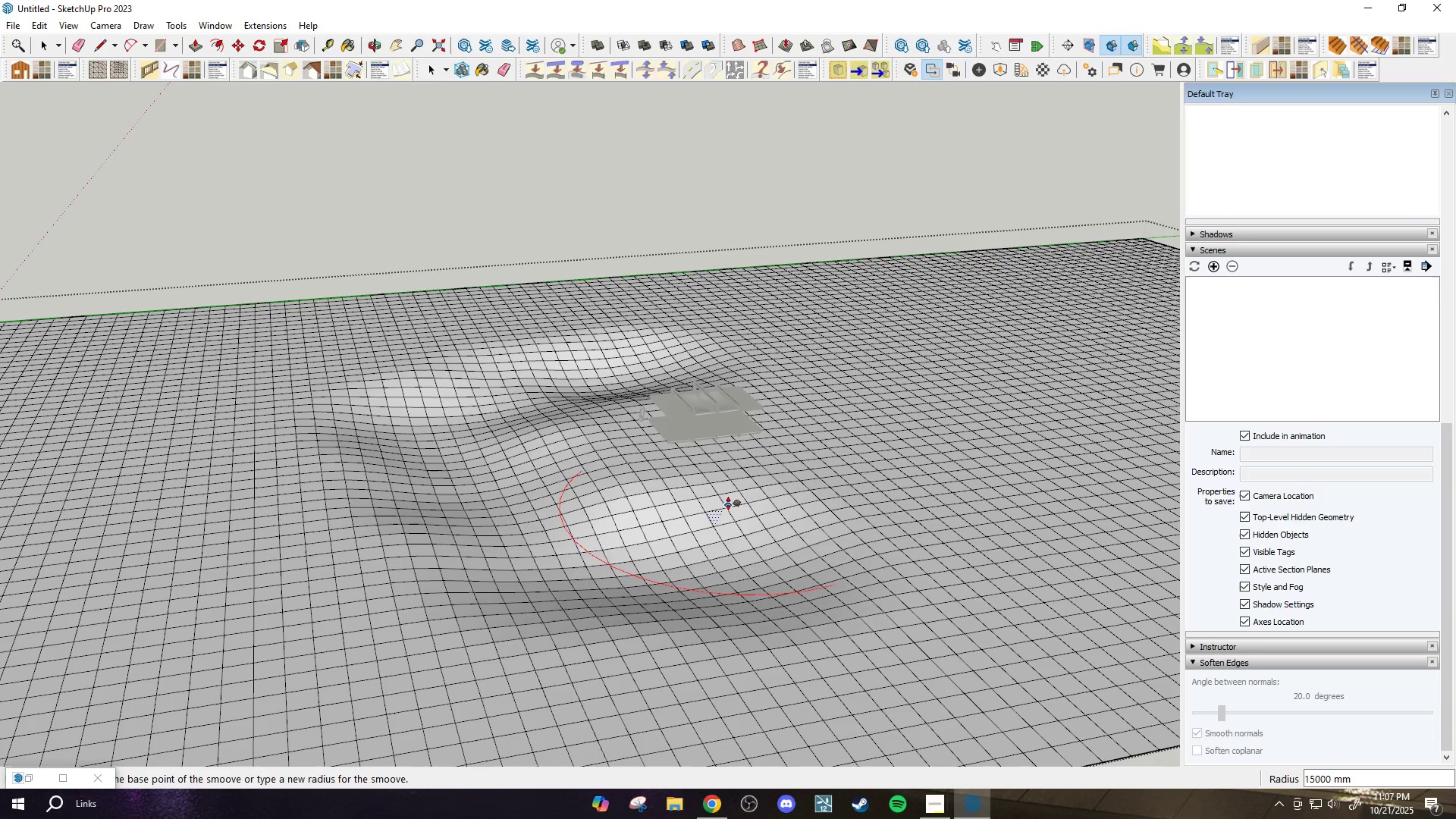 
left_click([728, 504])
 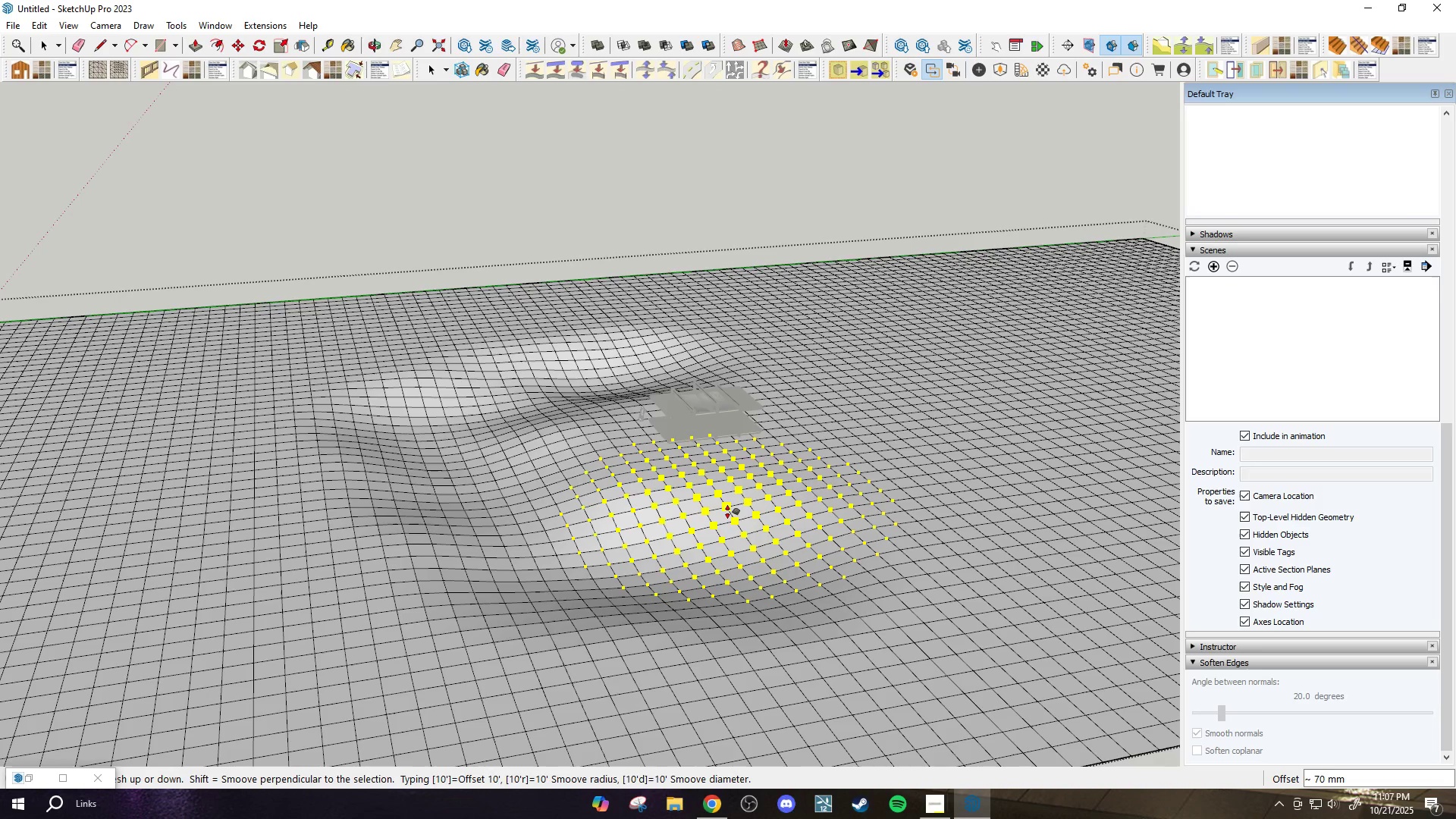 
key(Escape)
 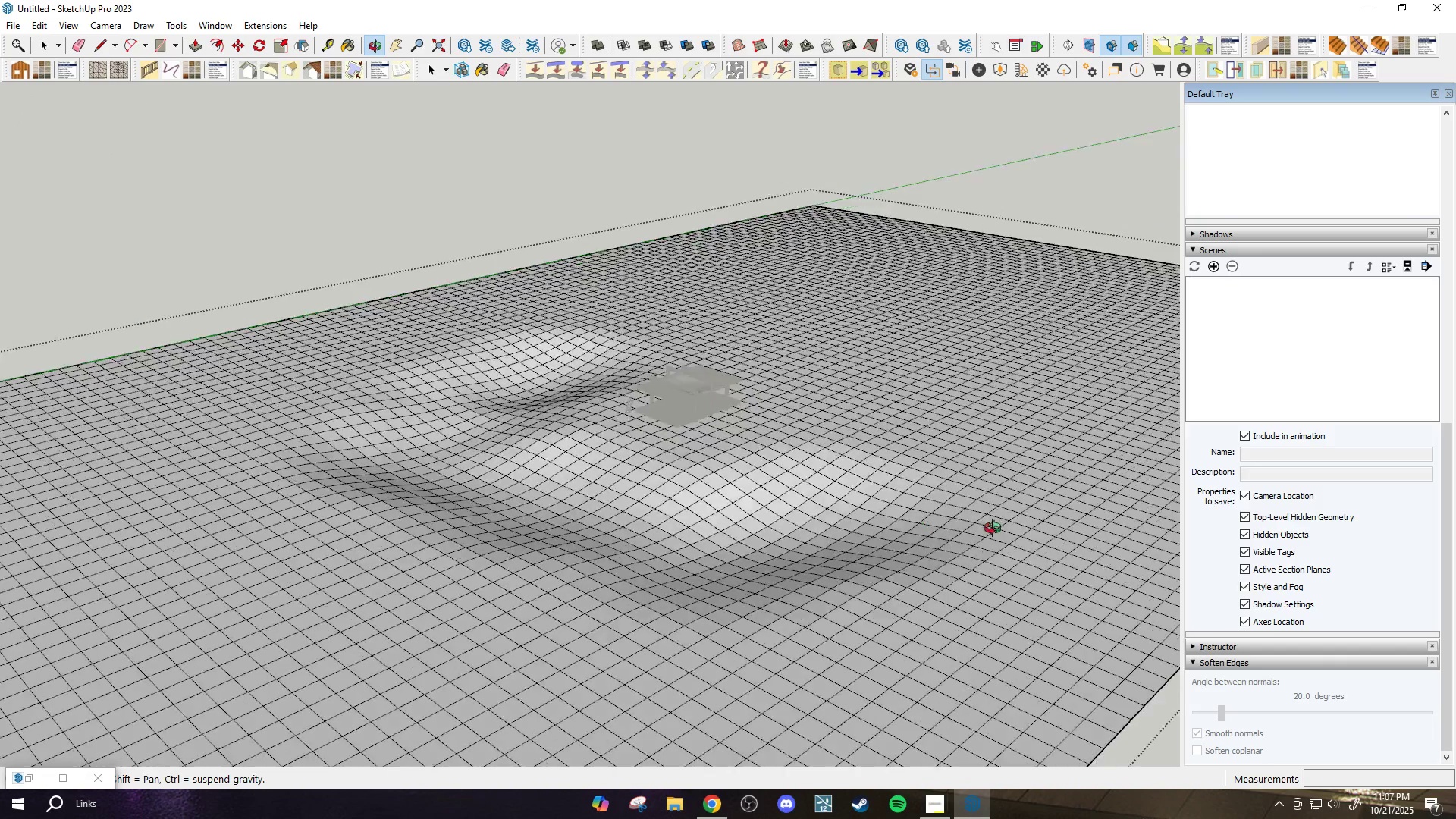 
scroll: coordinate [855, 416], scroll_direction: up, amount: 4.0
 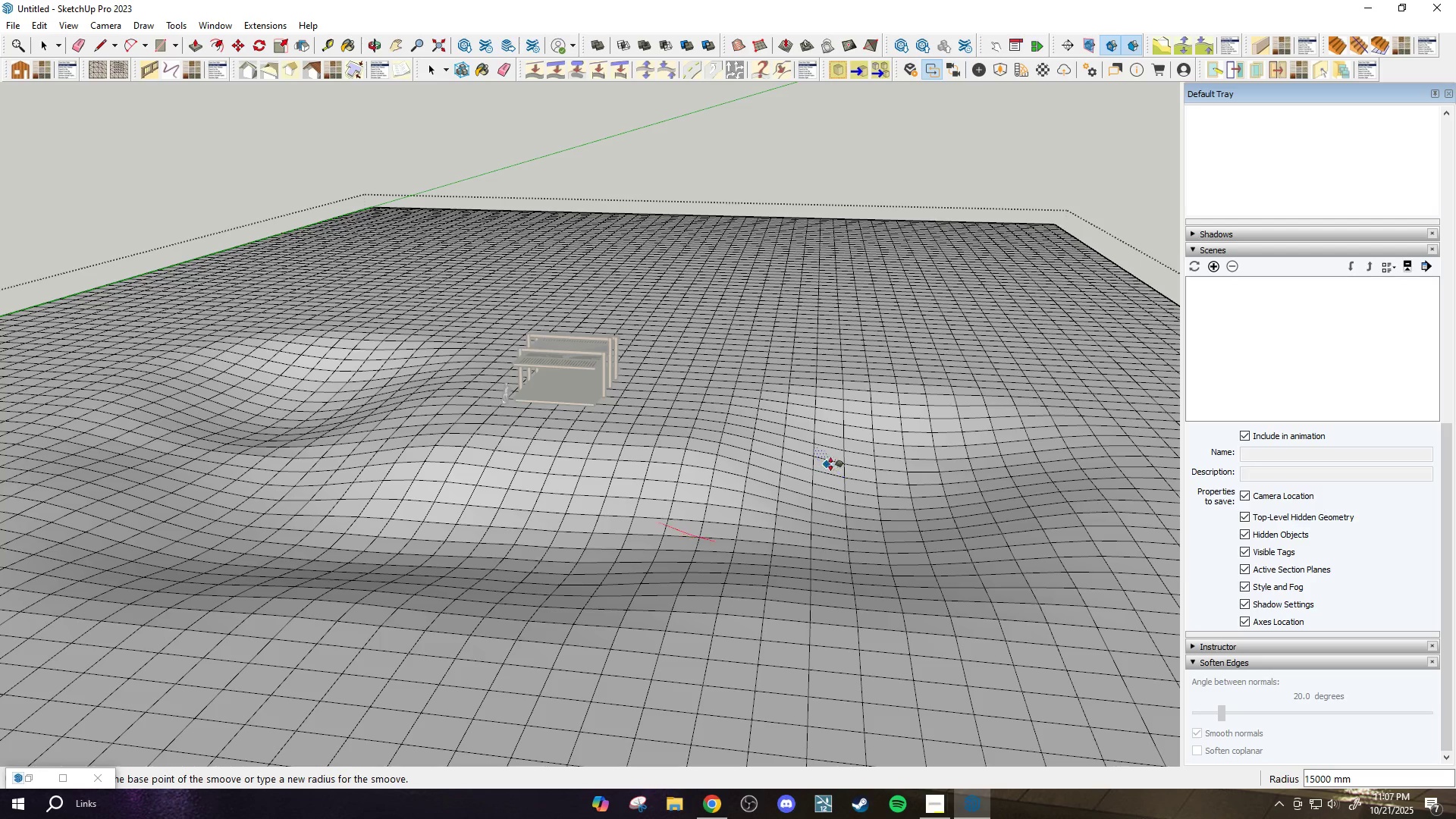 
left_click([846, 466])
 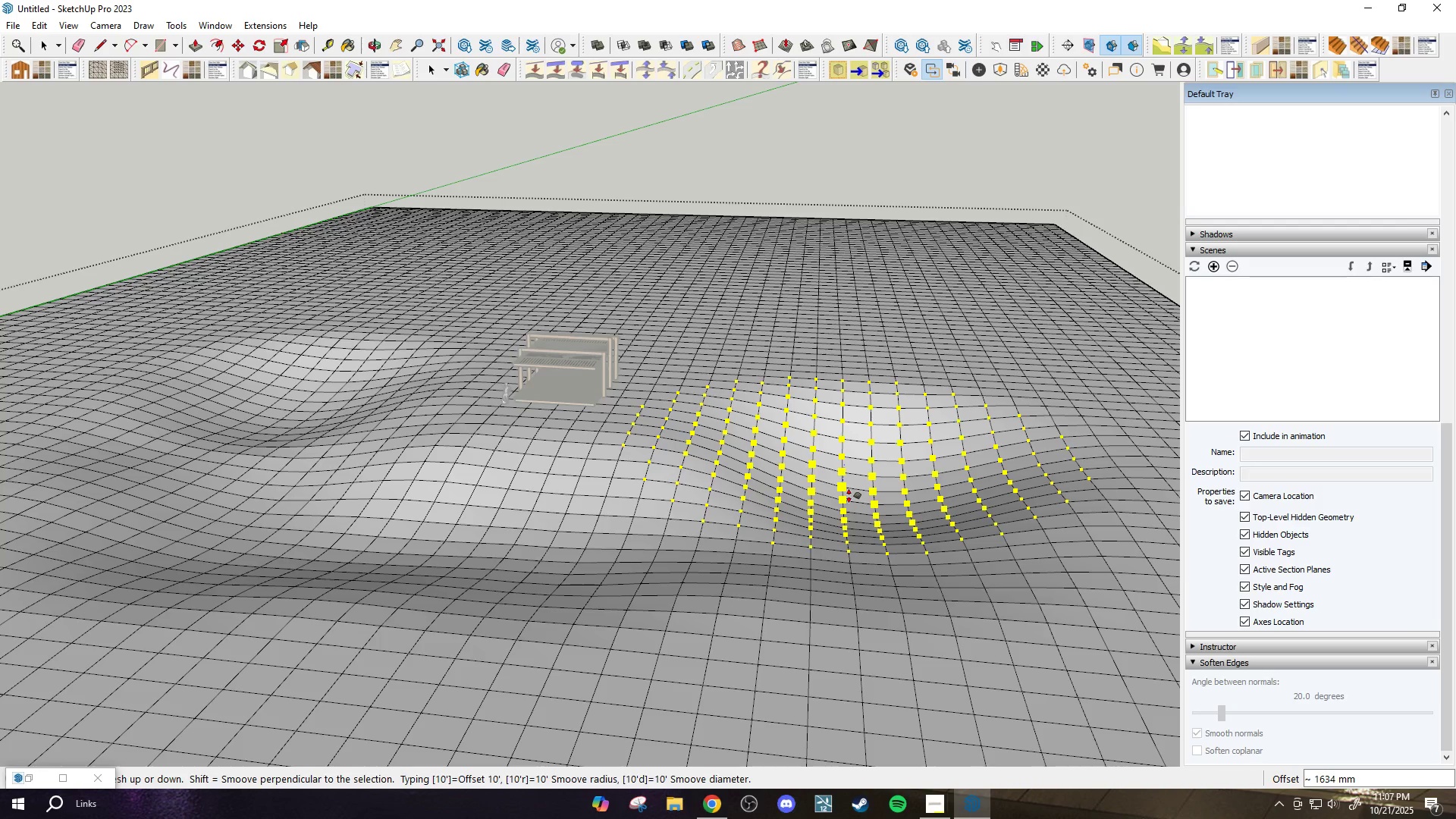 
key(Escape)
 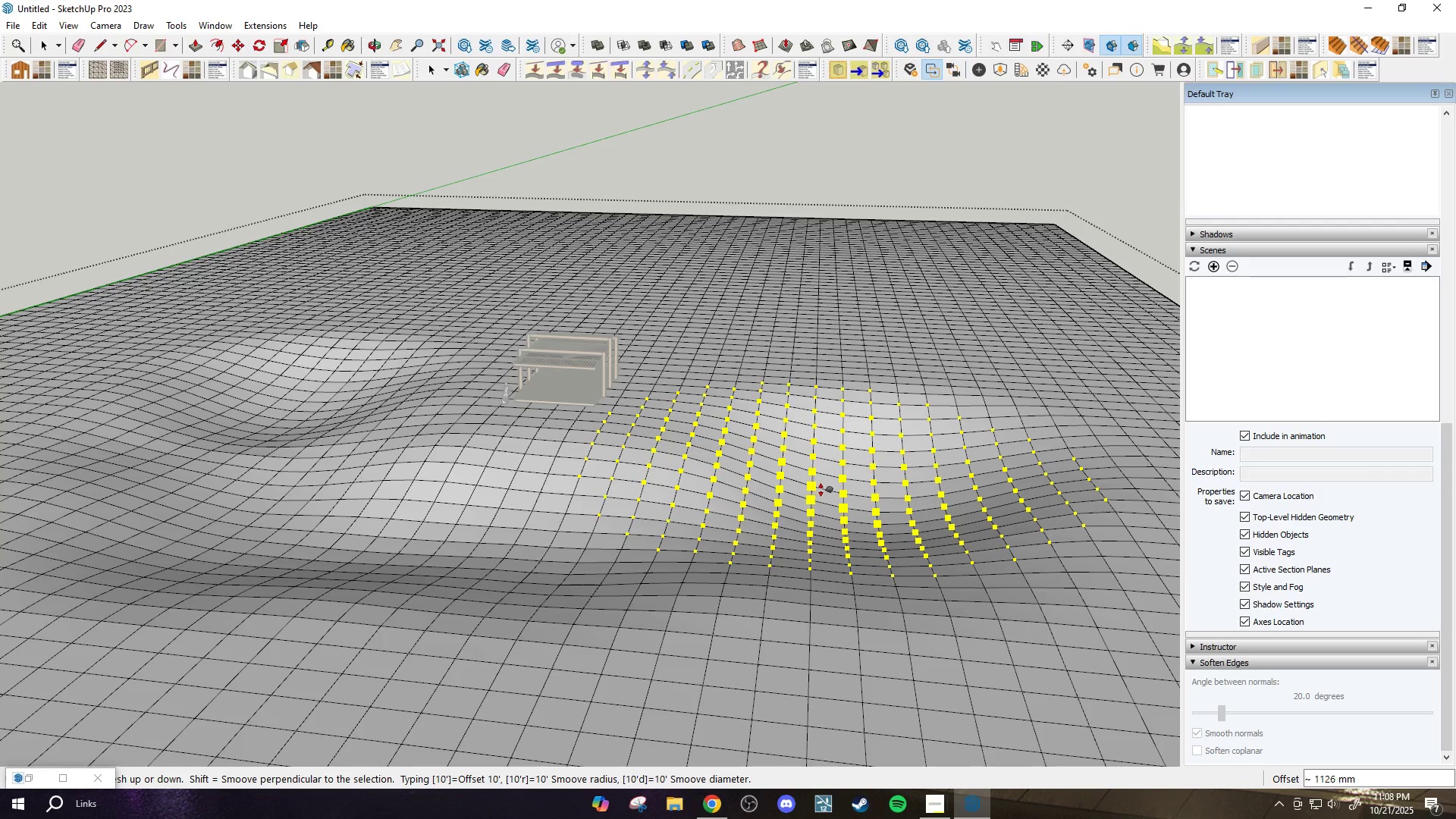 
left_click([824, 497])
 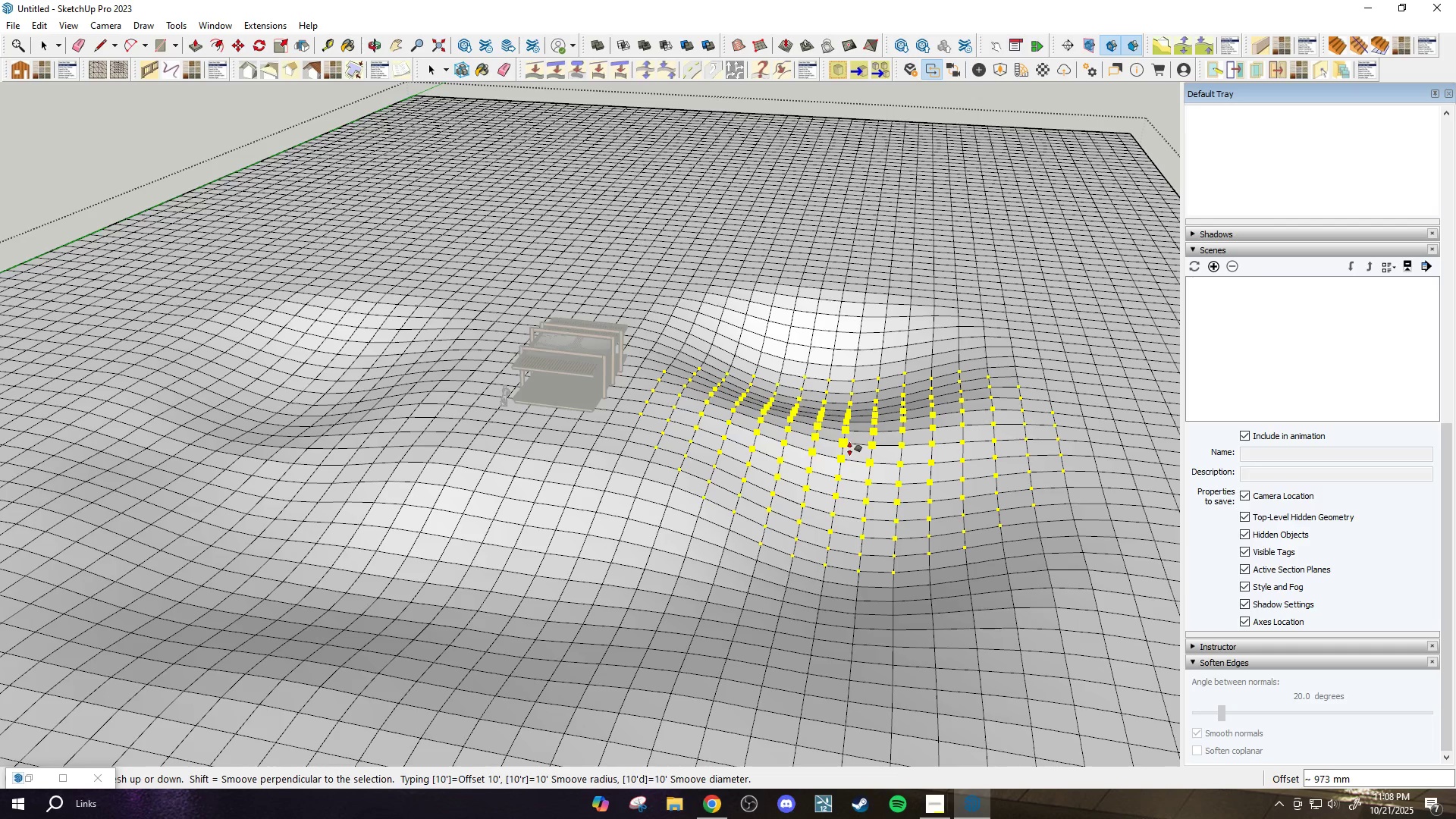 
wait(7.11)
 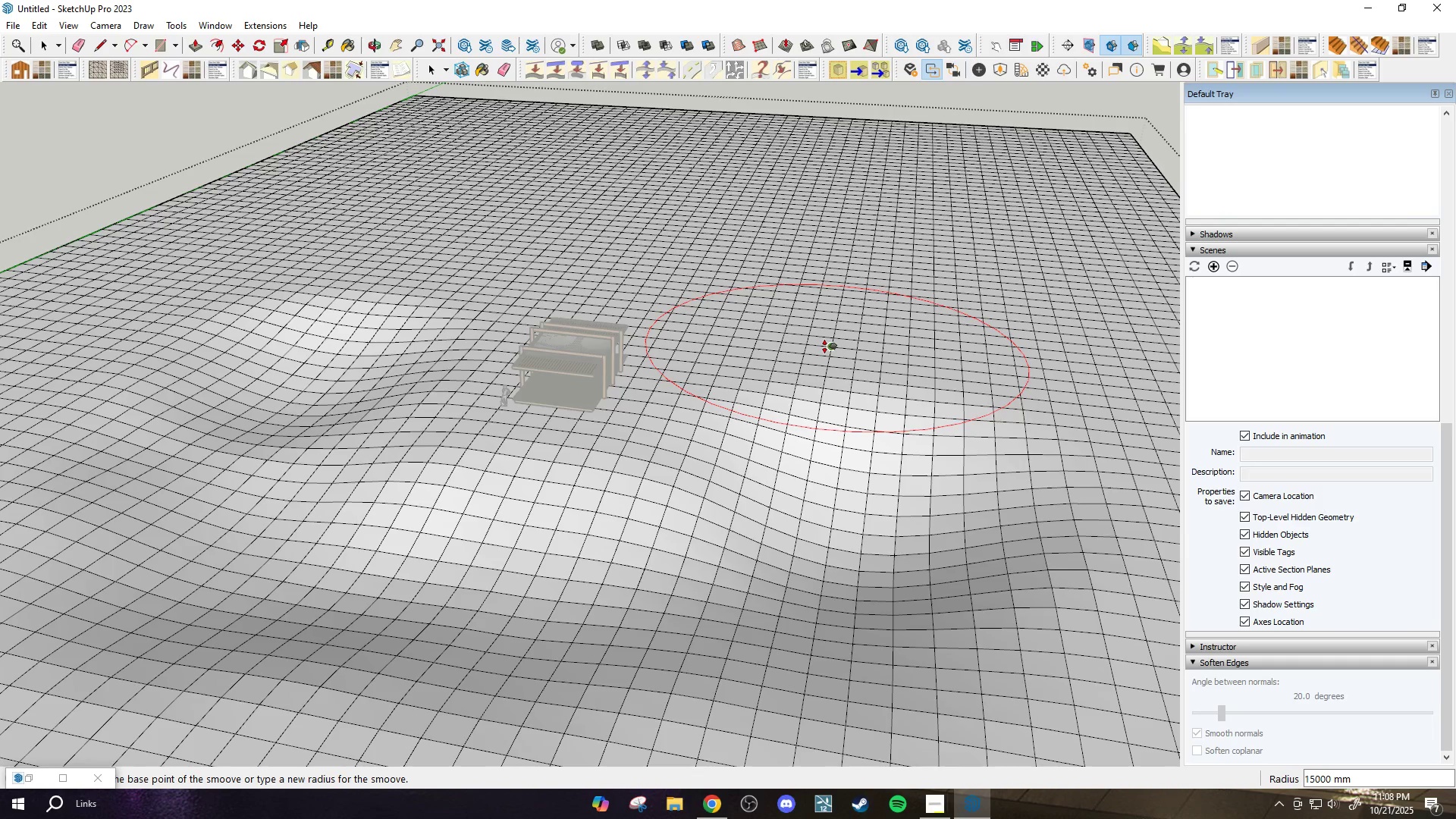 
scroll: coordinate [504, 469], scroll_direction: down, amount: 2.0
 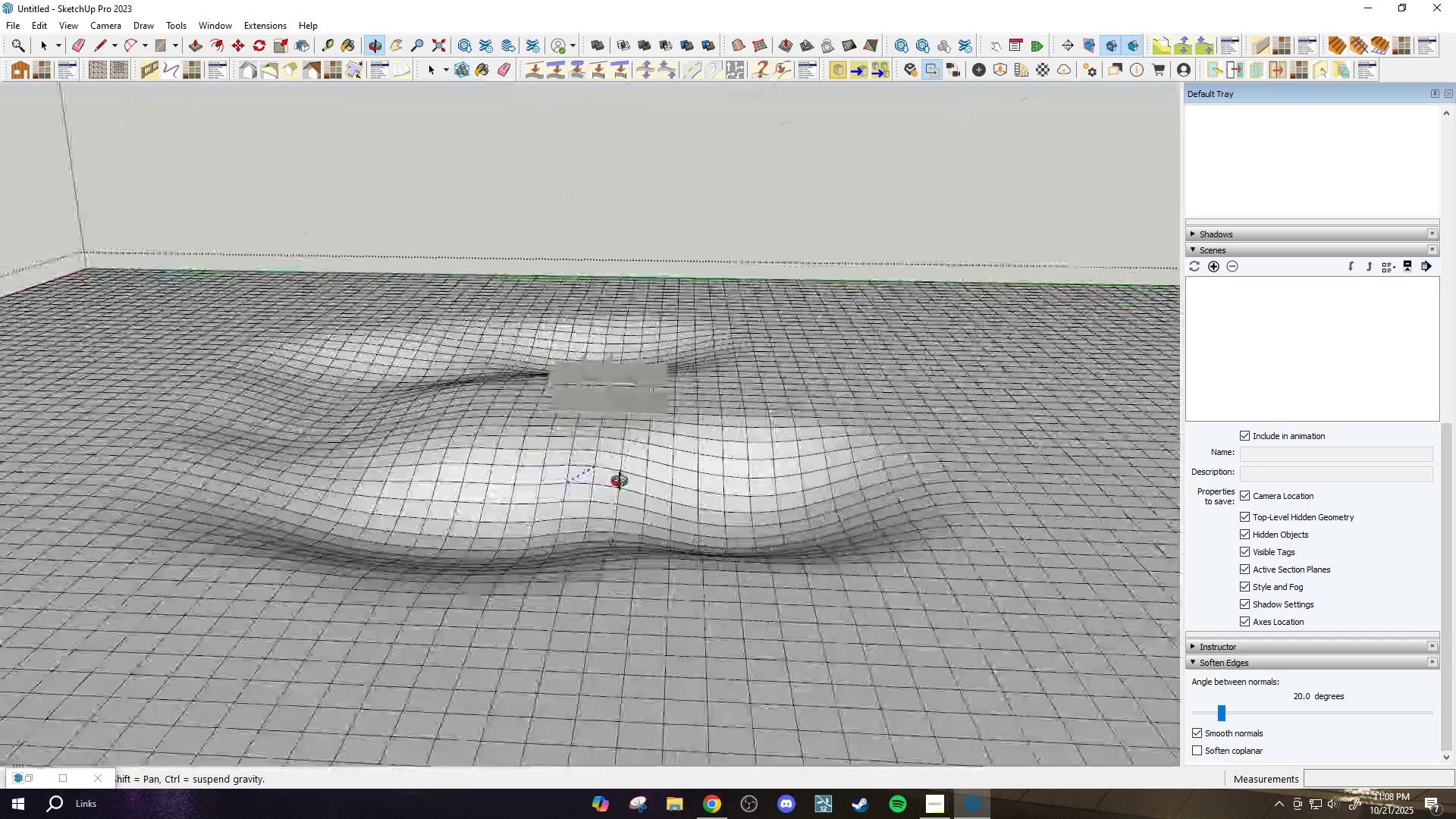 
scroll: coordinate [563, 426], scroll_direction: up, amount: 2.0
 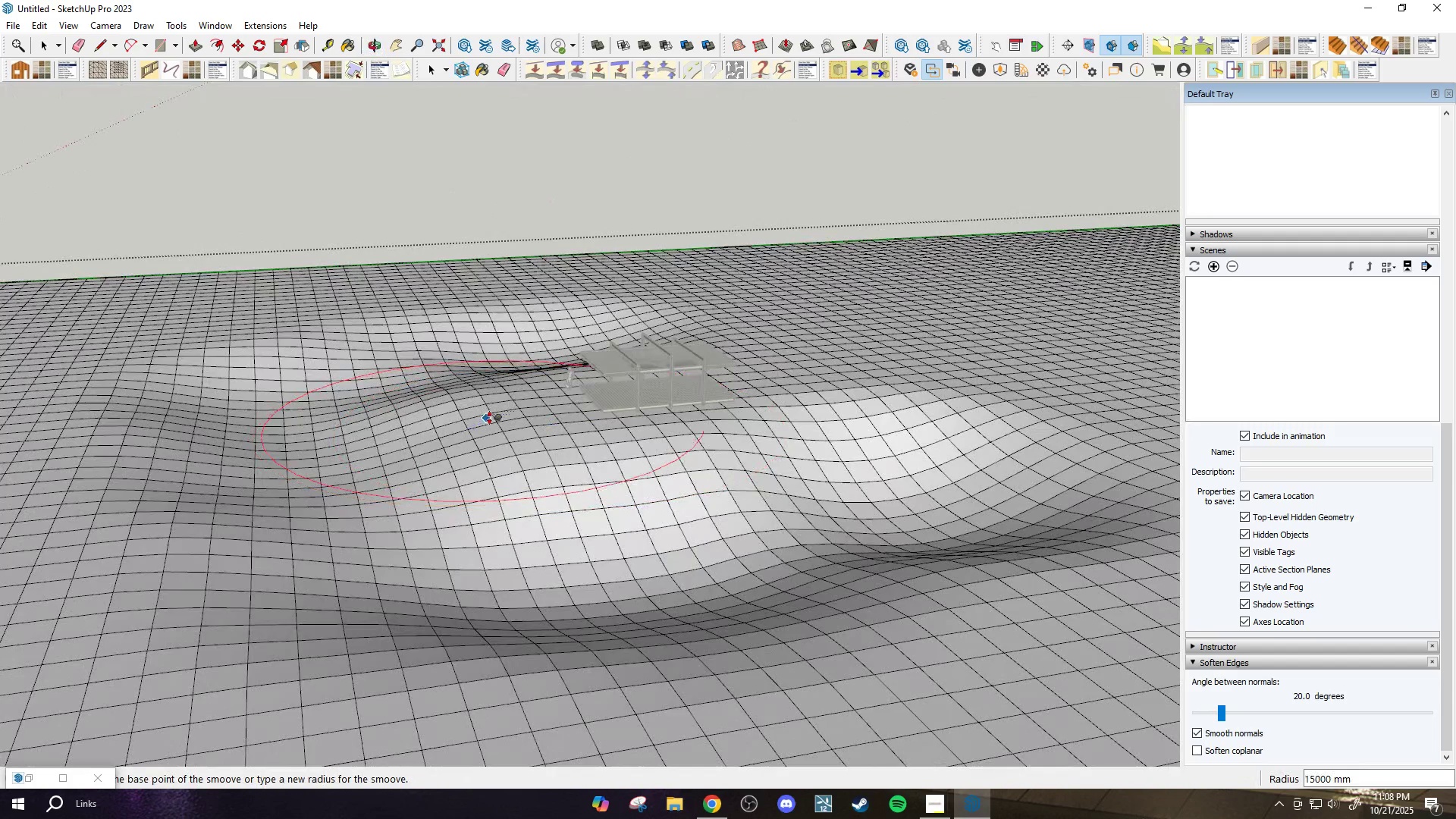 
left_click([490, 418])
 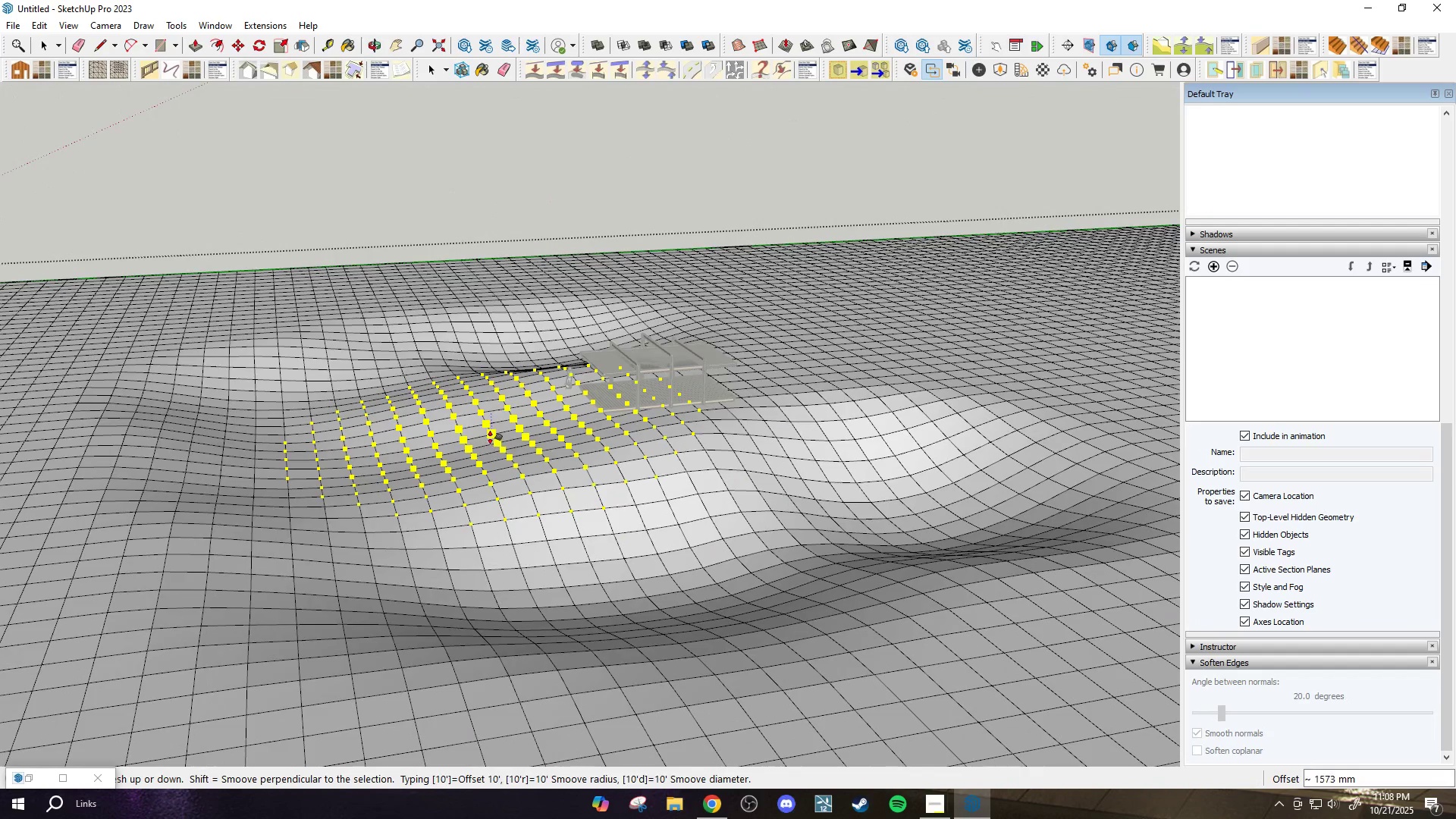 
key(Escape)
 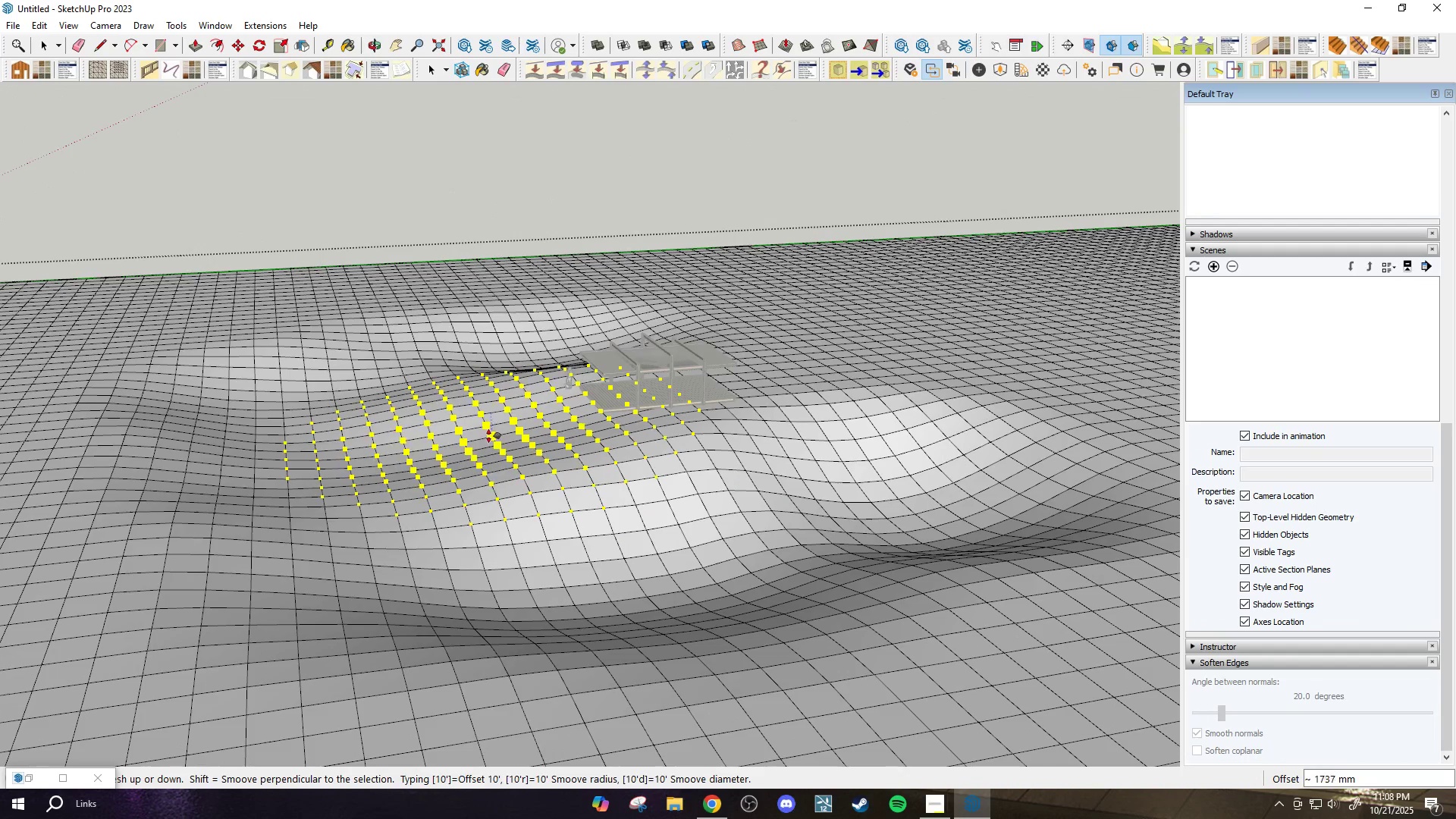 
scroll: coordinate [469, 436], scroll_direction: up, amount: 3.0
 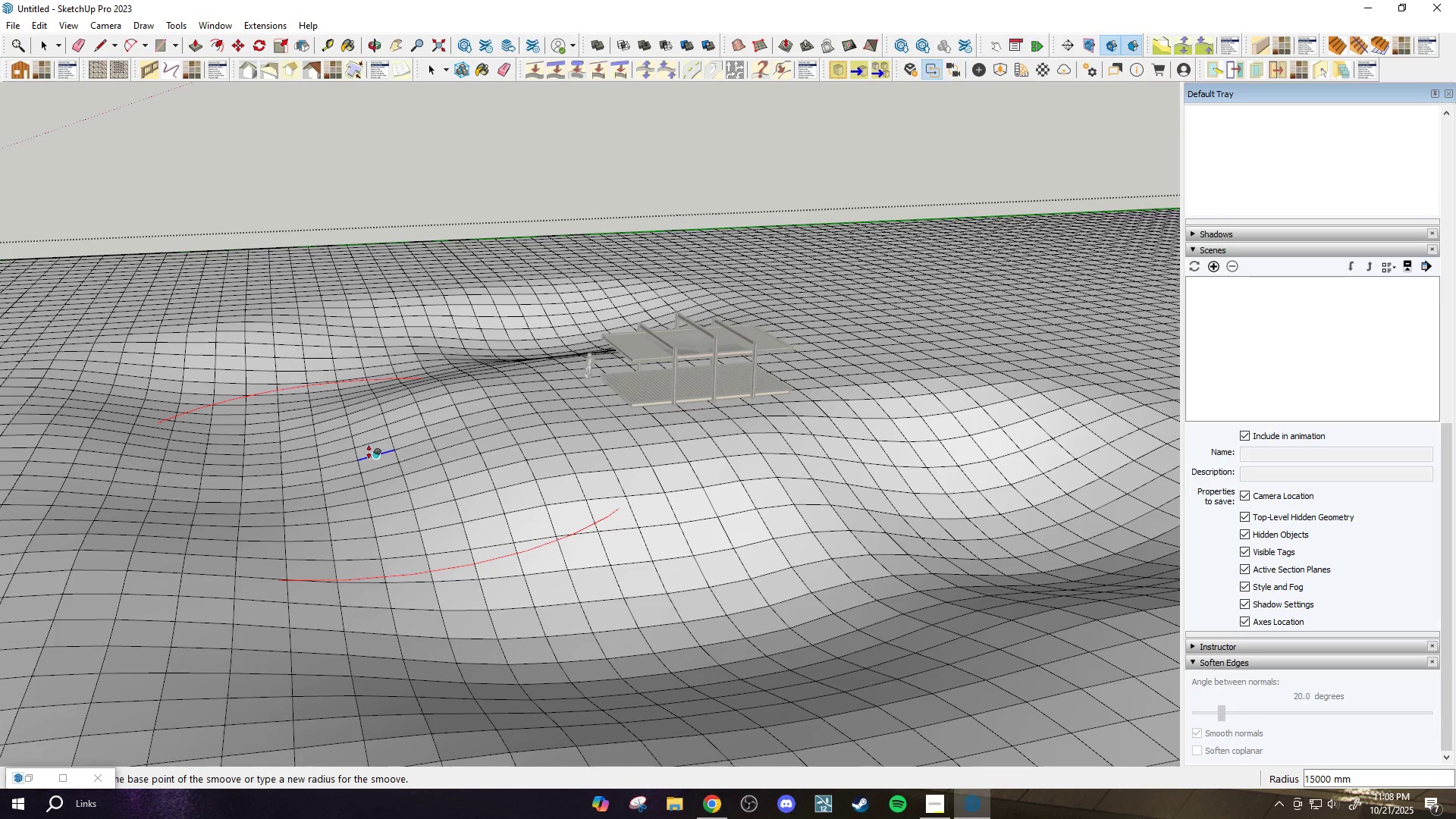 
left_click([365, 452])
 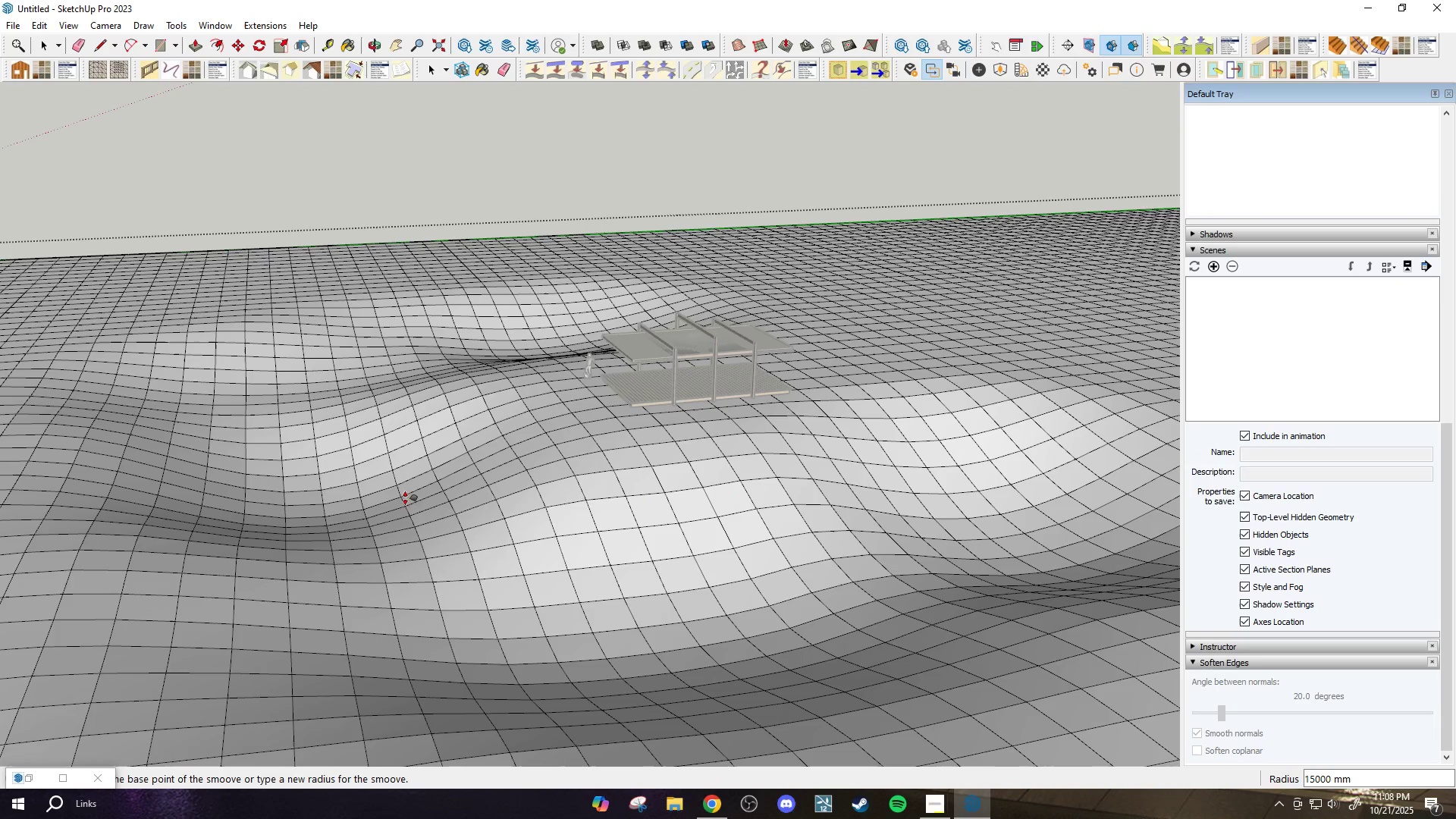 
scroll: coordinate [539, 506], scroll_direction: down, amount: 3.0
 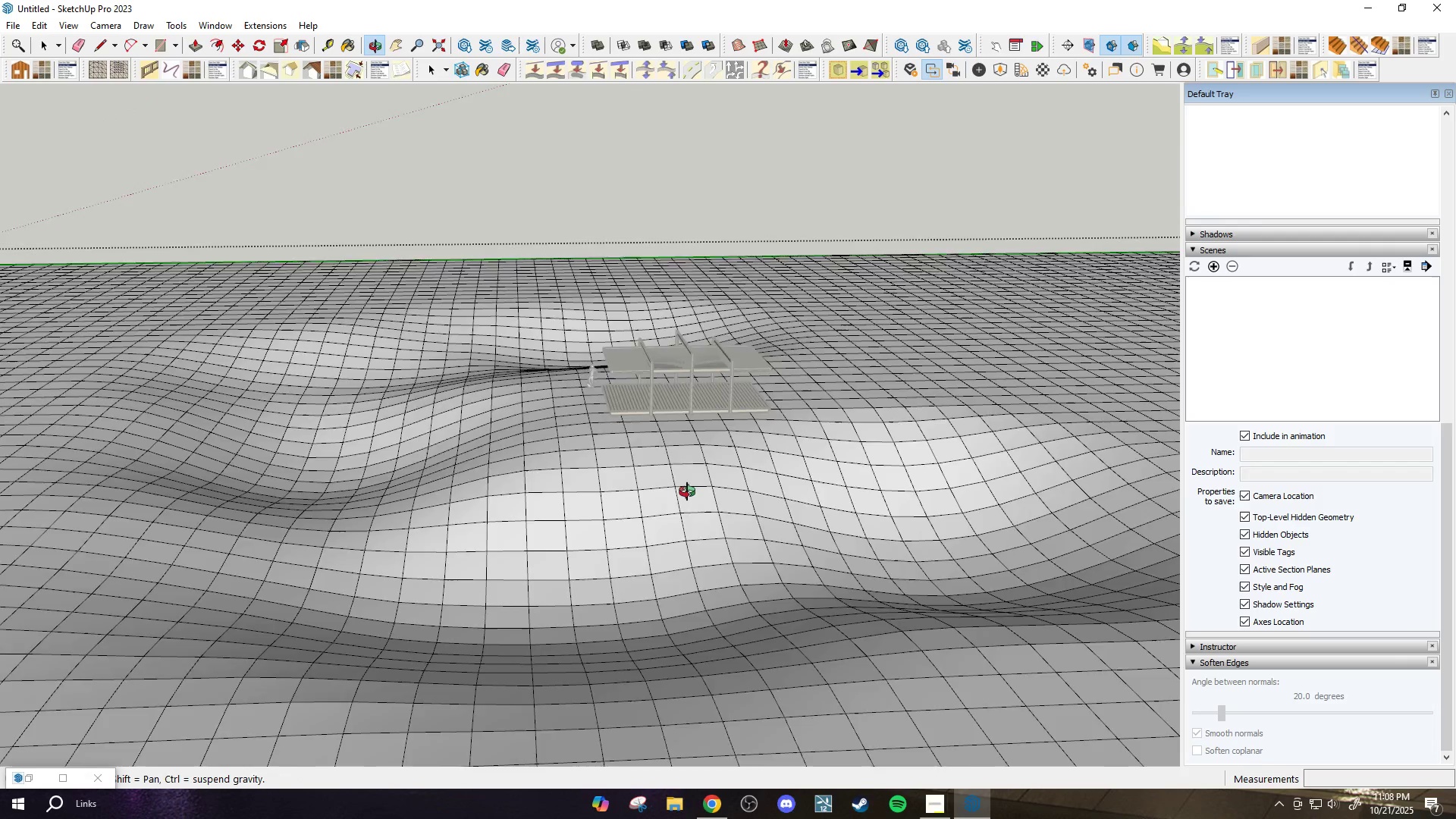 
scroll: coordinate [802, 529], scroll_direction: none, amount: 0.0
 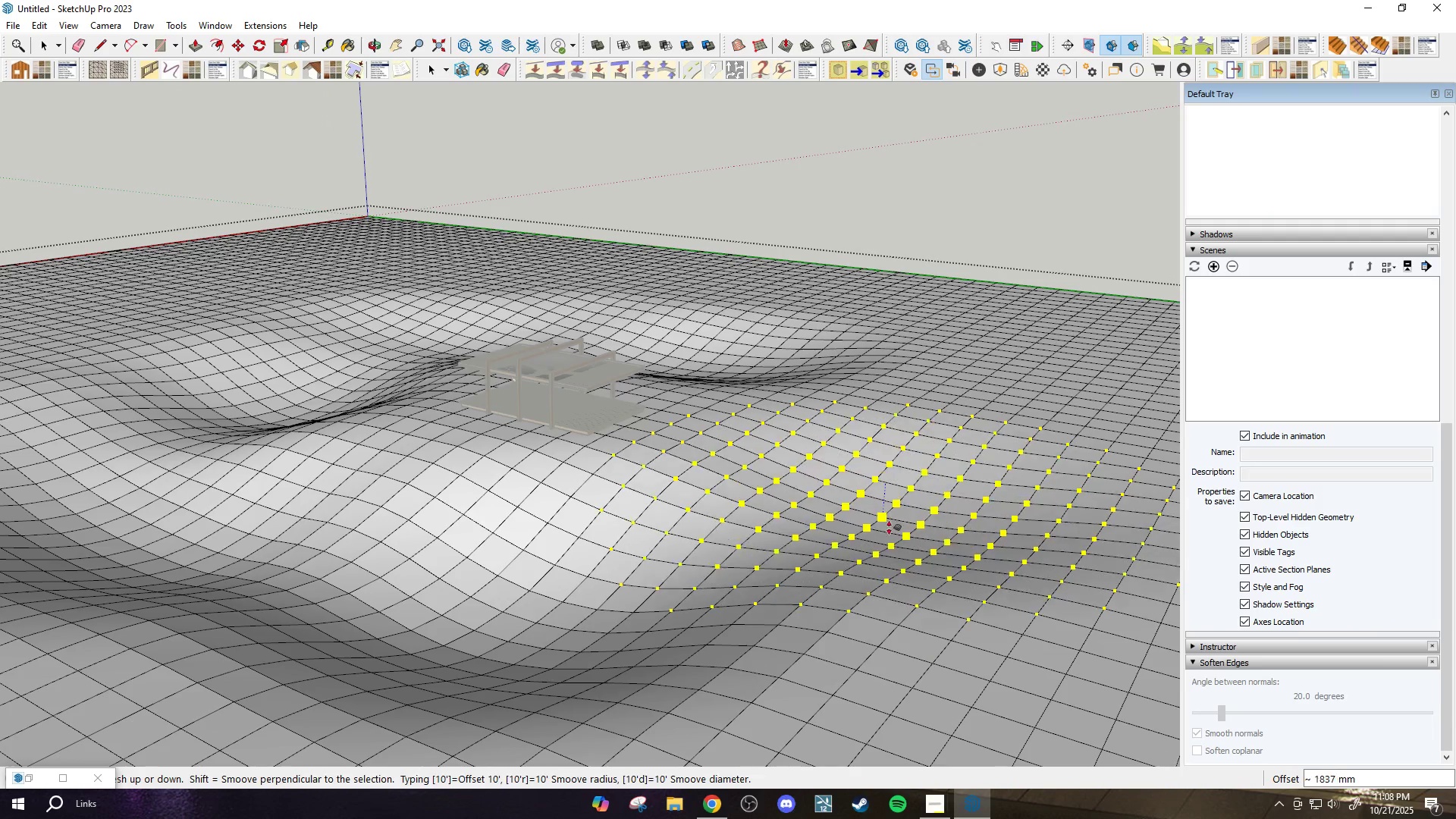 
left_click([889, 533])
 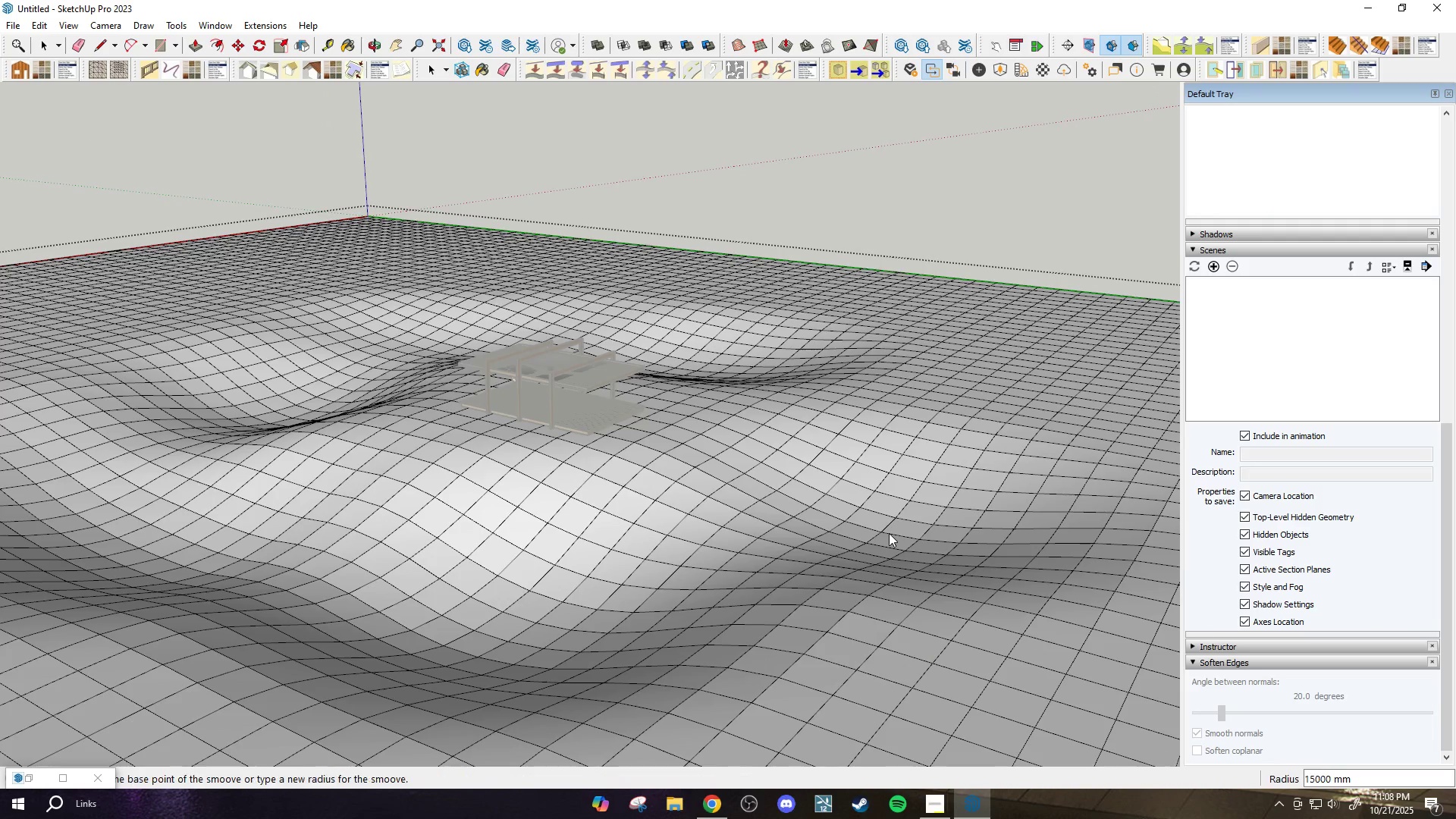 
scroll: coordinate [883, 525], scroll_direction: down, amount: 4.0
 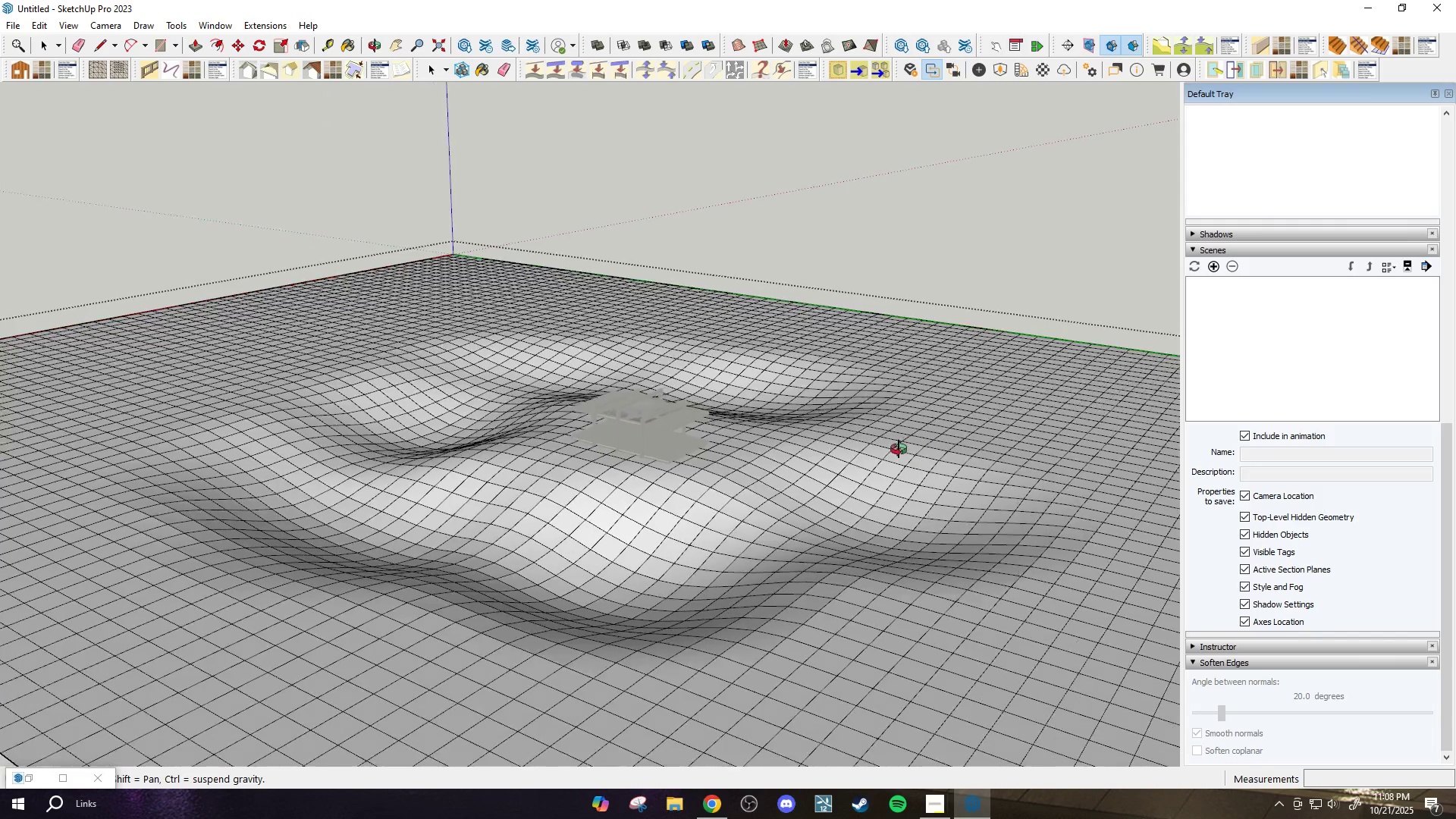 
scroll: coordinate [830, 474], scroll_direction: up, amount: 1.0
 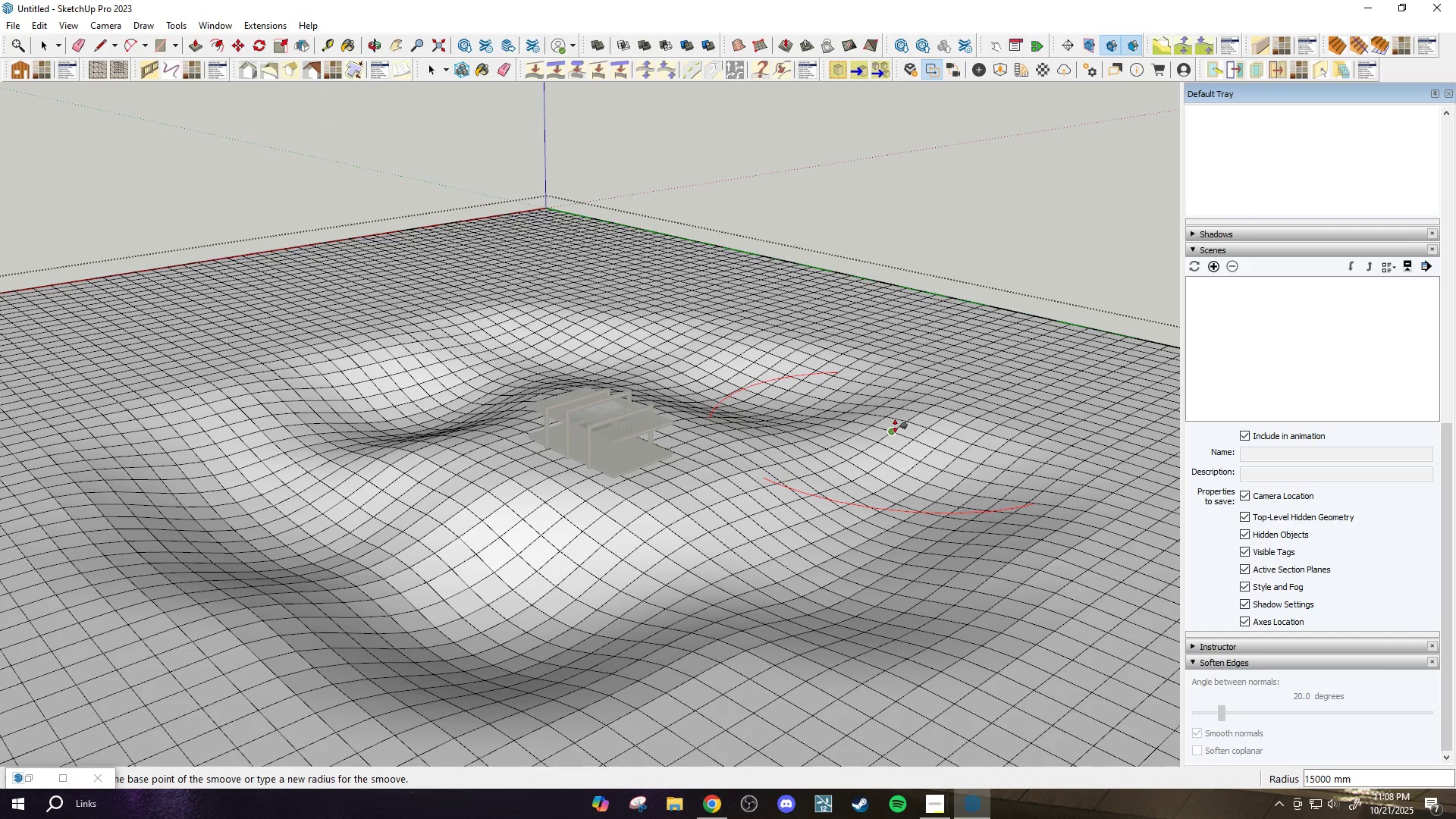 
left_click([896, 457])
 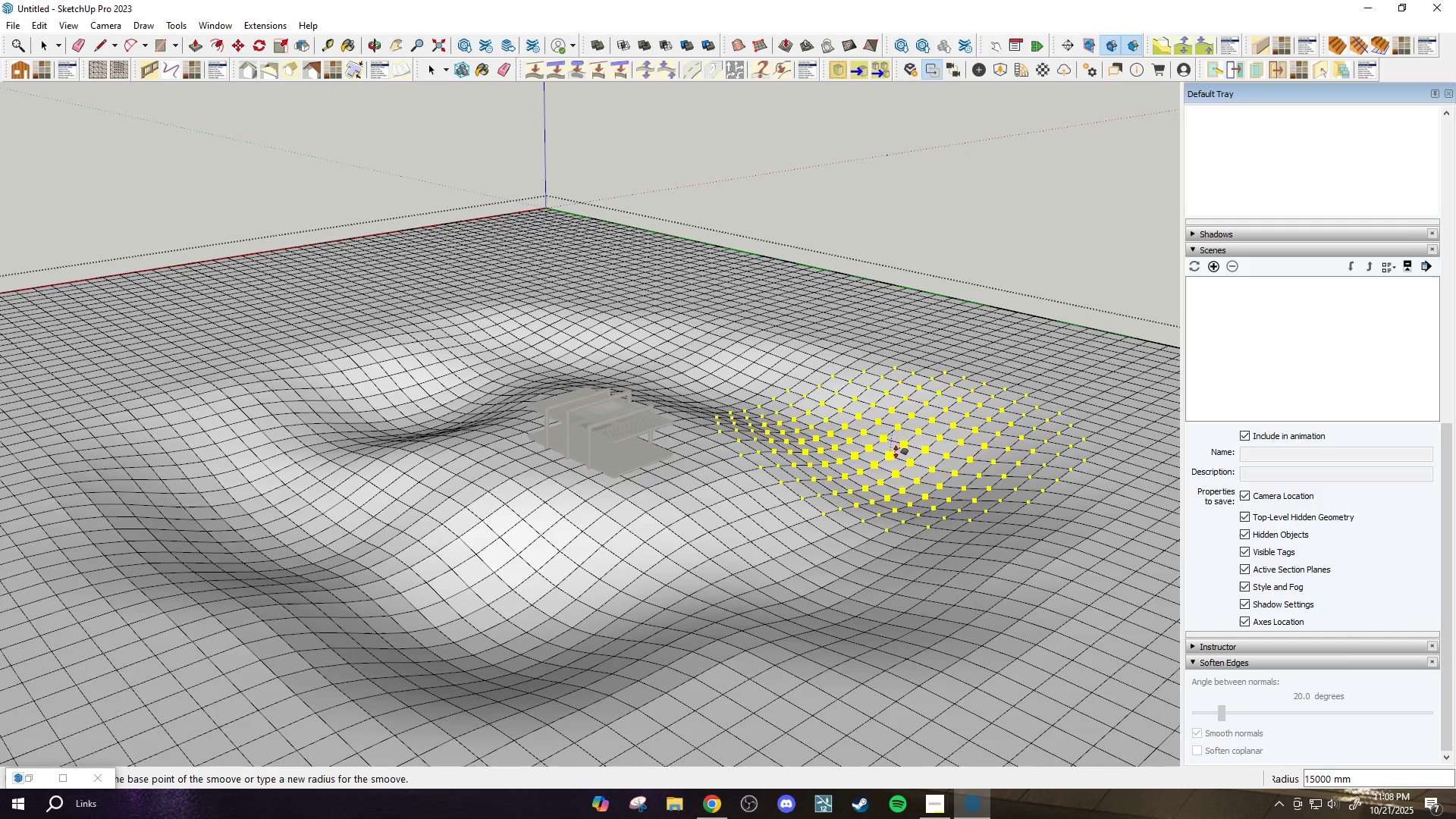 
scroll: coordinate [689, 500], scroll_direction: down, amount: 6.0
 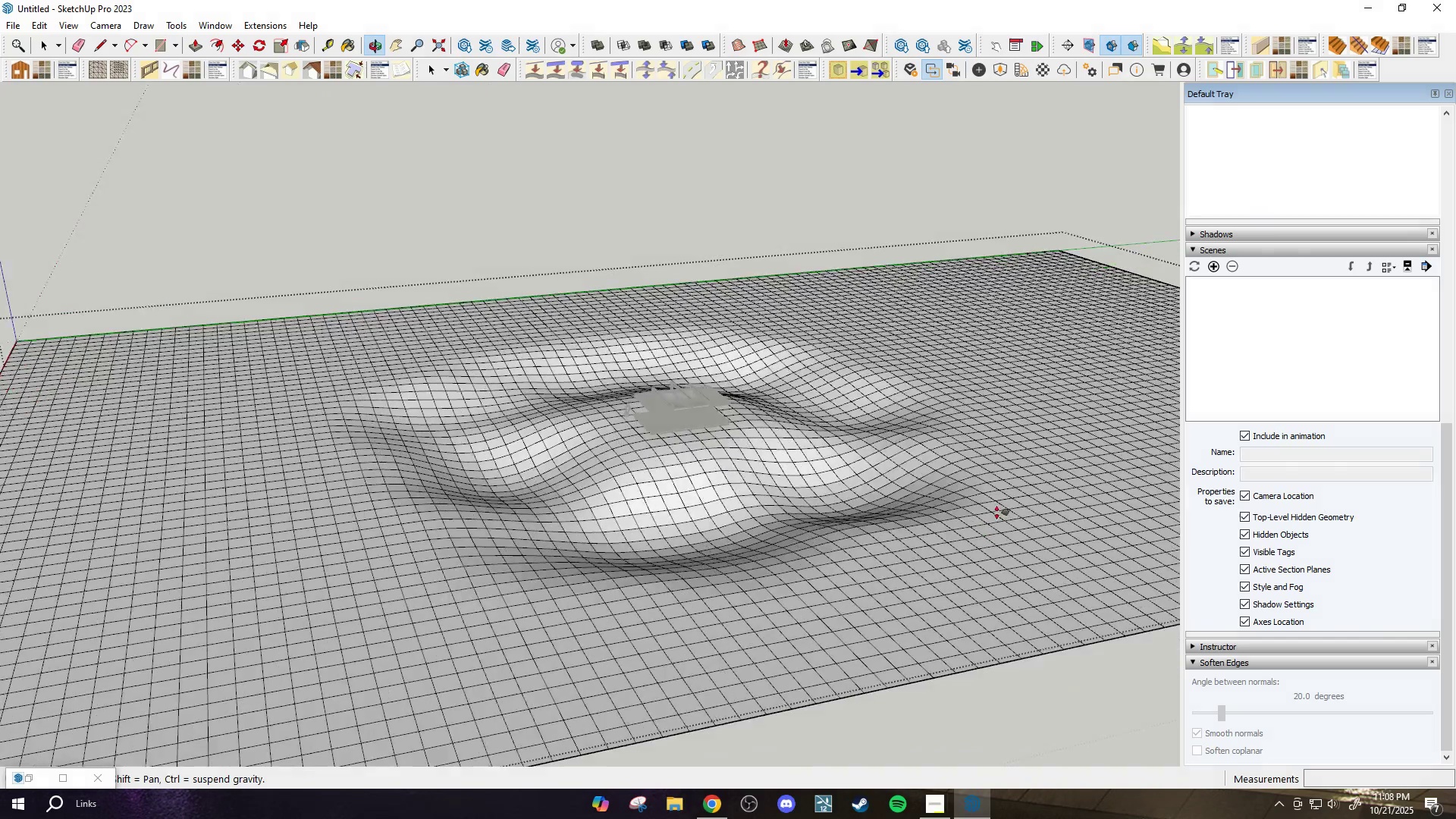 
scroll: coordinate [912, 425], scroll_direction: up, amount: 4.0
 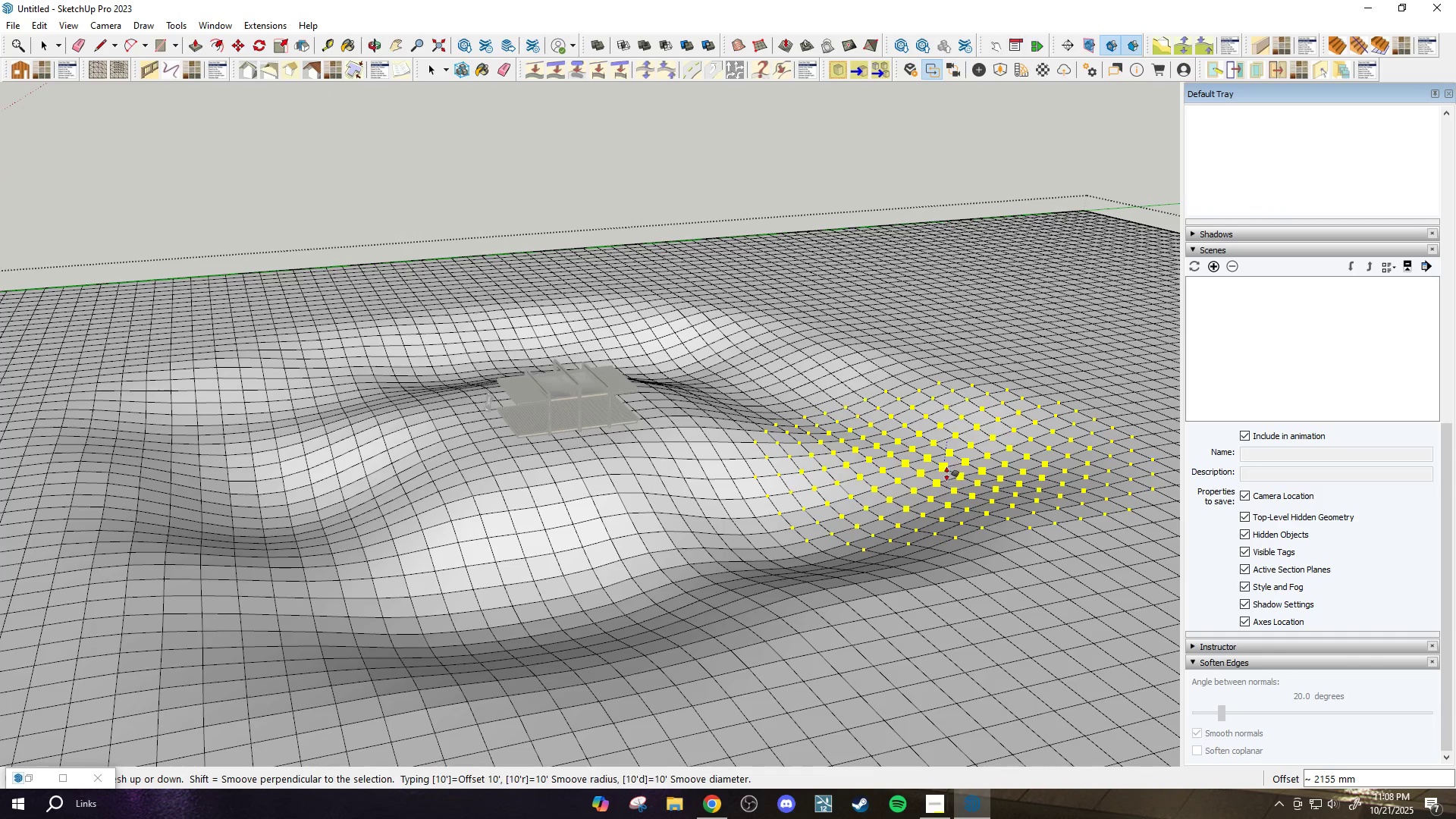 
scroll: coordinate [905, 433], scroll_direction: down, amount: 4.0
 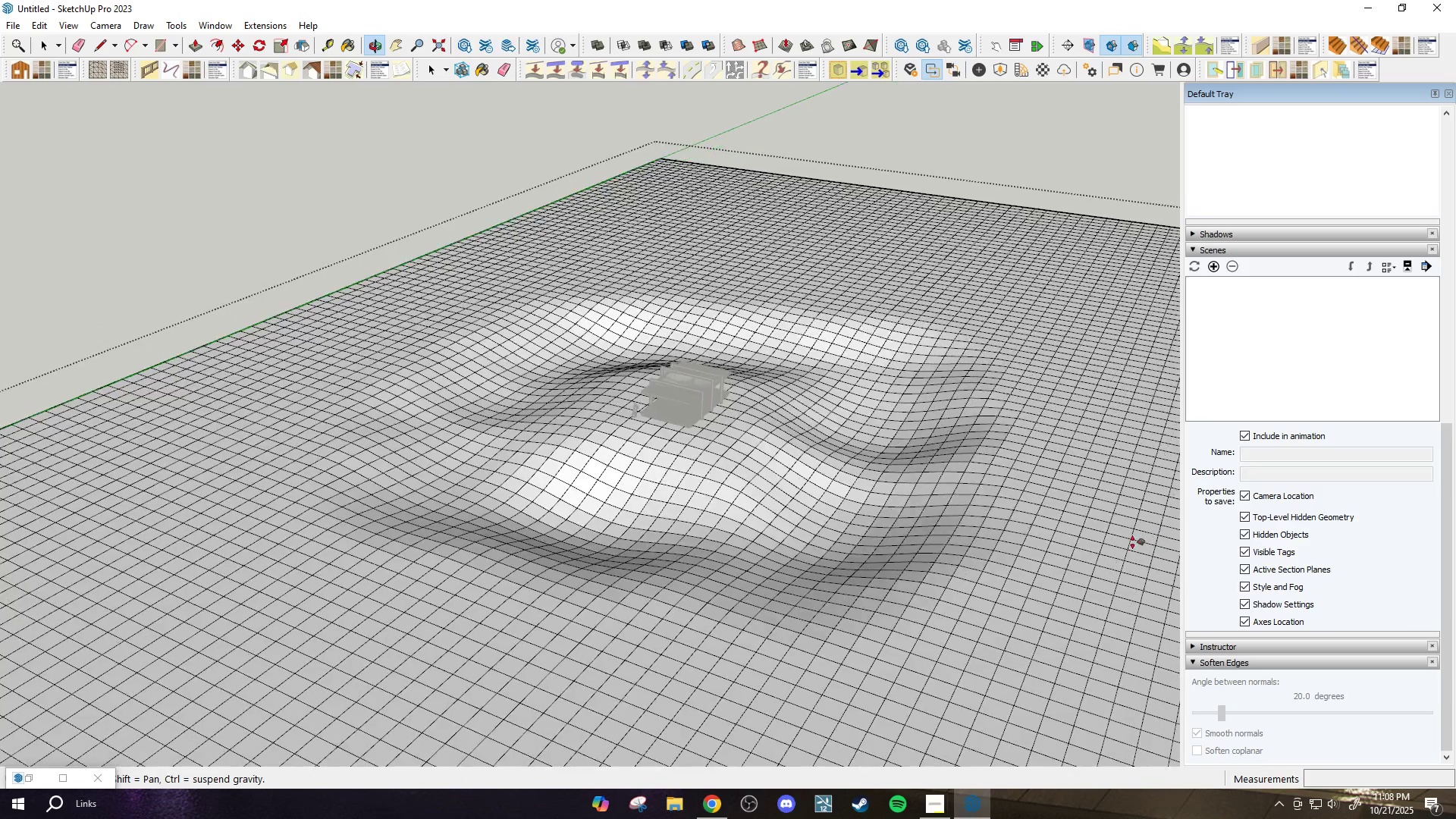 
scroll: coordinate [955, 427], scroll_direction: up, amount: 3.0
 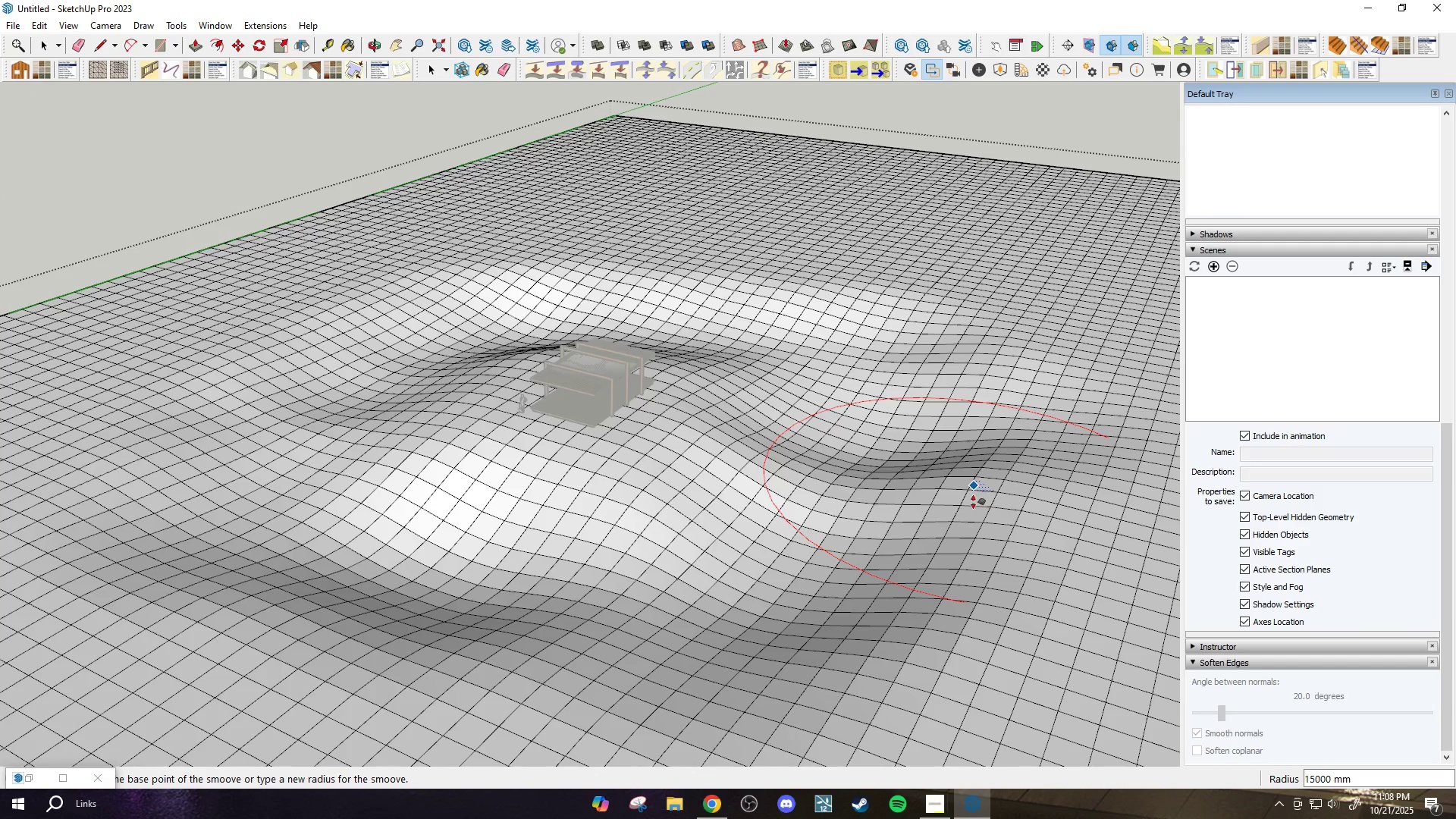 
left_click([973, 513])
 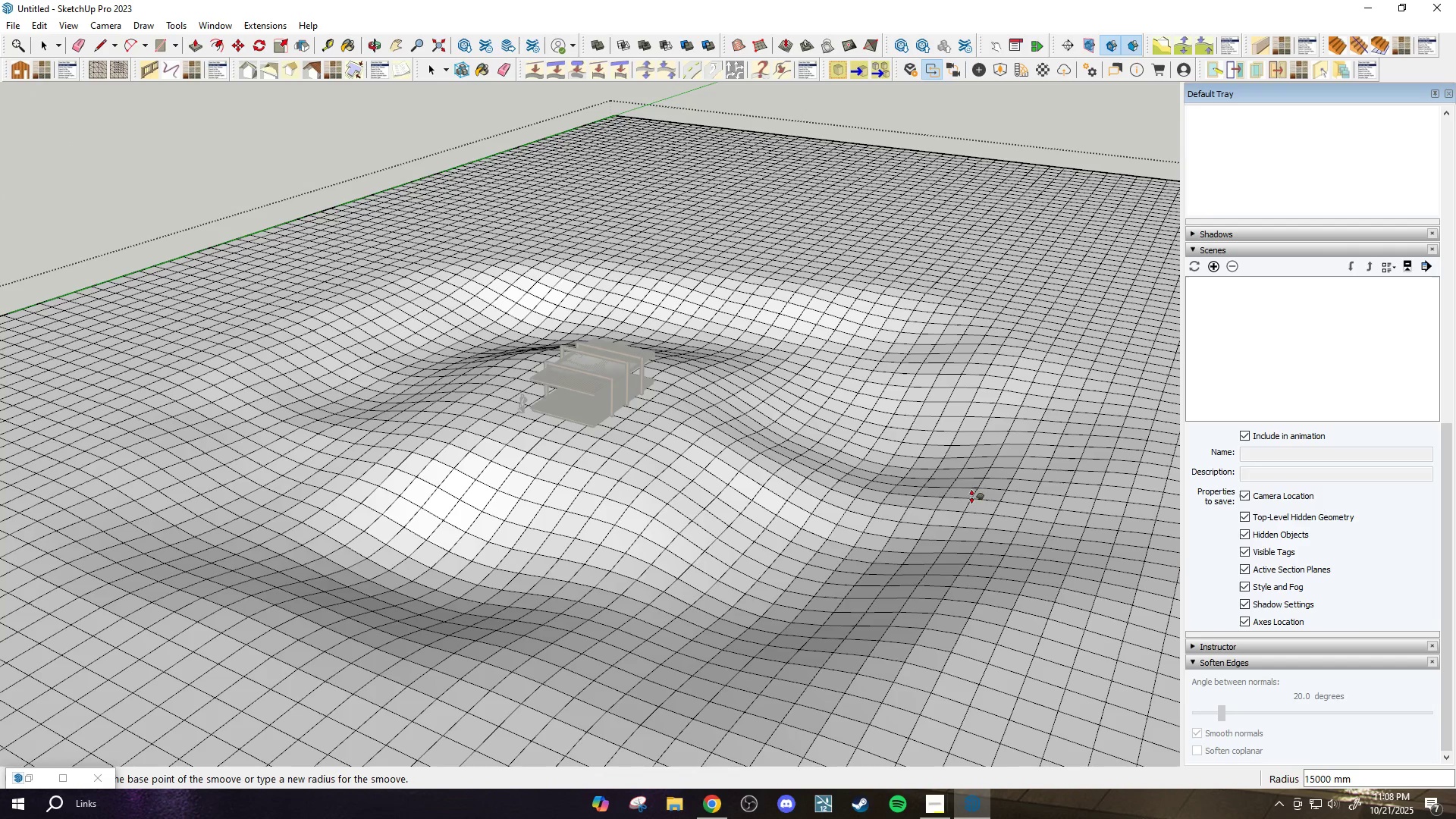 
scroll: coordinate [936, 453], scroll_direction: down, amount: 5.0
 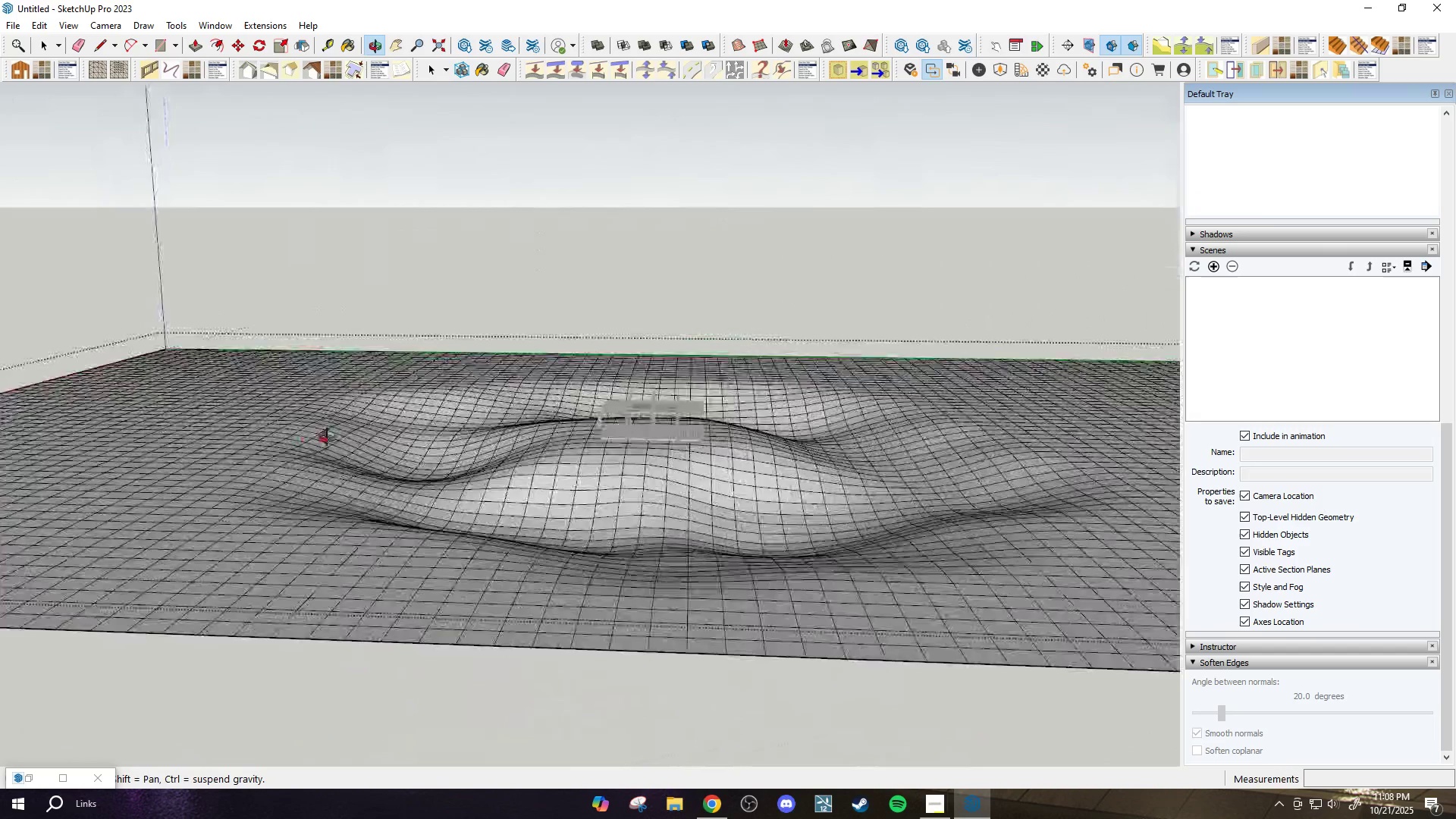 
scroll: coordinate [541, 496], scroll_direction: up, amount: 12.0
 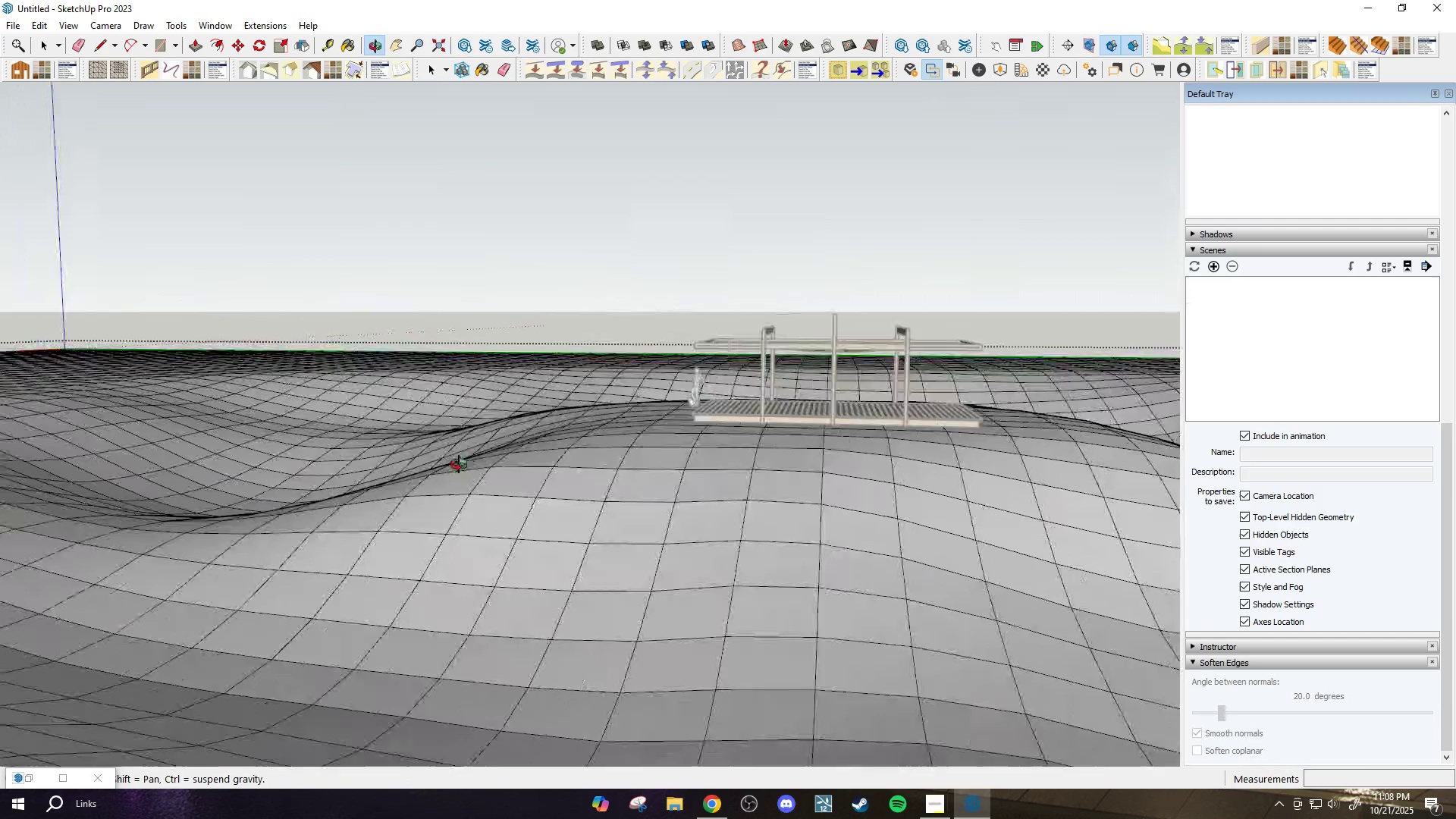 
scroll: coordinate [708, 513], scroll_direction: down, amount: 14.0
 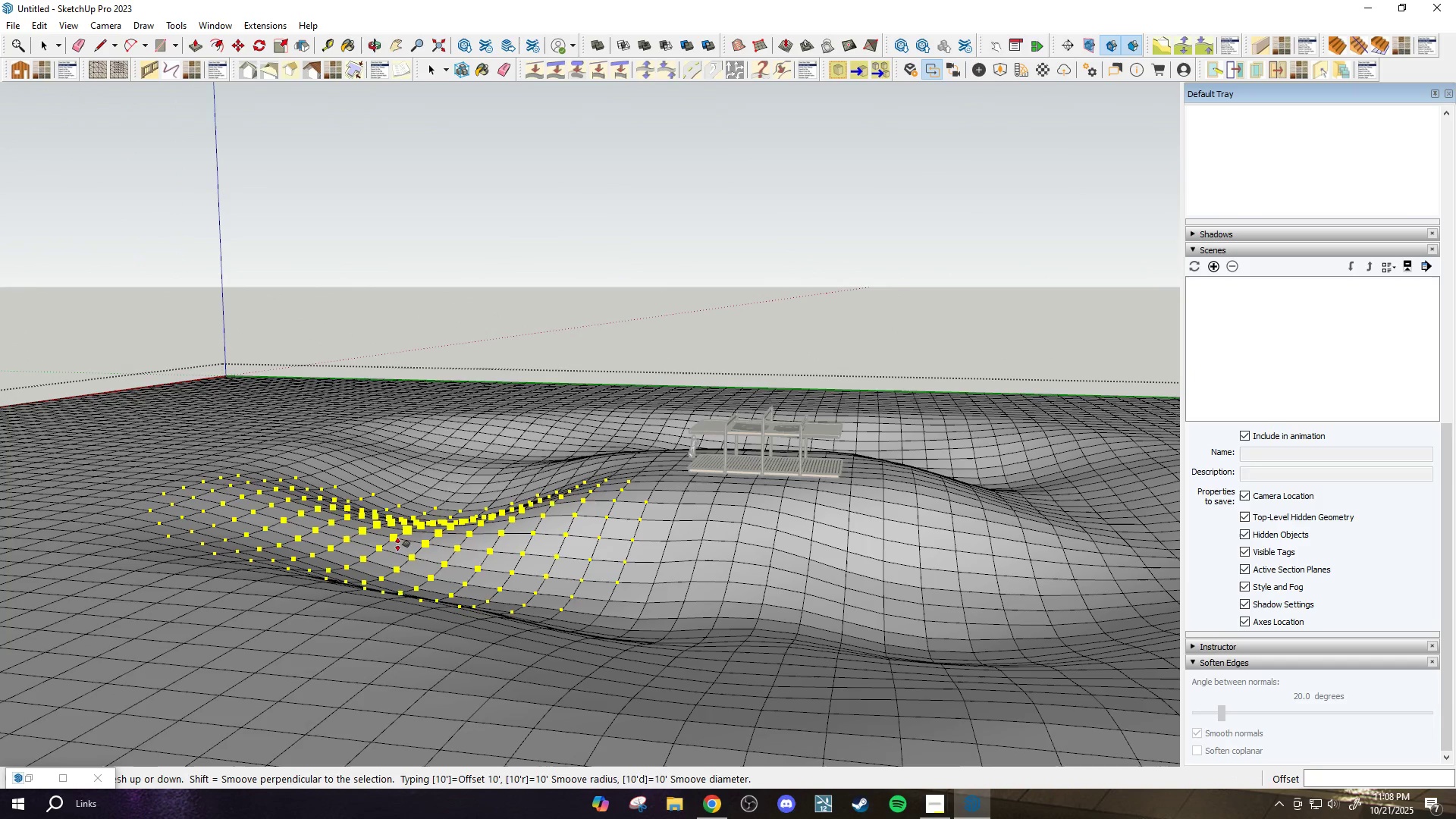 
left_click([397, 545])
 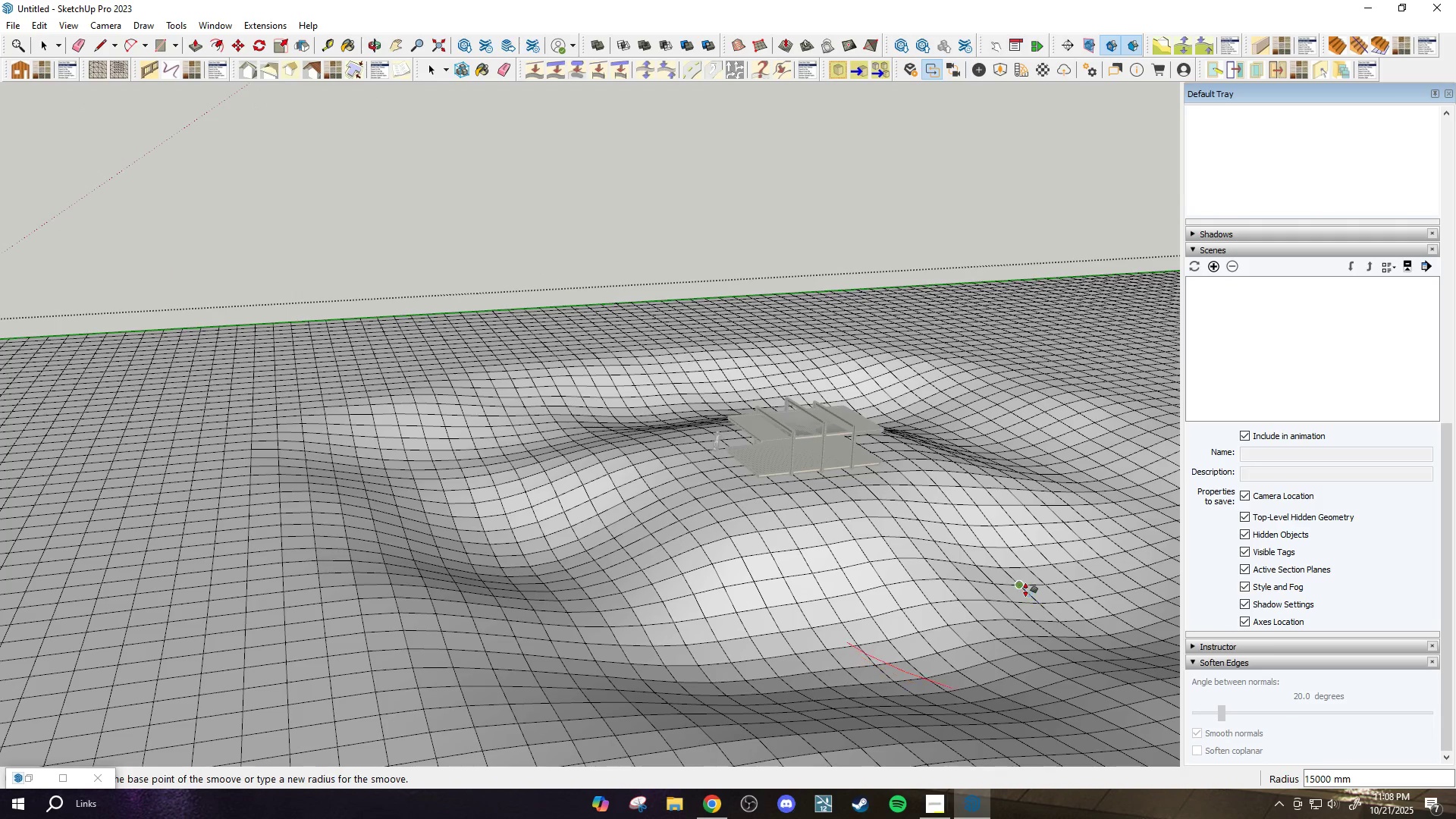 
type(10000)
 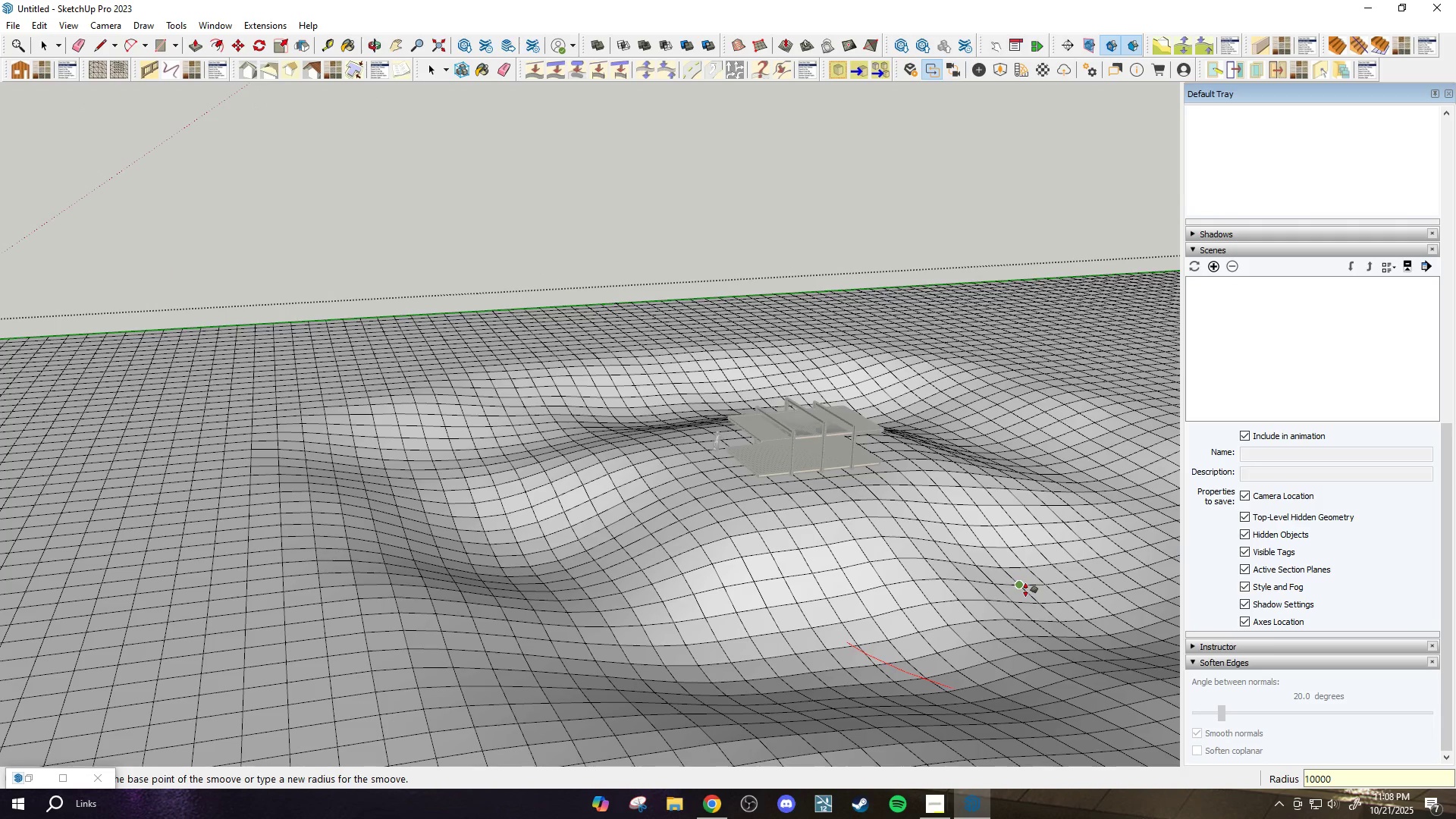 
key(Enter)
 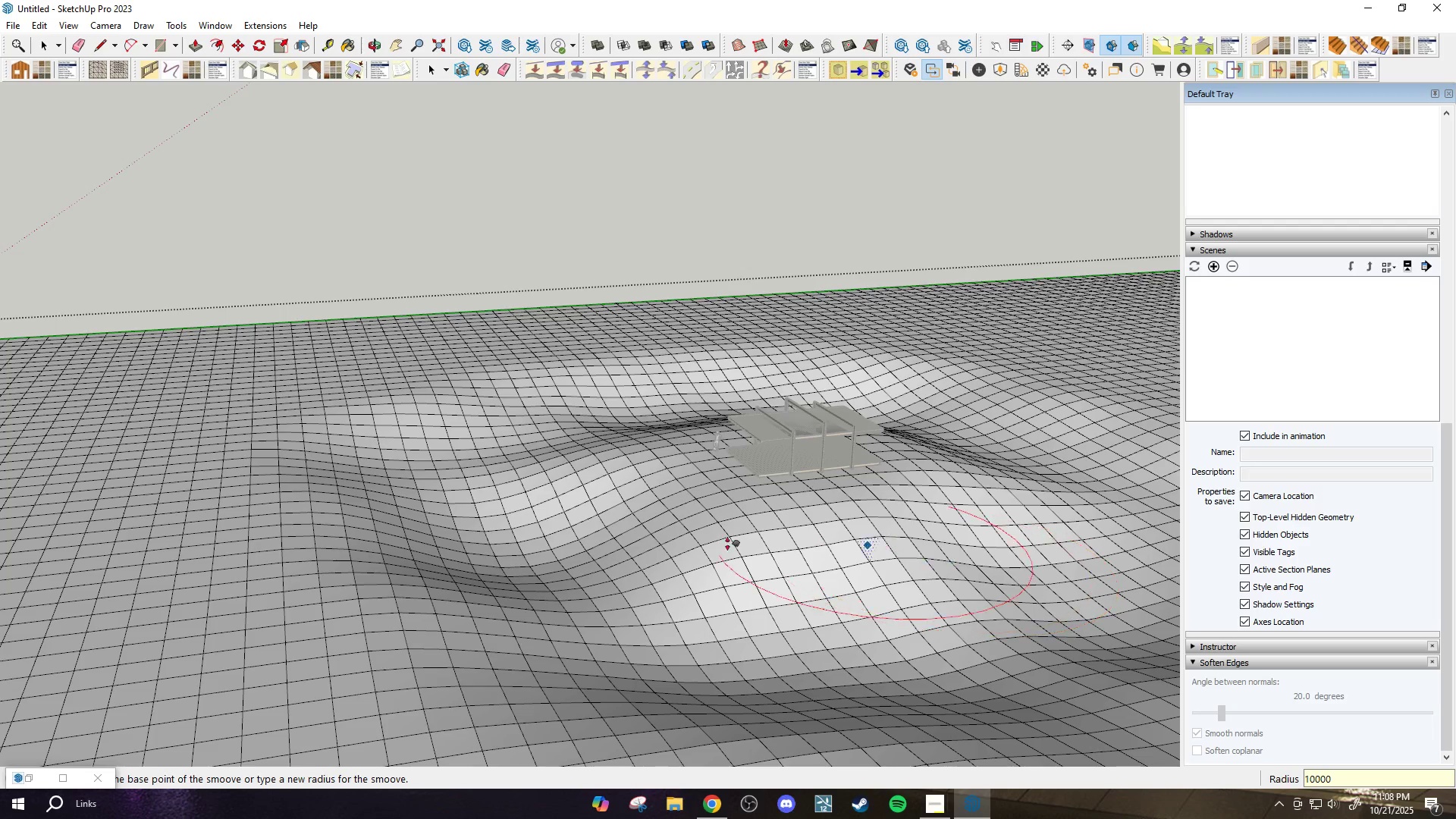 
scroll: coordinate [569, 491], scroll_direction: up, amount: 4.0
 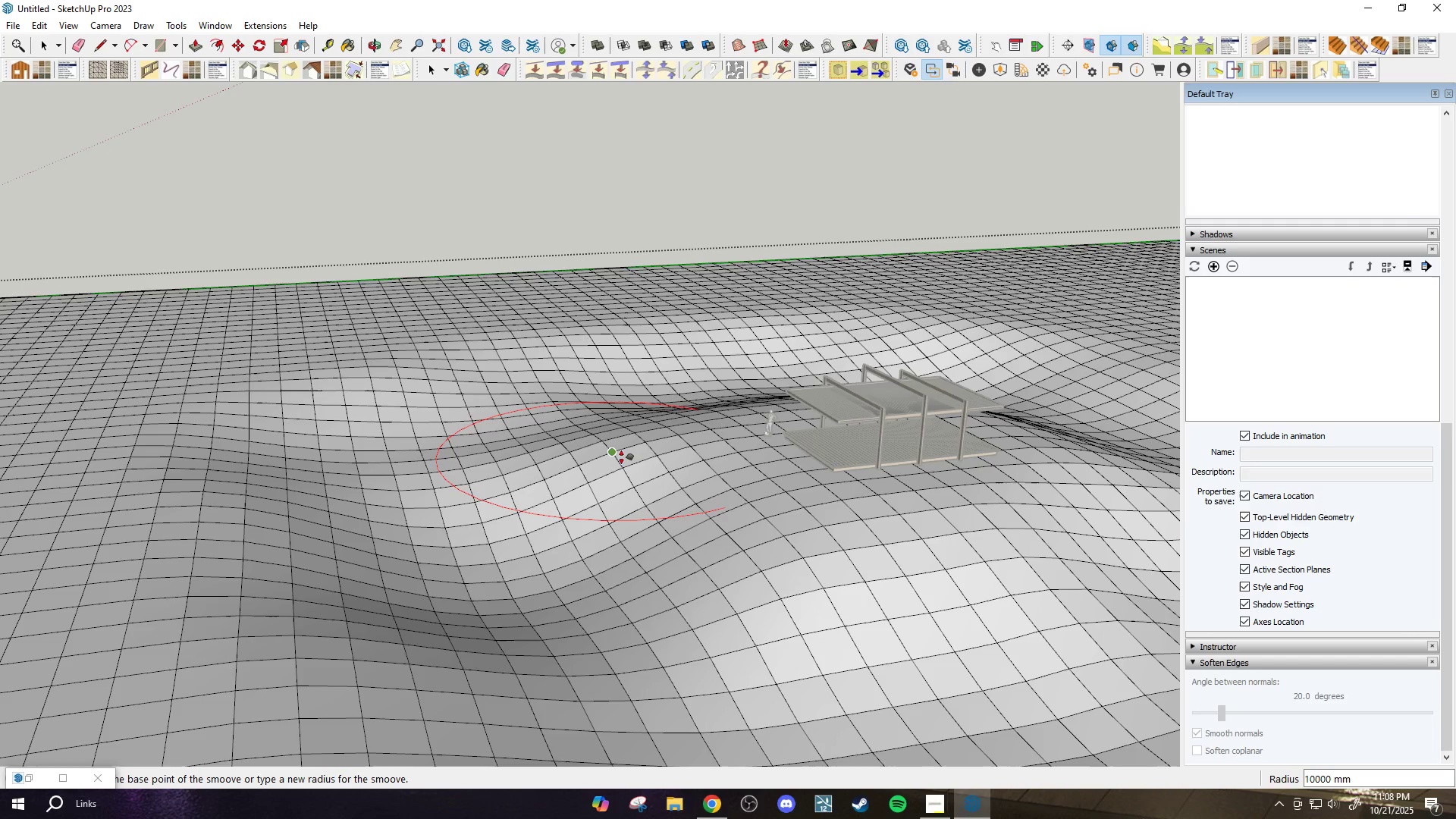 
type(5000)
 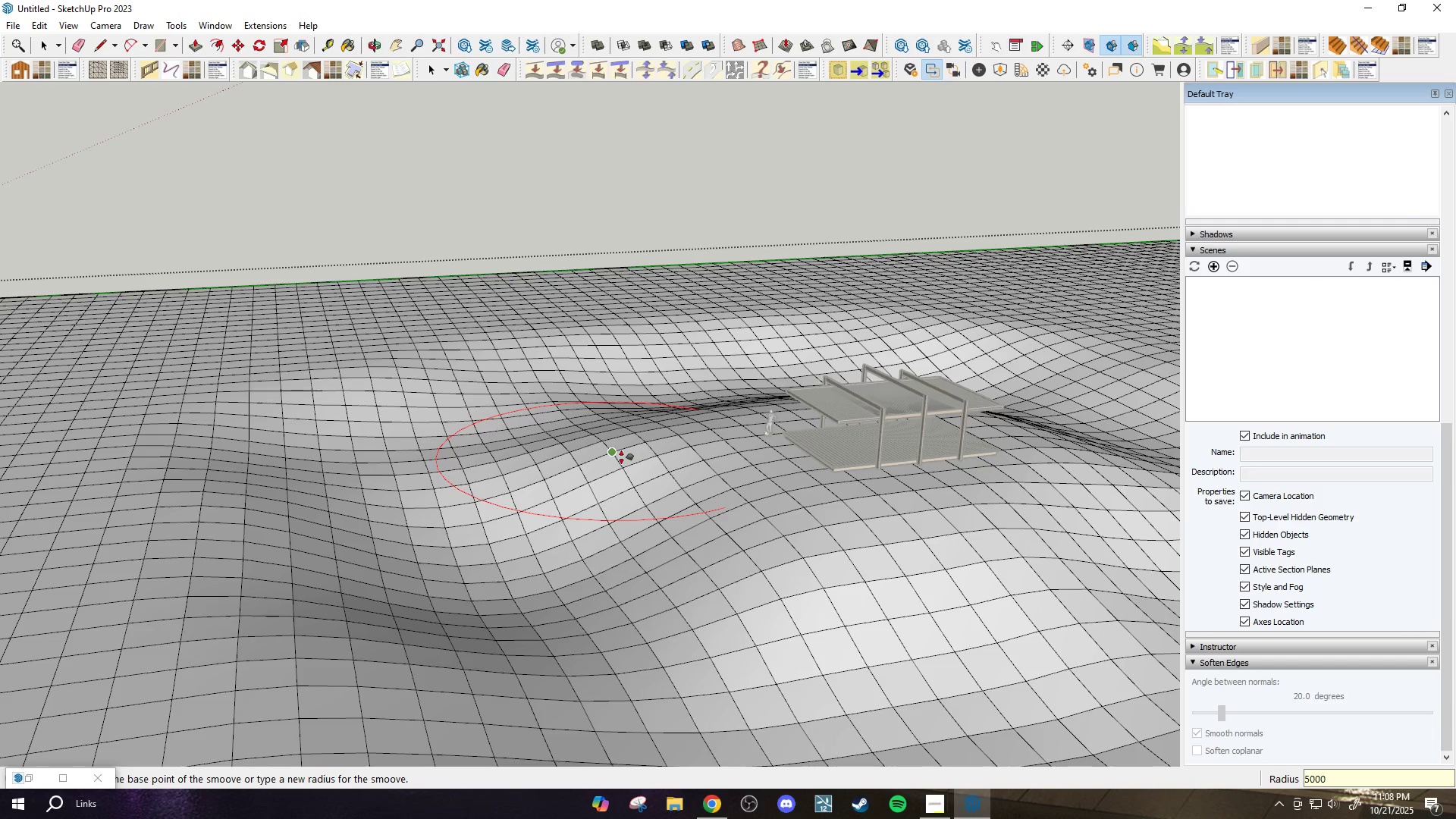 
key(Enter)
 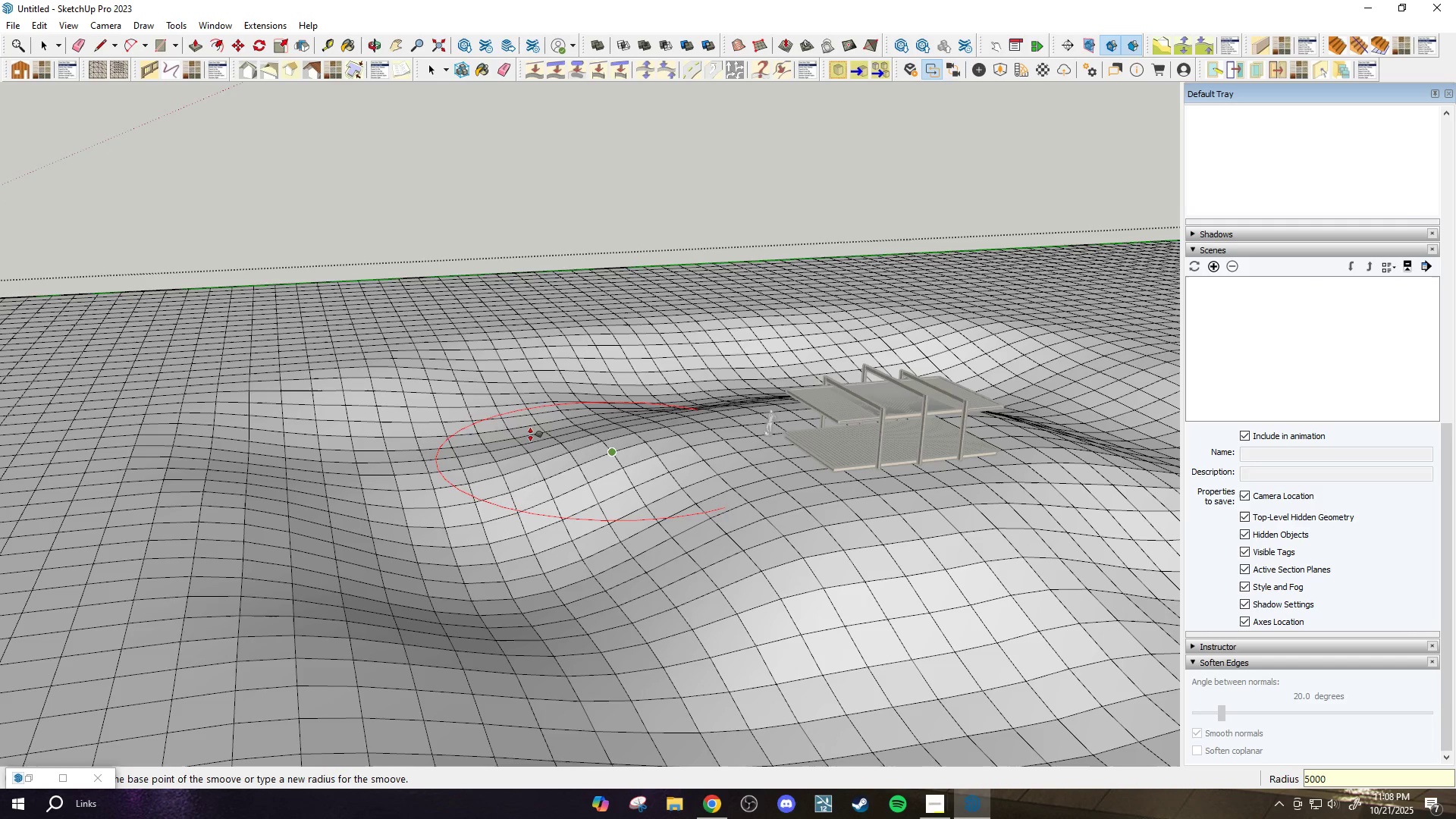 
scroll: coordinate [631, 448], scroll_direction: up, amount: 4.0
 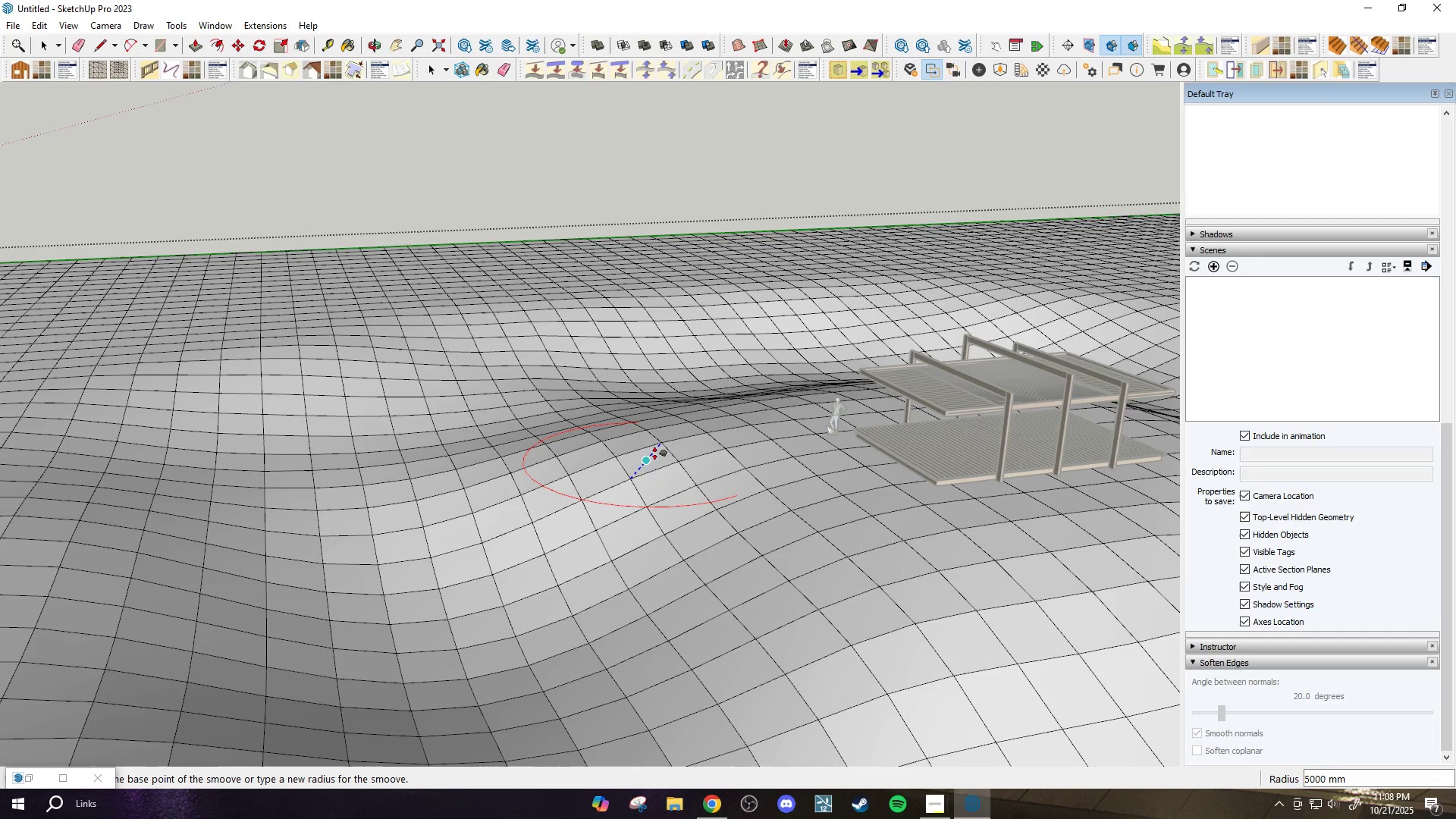 
left_click([639, 457])
 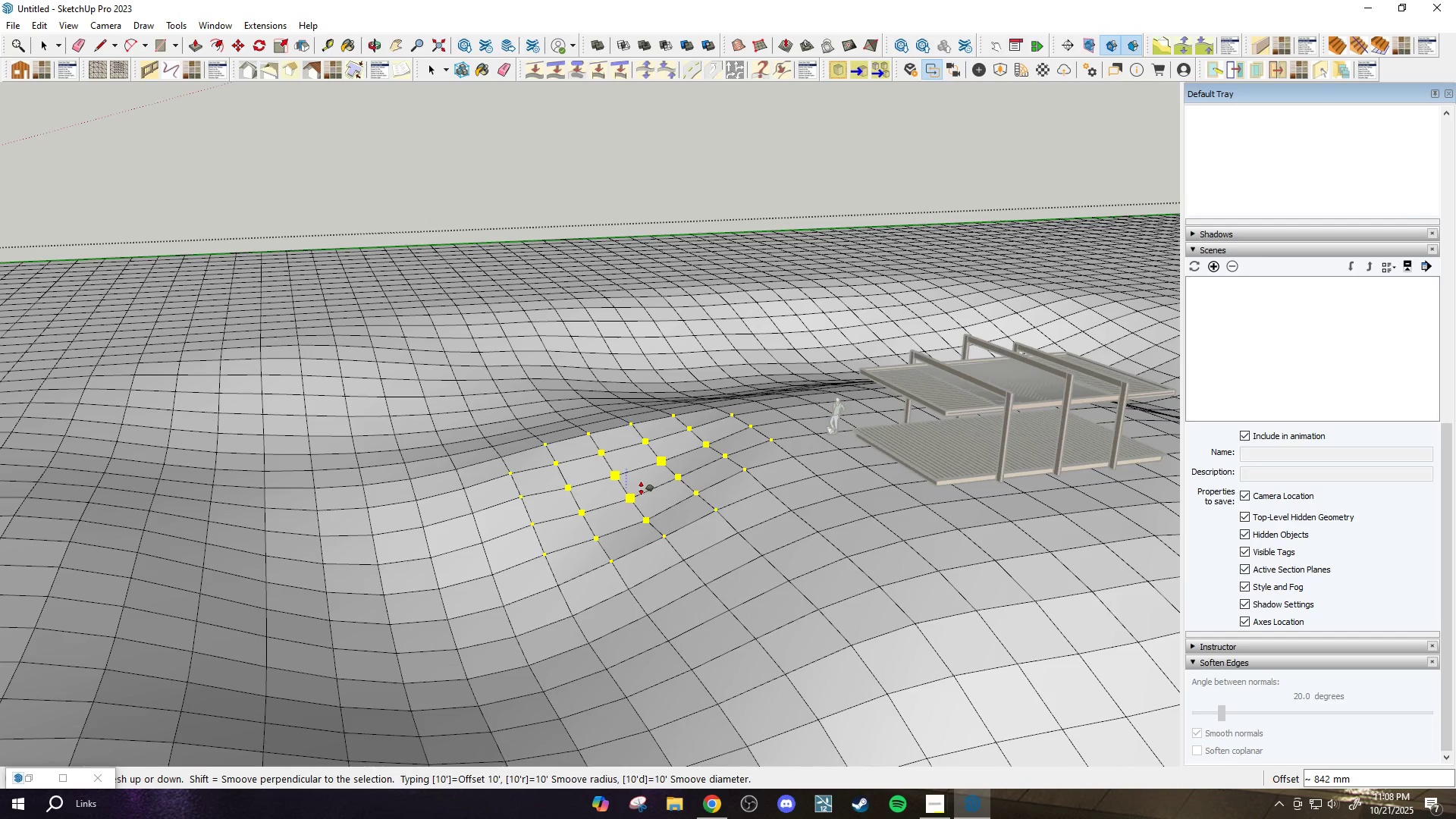 
left_click([643, 494])
 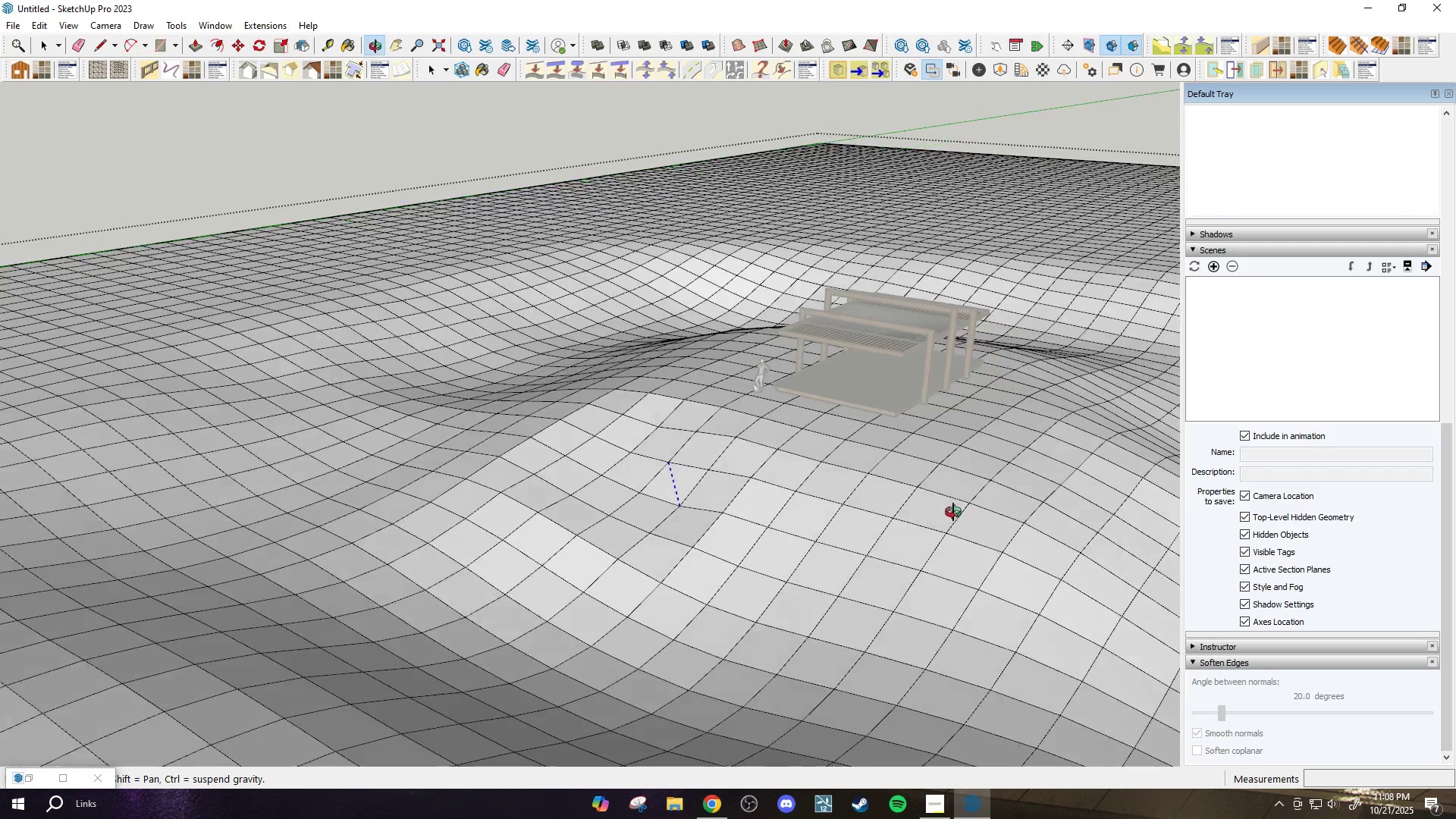 
scroll: coordinate [697, 416], scroll_direction: up, amount: 2.0
 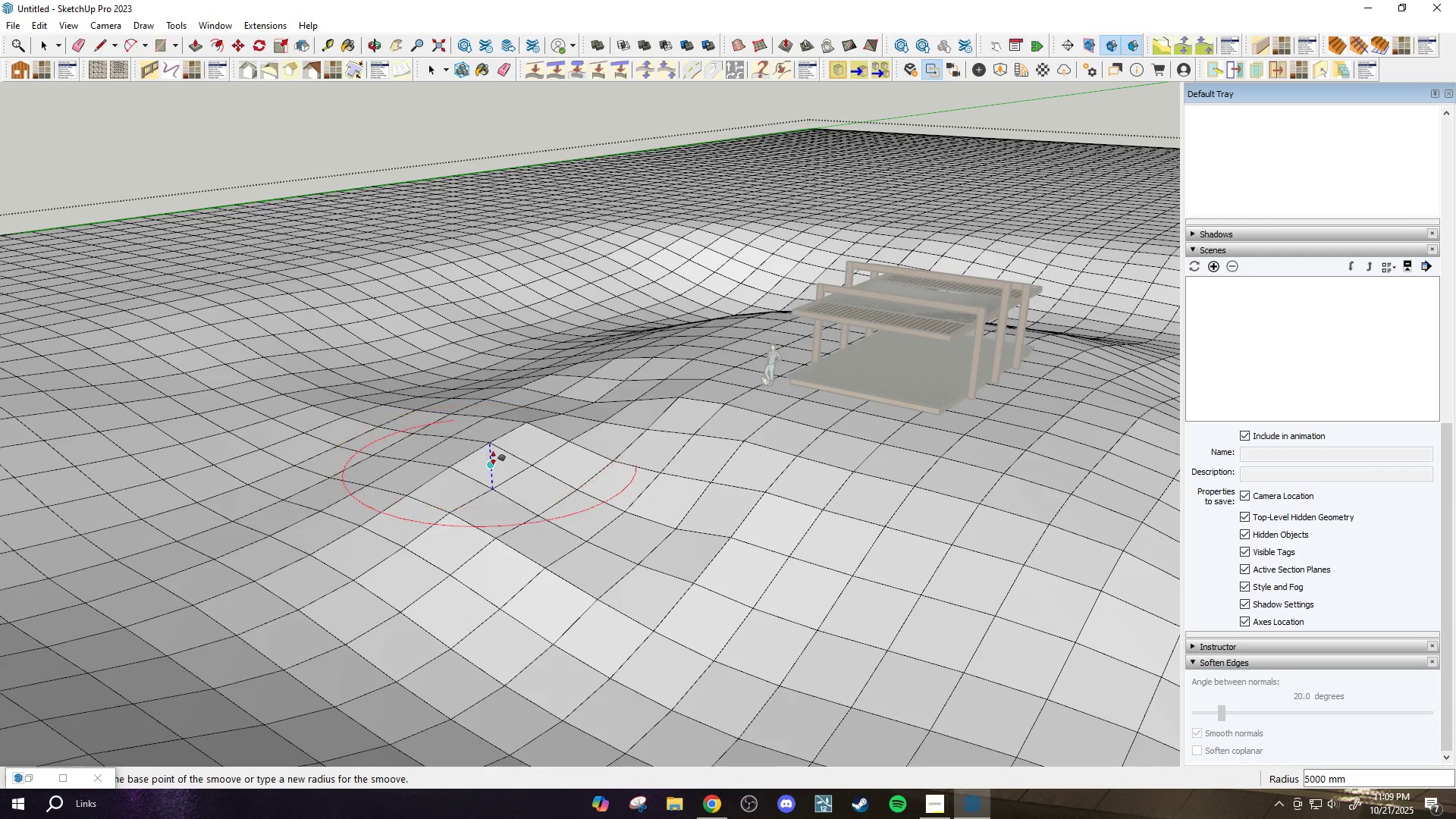 
scroll: coordinate [491, 482], scroll_direction: down, amount: 3.0
 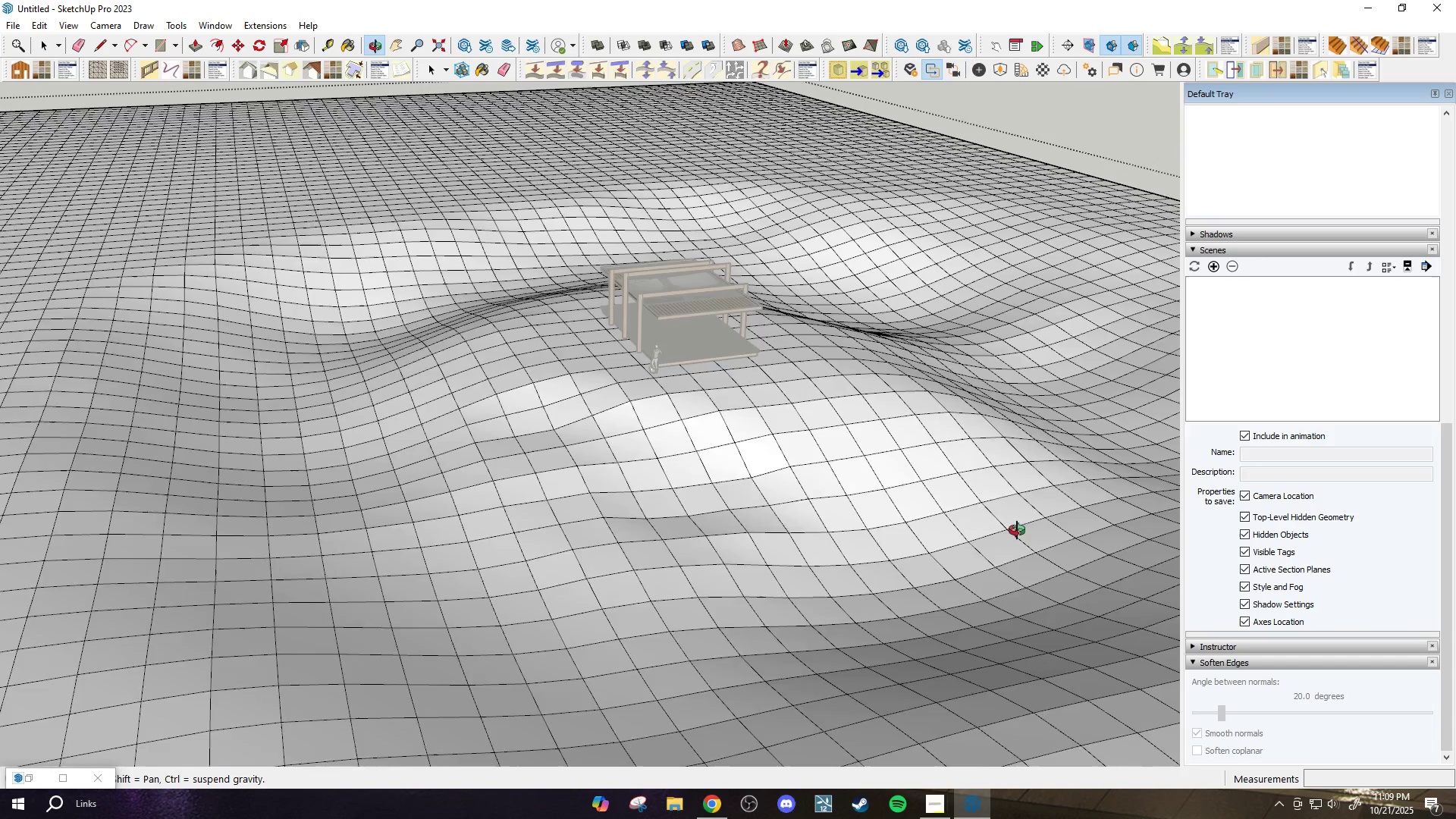 
scroll: coordinate [544, 449], scroll_direction: up, amount: 2.0
 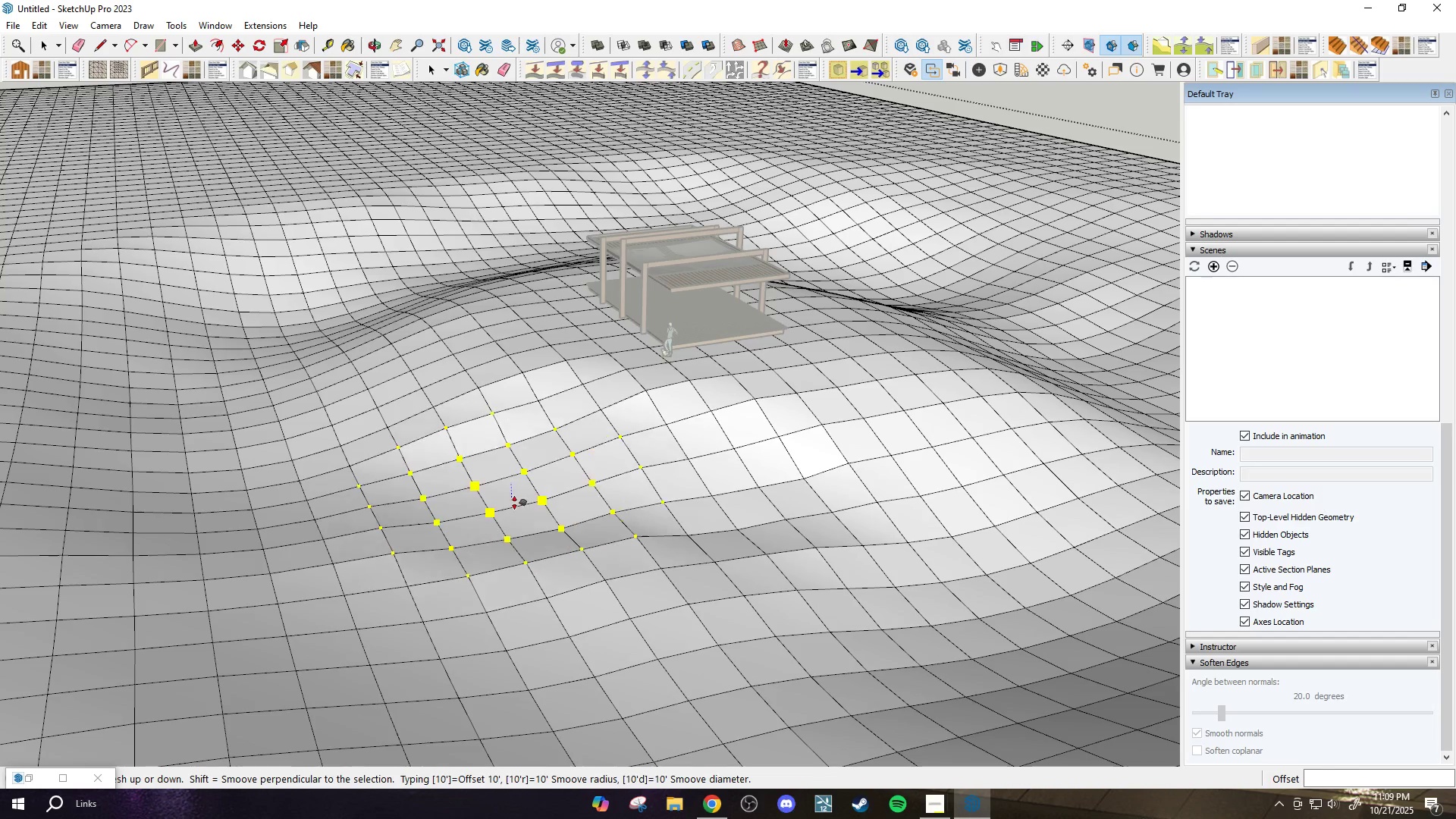 
left_click([515, 505])
 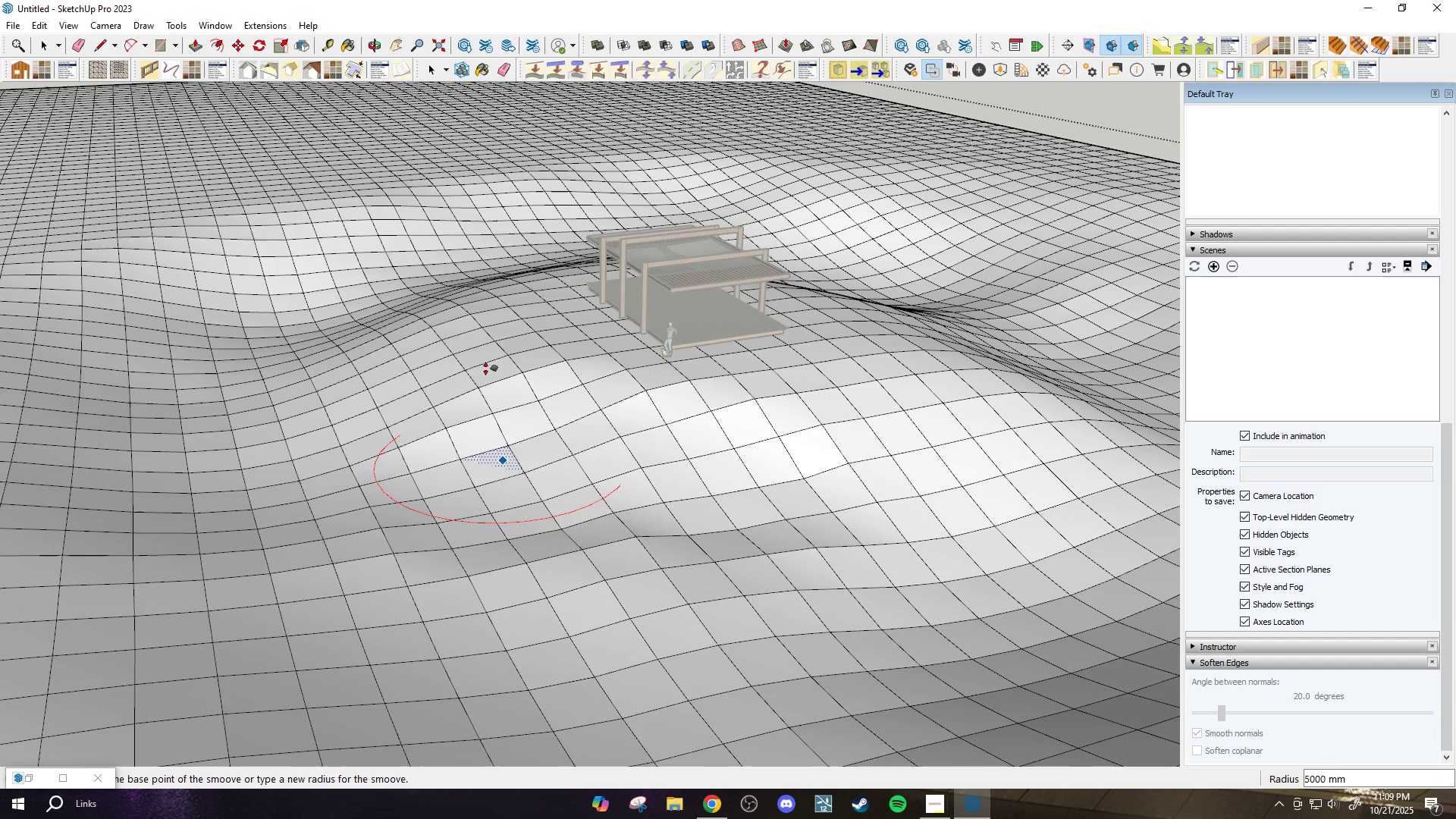 
scroll: coordinate [489, 359], scroll_direction: up, amount: 2.0
 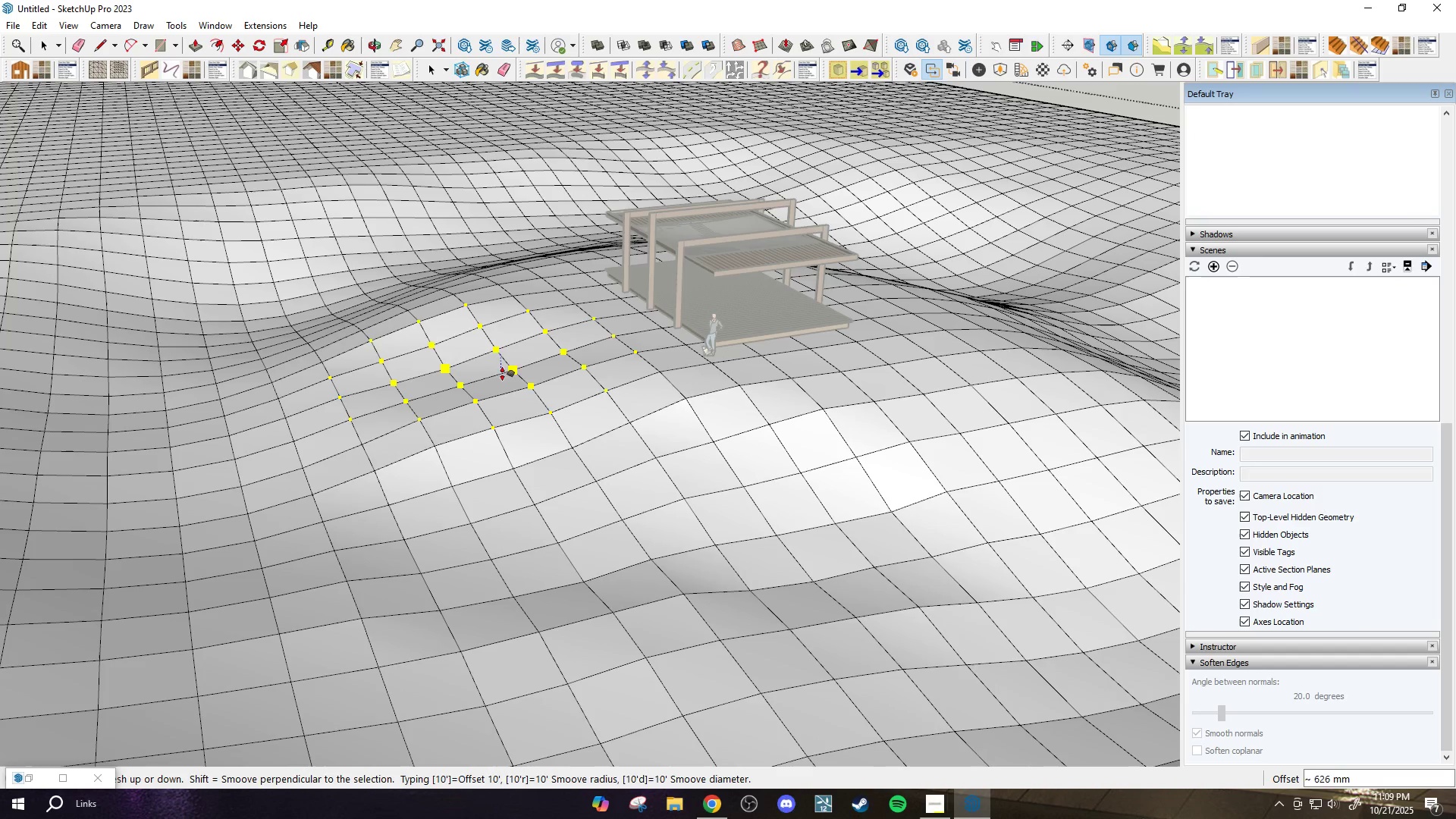 
left_click([502, 375])
 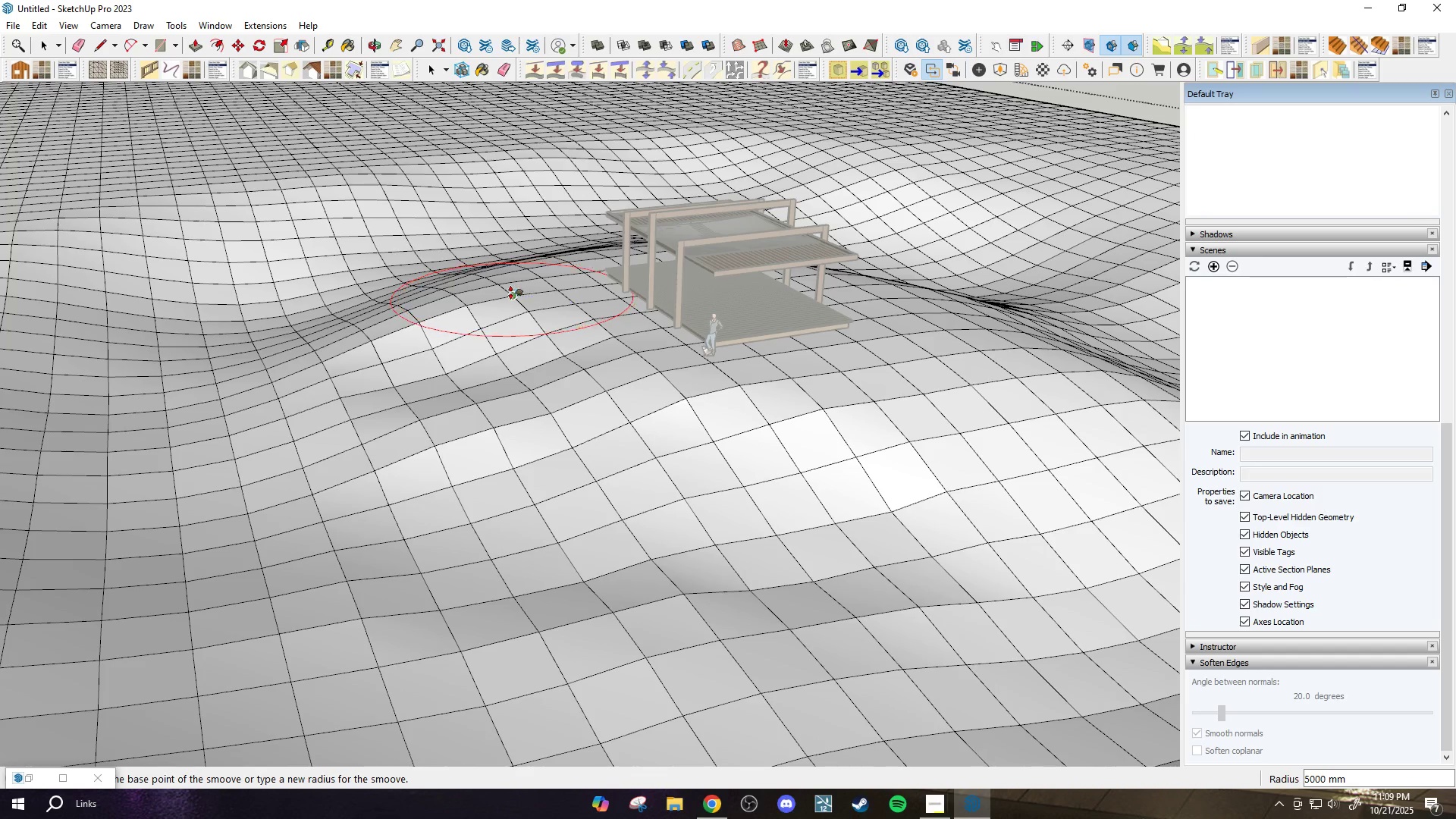 
left_click([495, 292])
 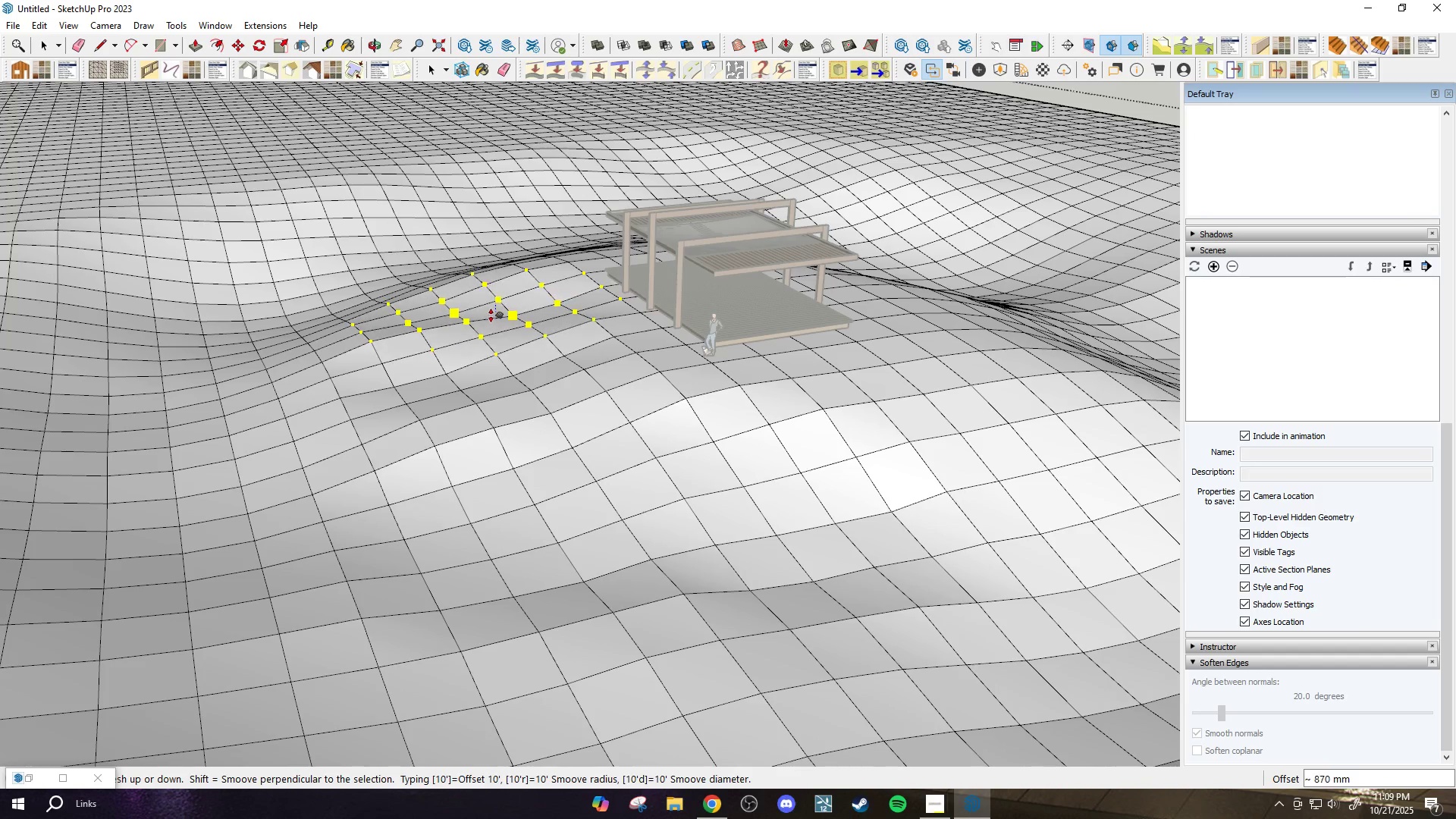 
left_click([491, 315])
 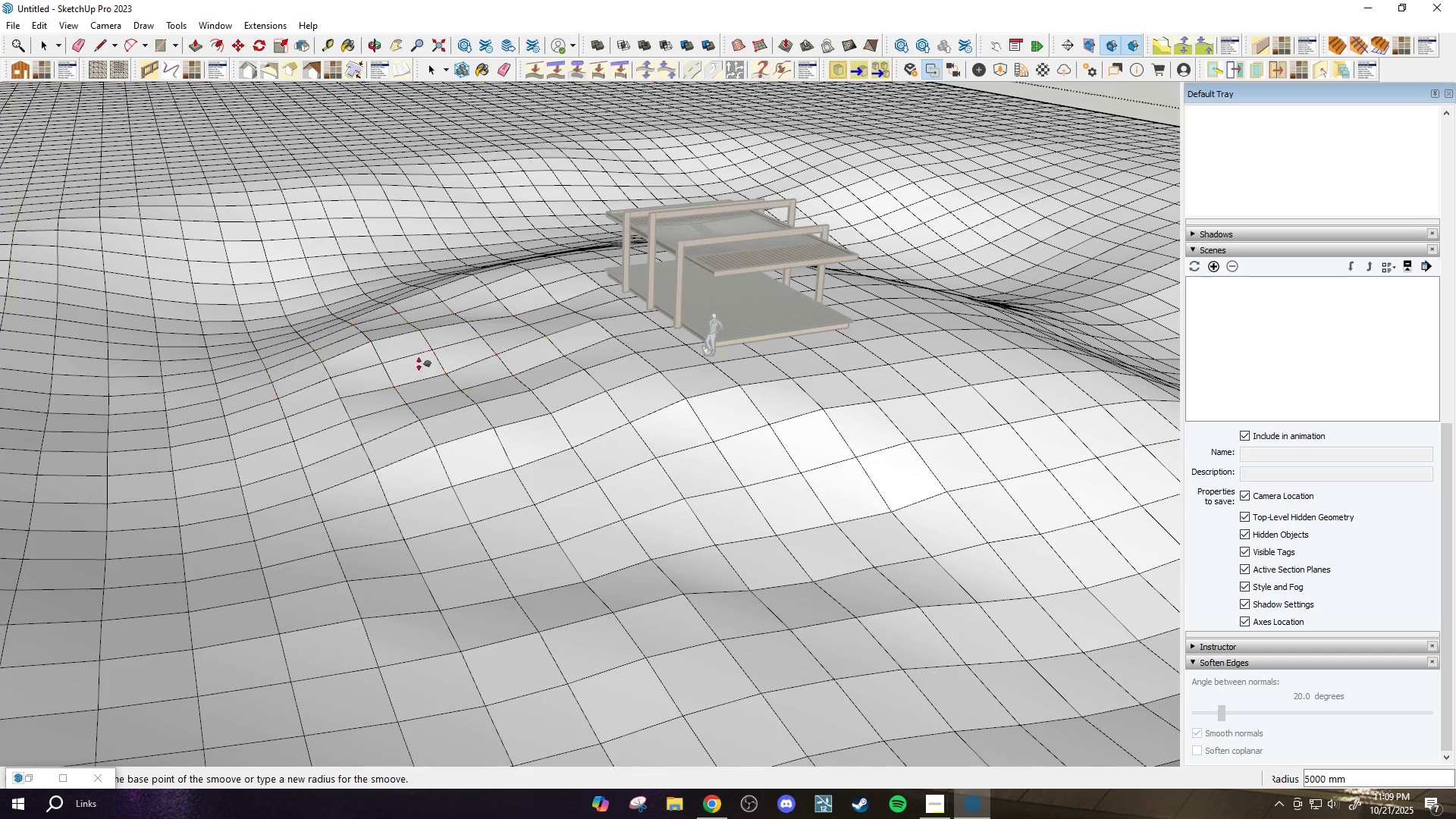 
left_click([417, 369])
 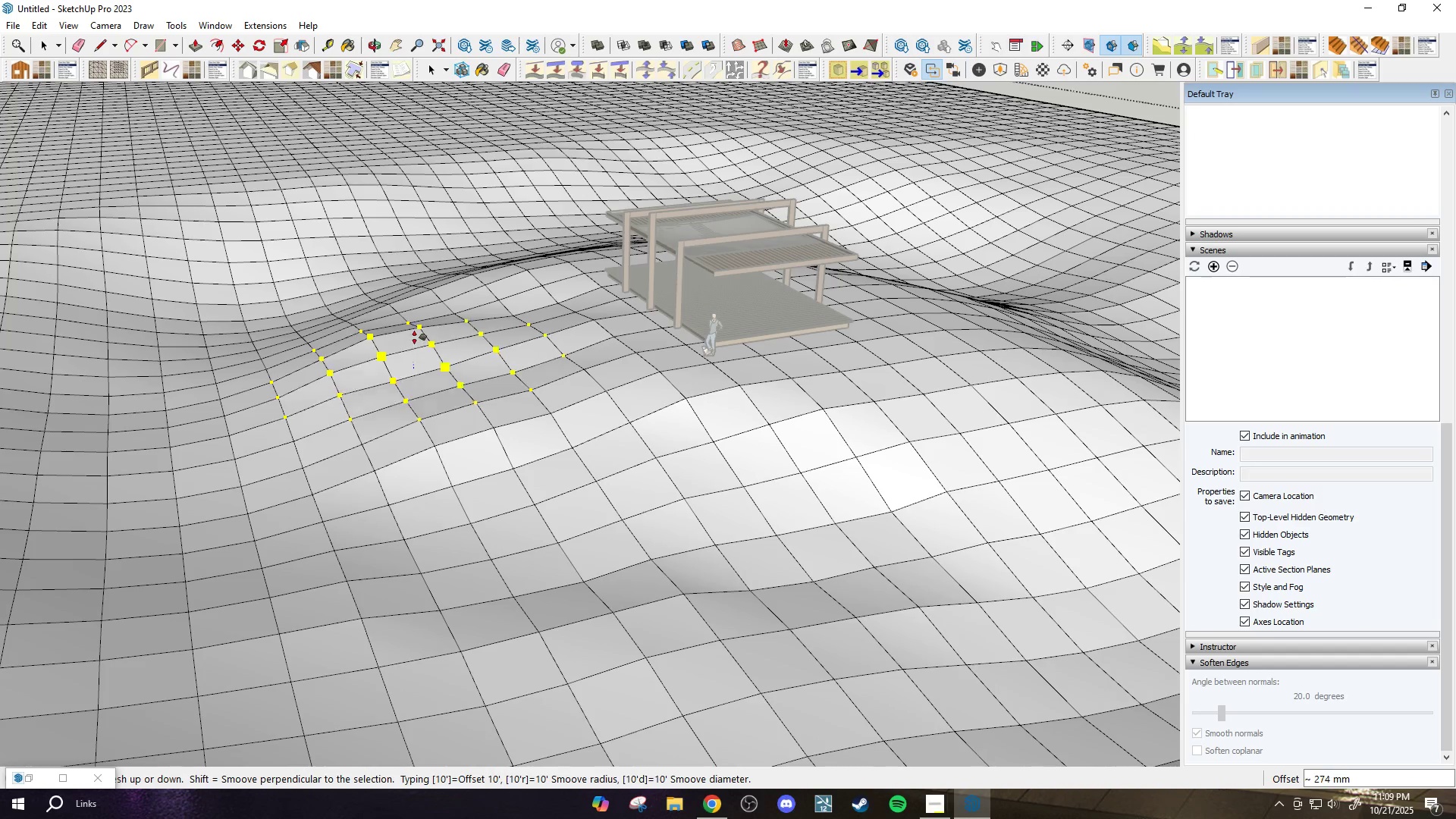 
key(Escape)
 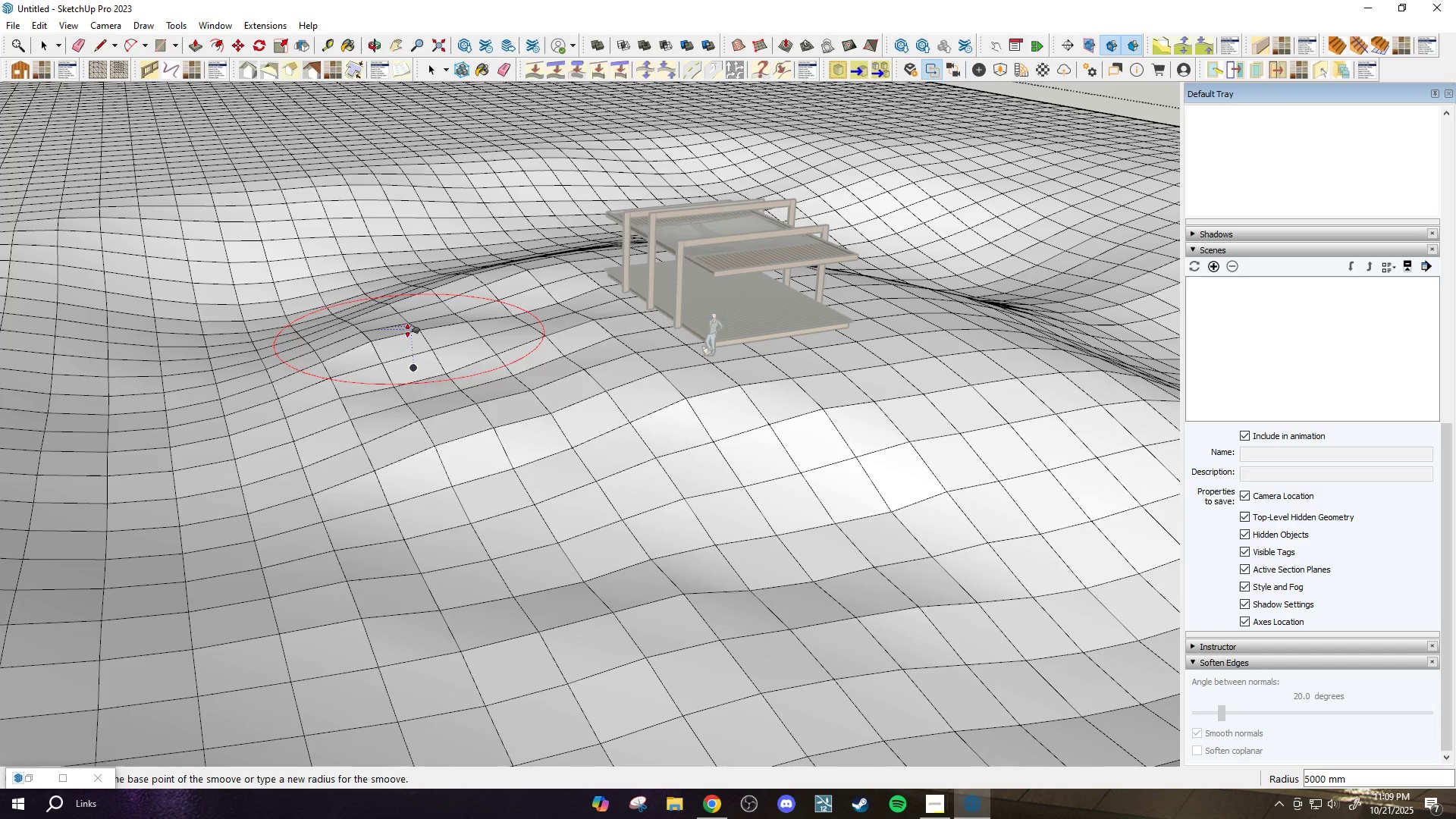 
left_click([407, 331])
 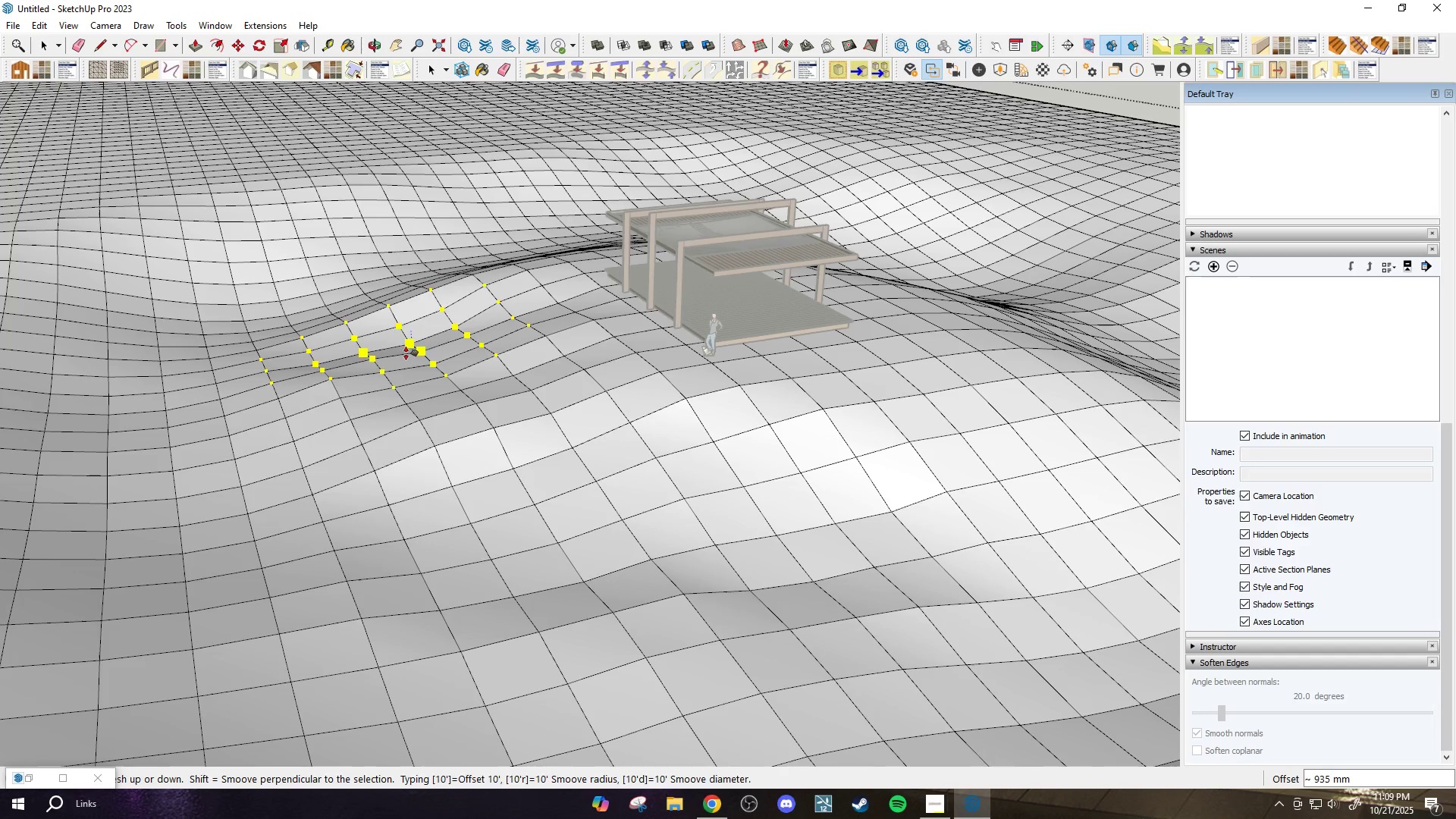 
double_click([405, 418])
 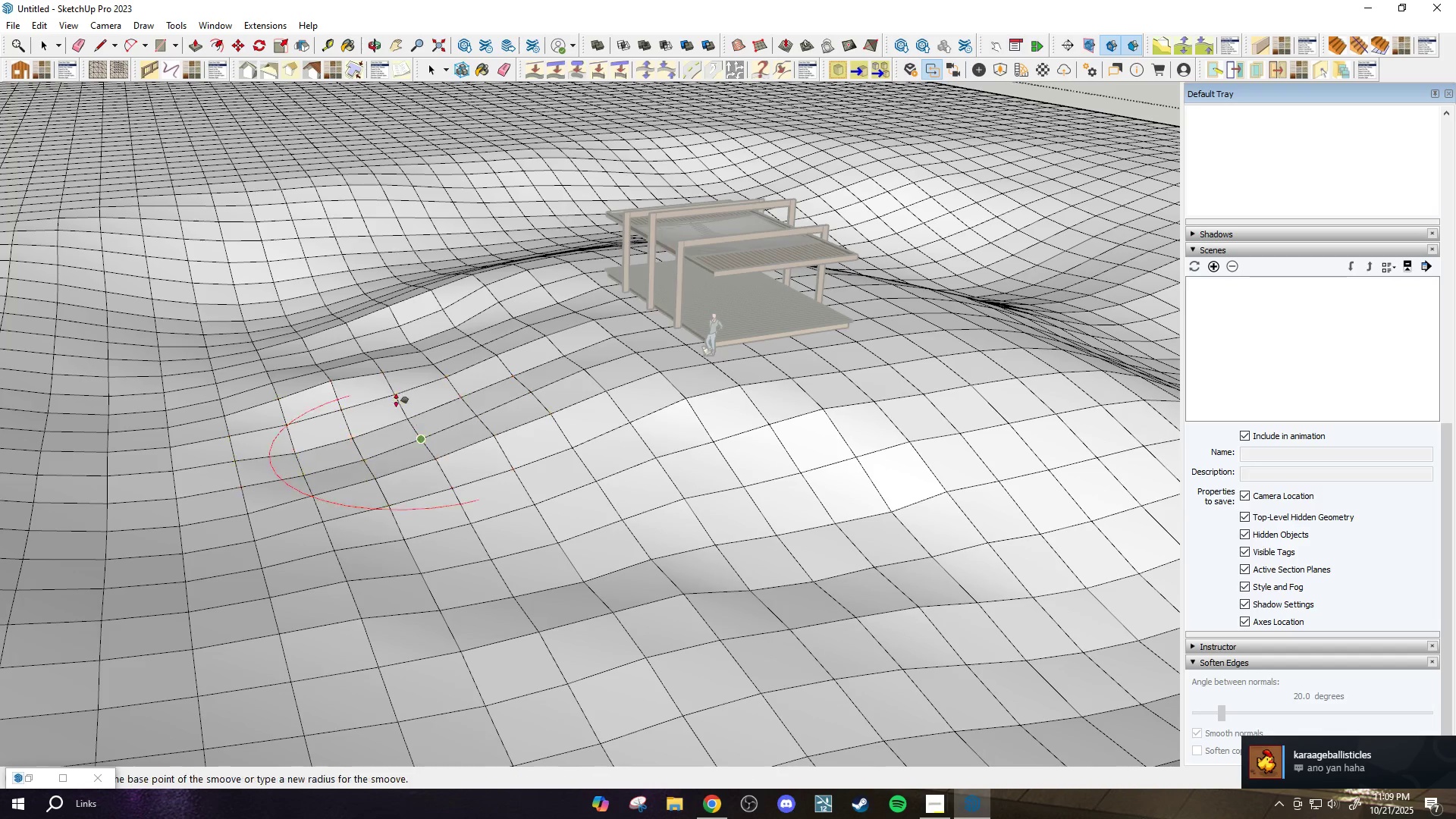 
left_click([351, 384])
 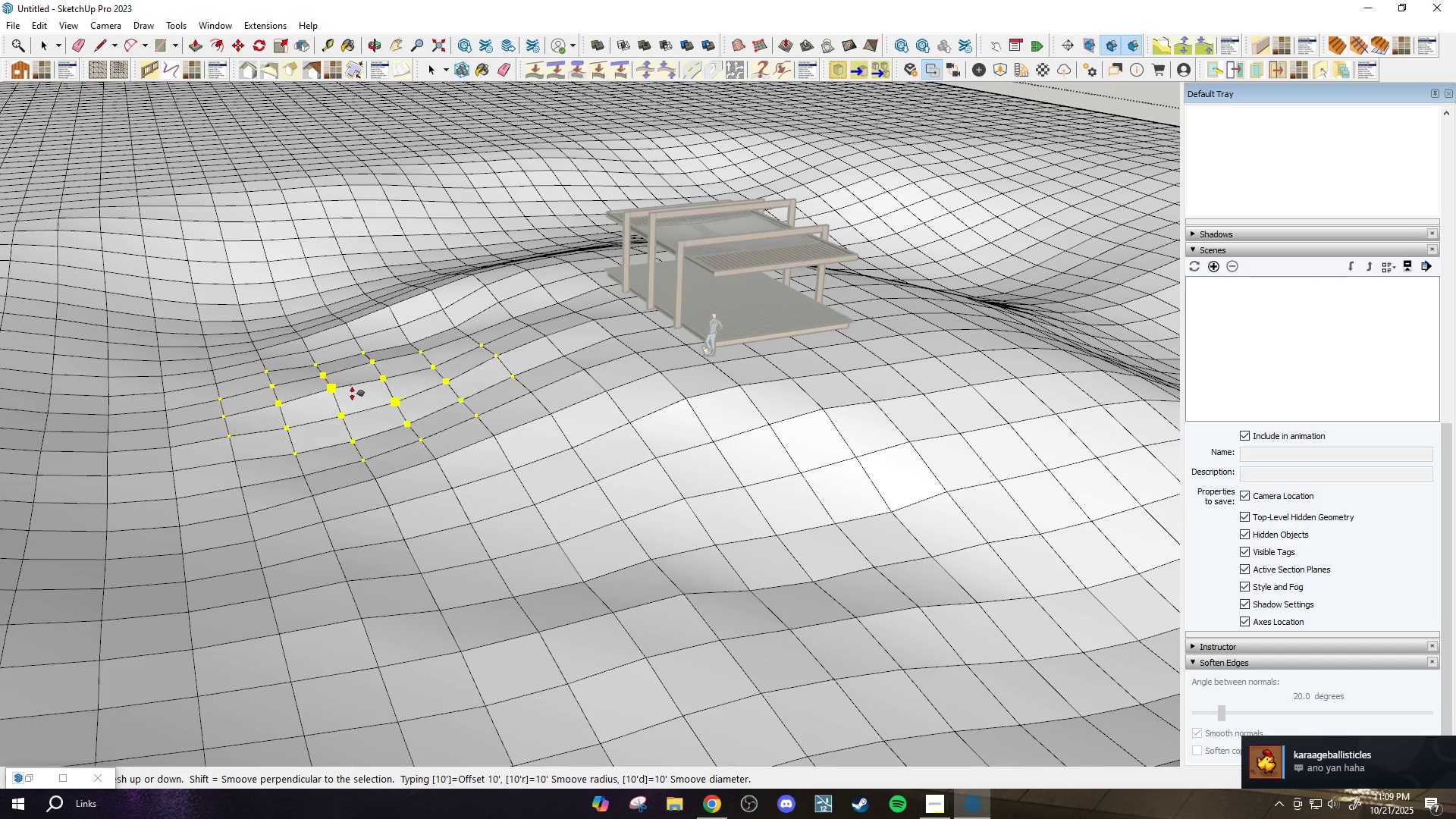 
left_click([352, 394])
 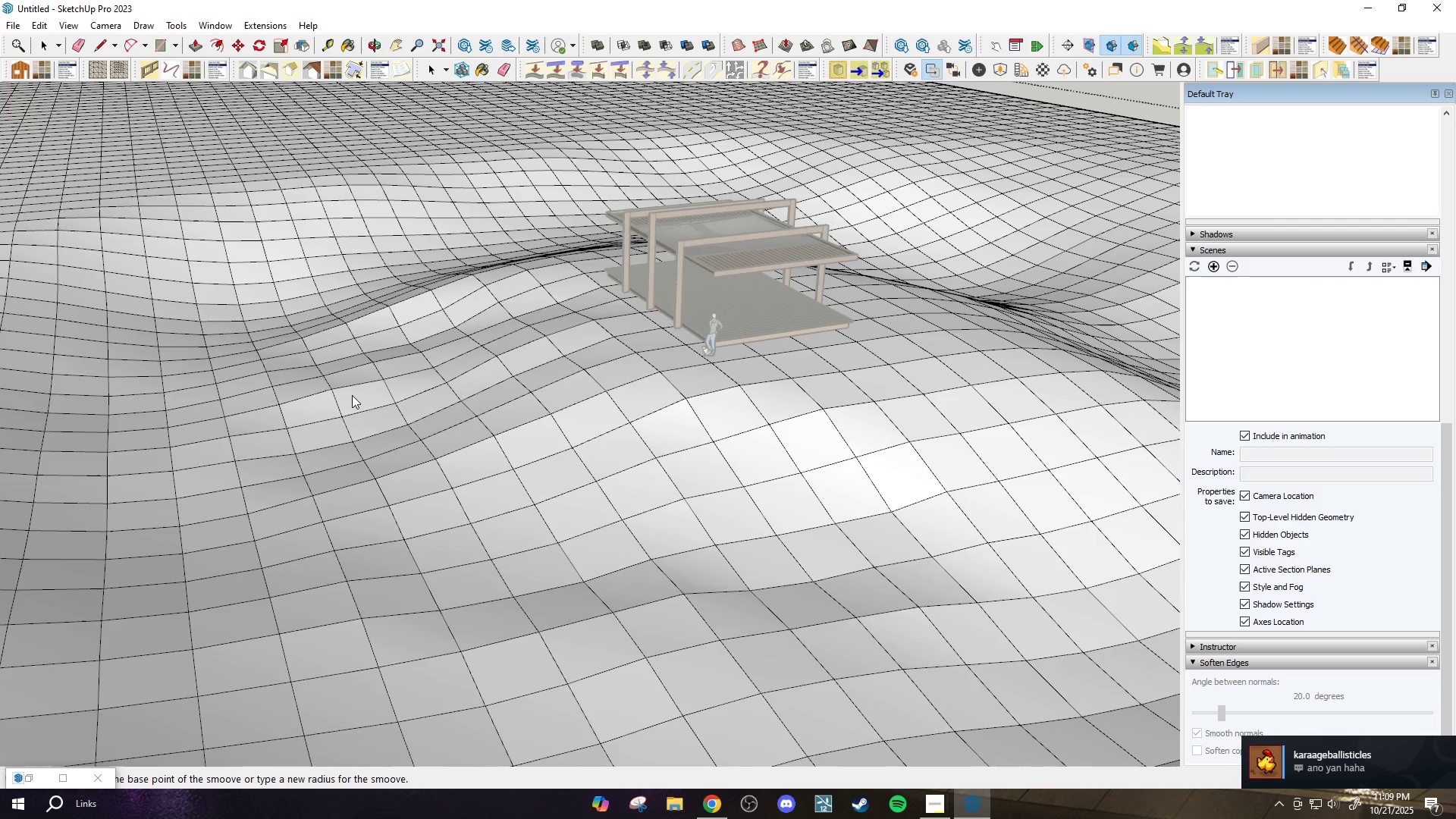 
scroll: coordinate [394, 406], scroll_direction: down, amount: 3.0
 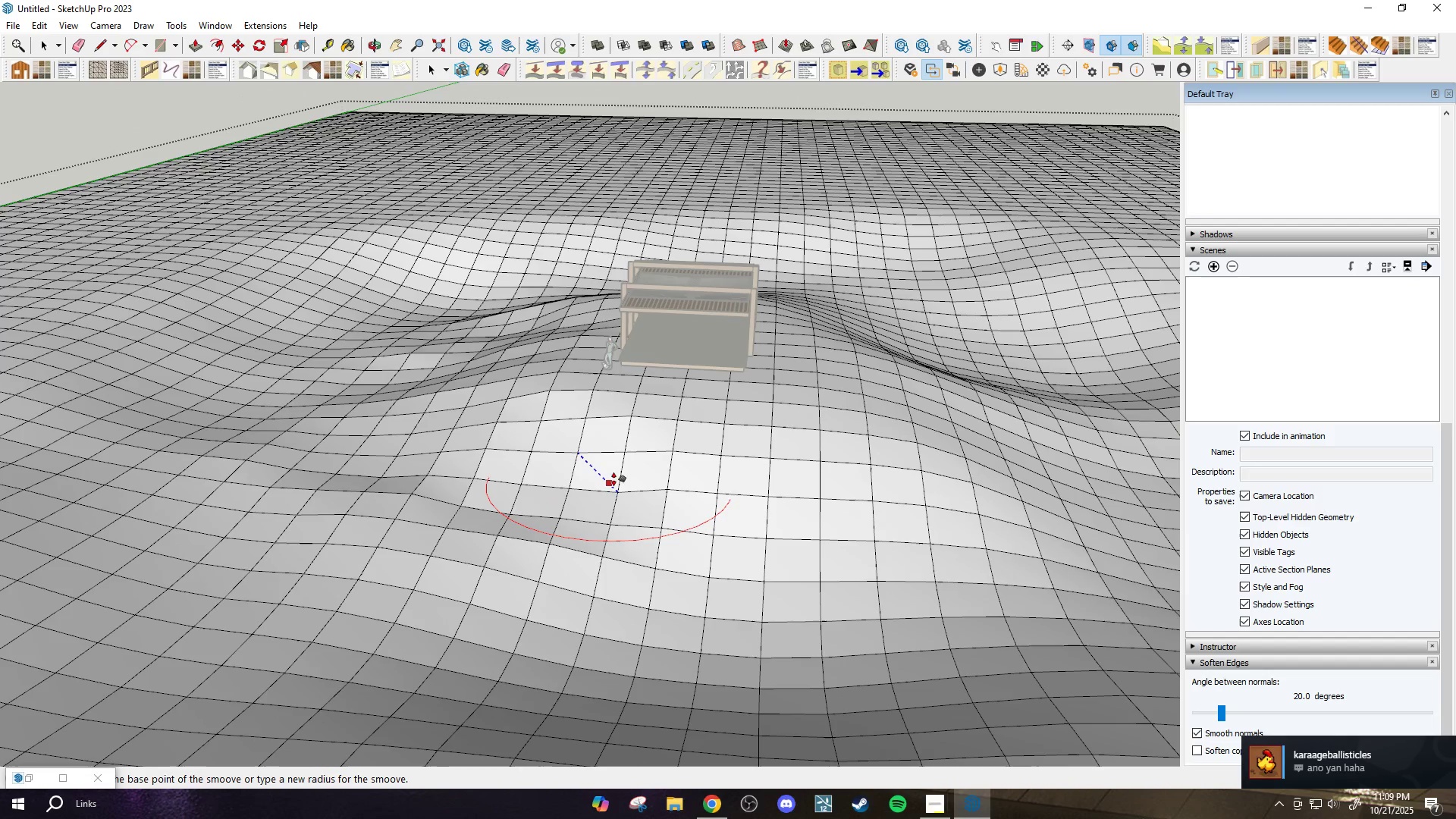 
scroll: coordinate [678, 435], scroll_direction: up, amount: 7.0
 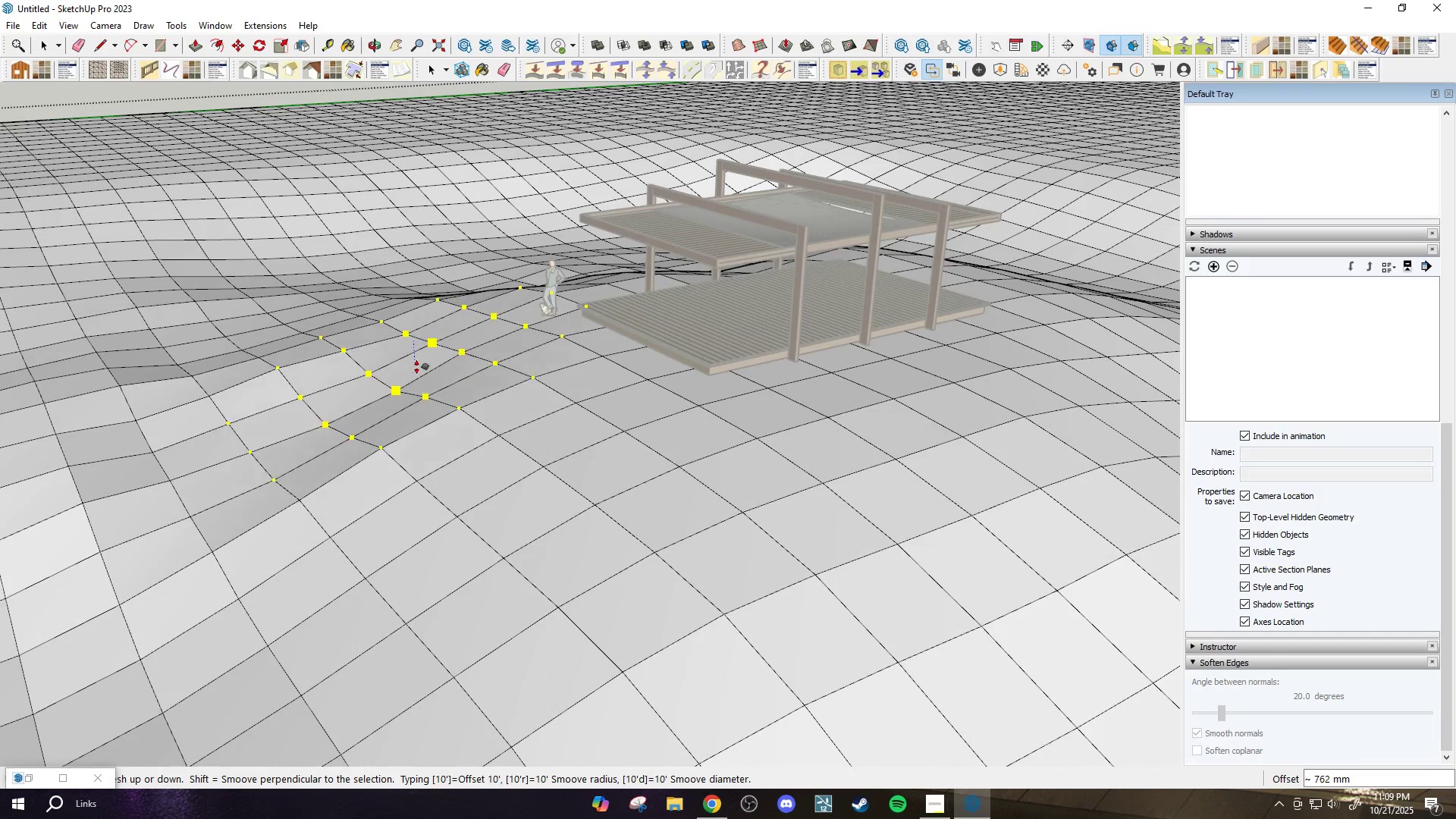 
left_click([409, 362])
 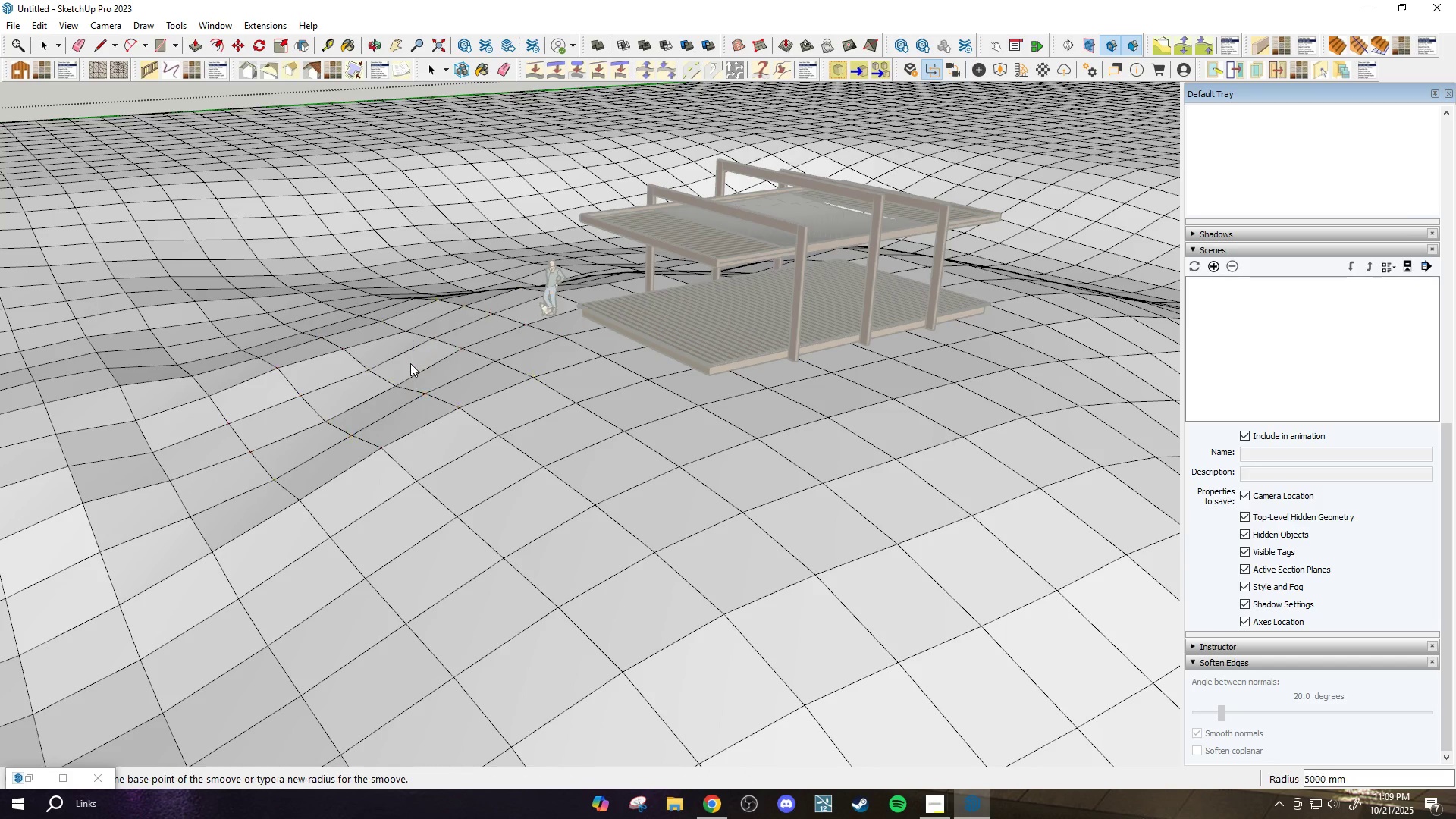 
scroll: coordinate [422, 372], scroll_direction: down, amount: 4.0
 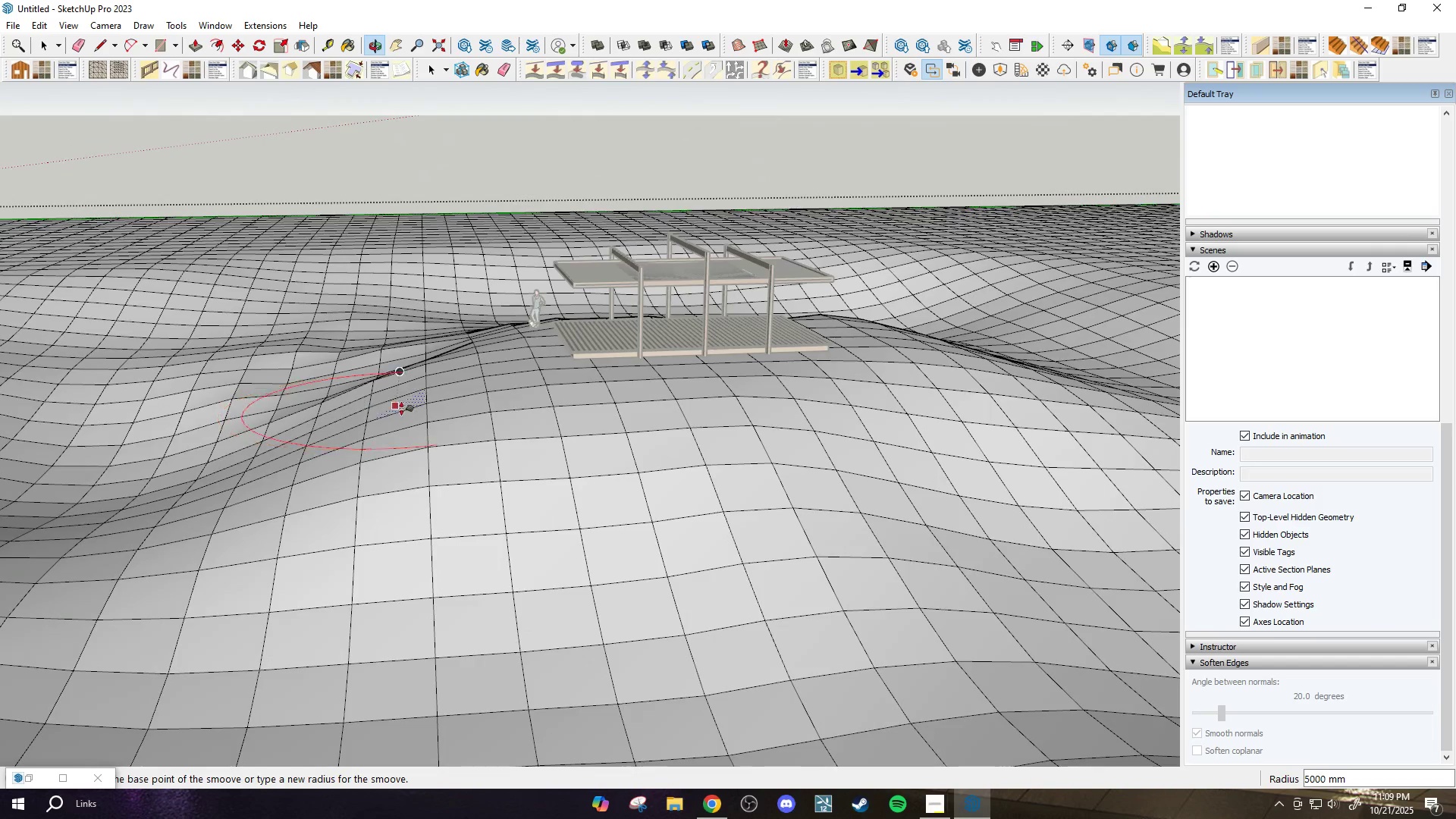 
left_click([428, 386])
 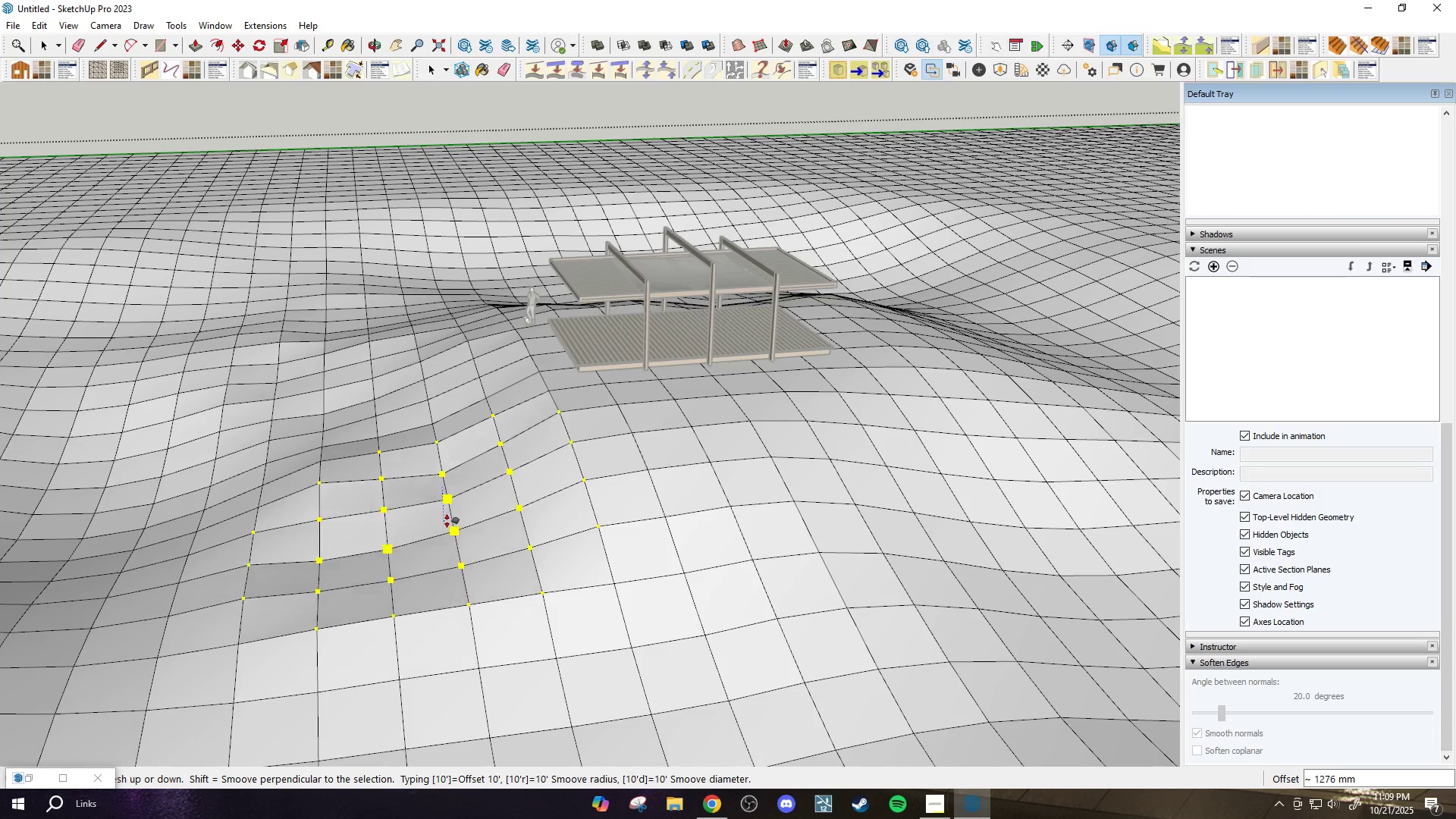 
wait(7.95)
 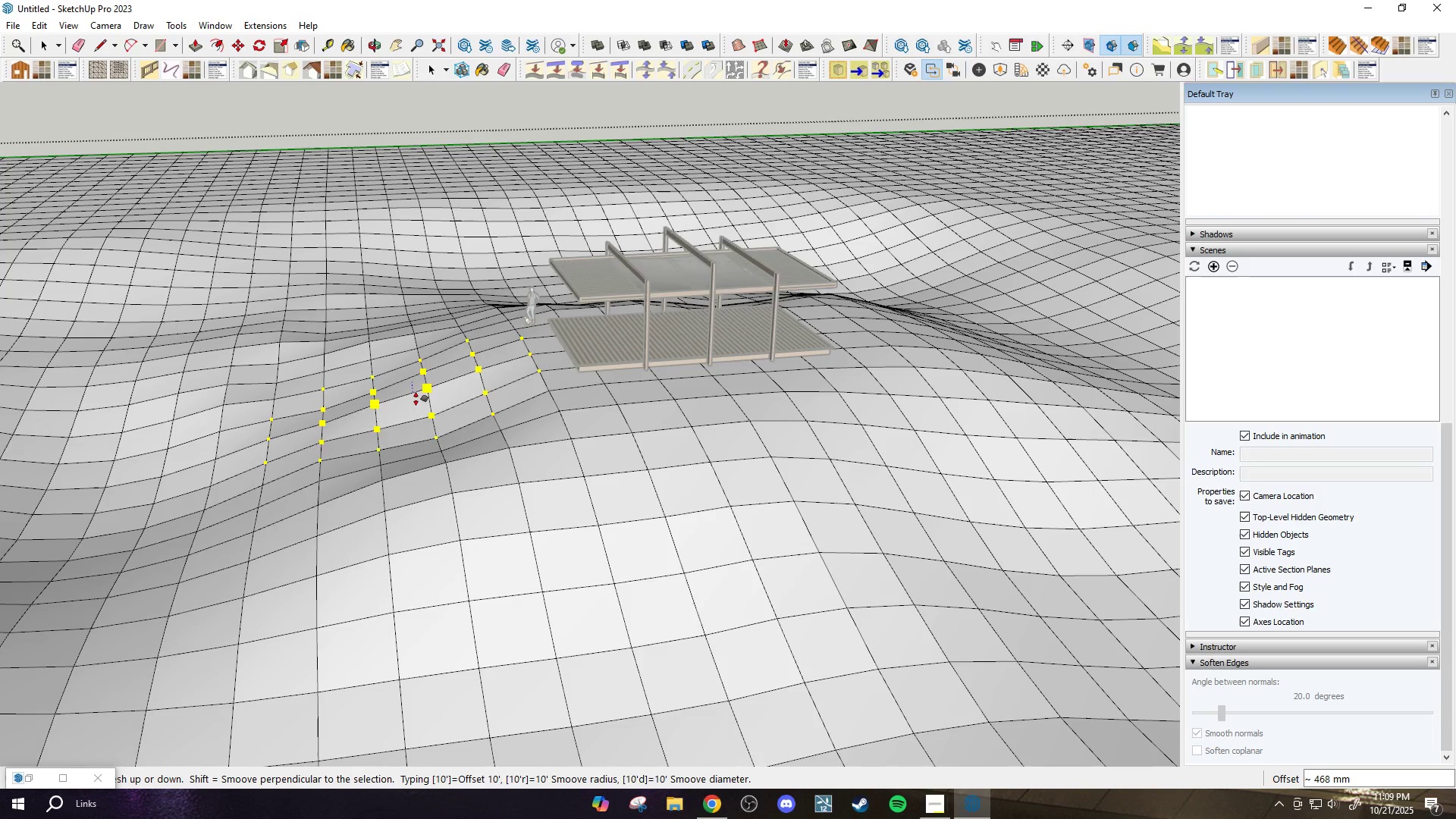 
left_click_drag(start_coordinate=[150, 481], to_coordinate=[154, 479])
 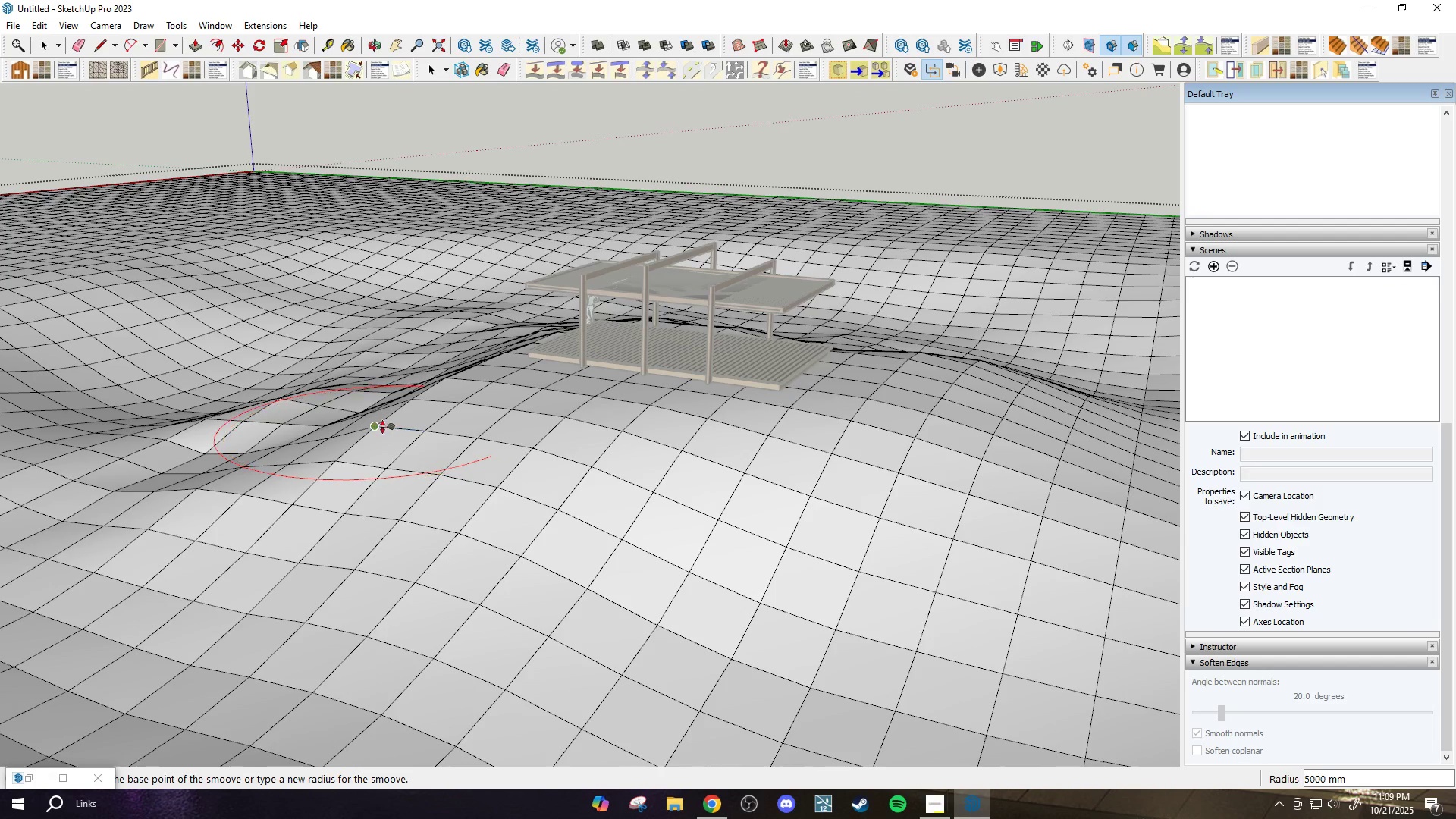 
key(Escape)
 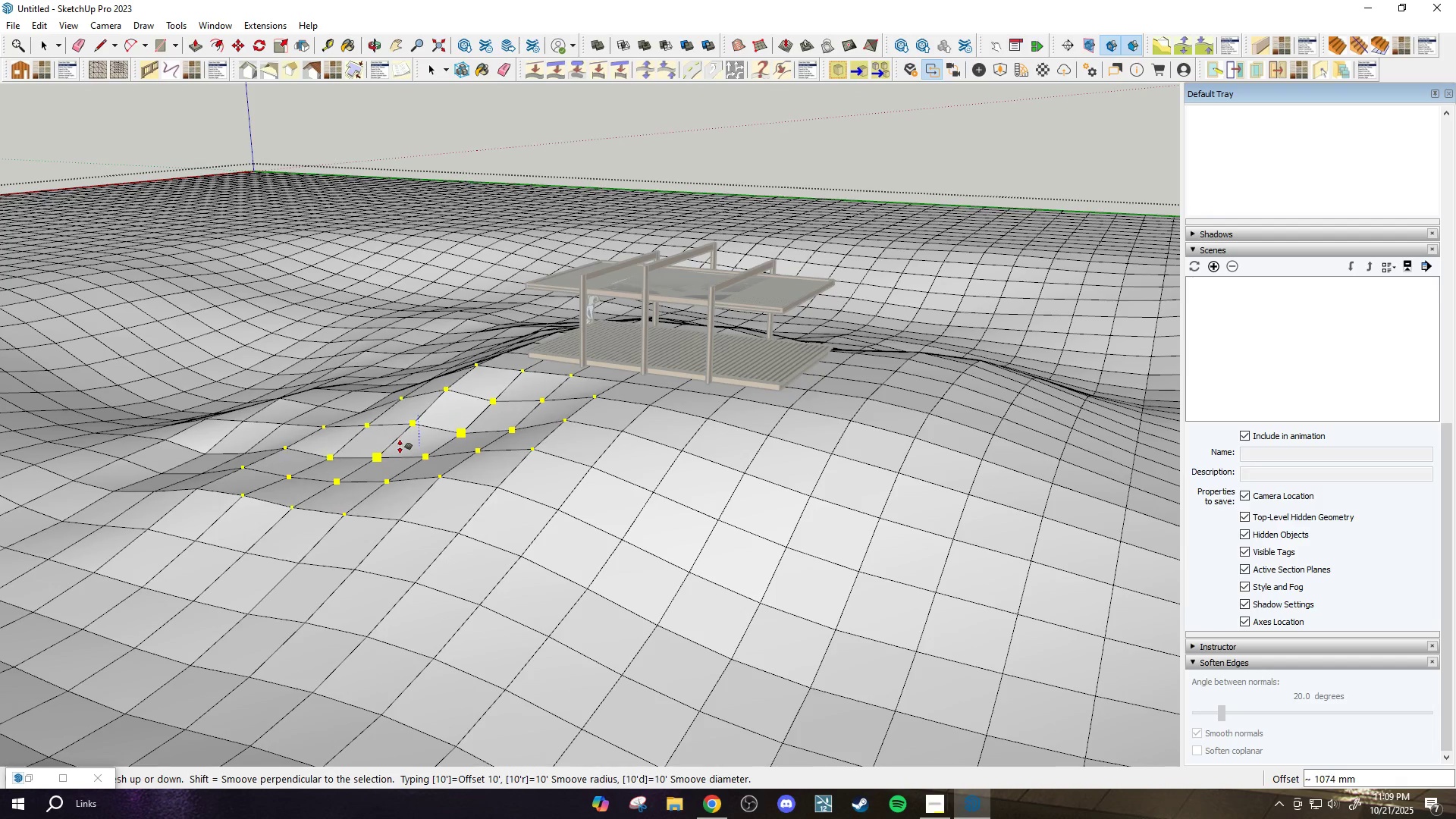 
left_click([325, 526])
 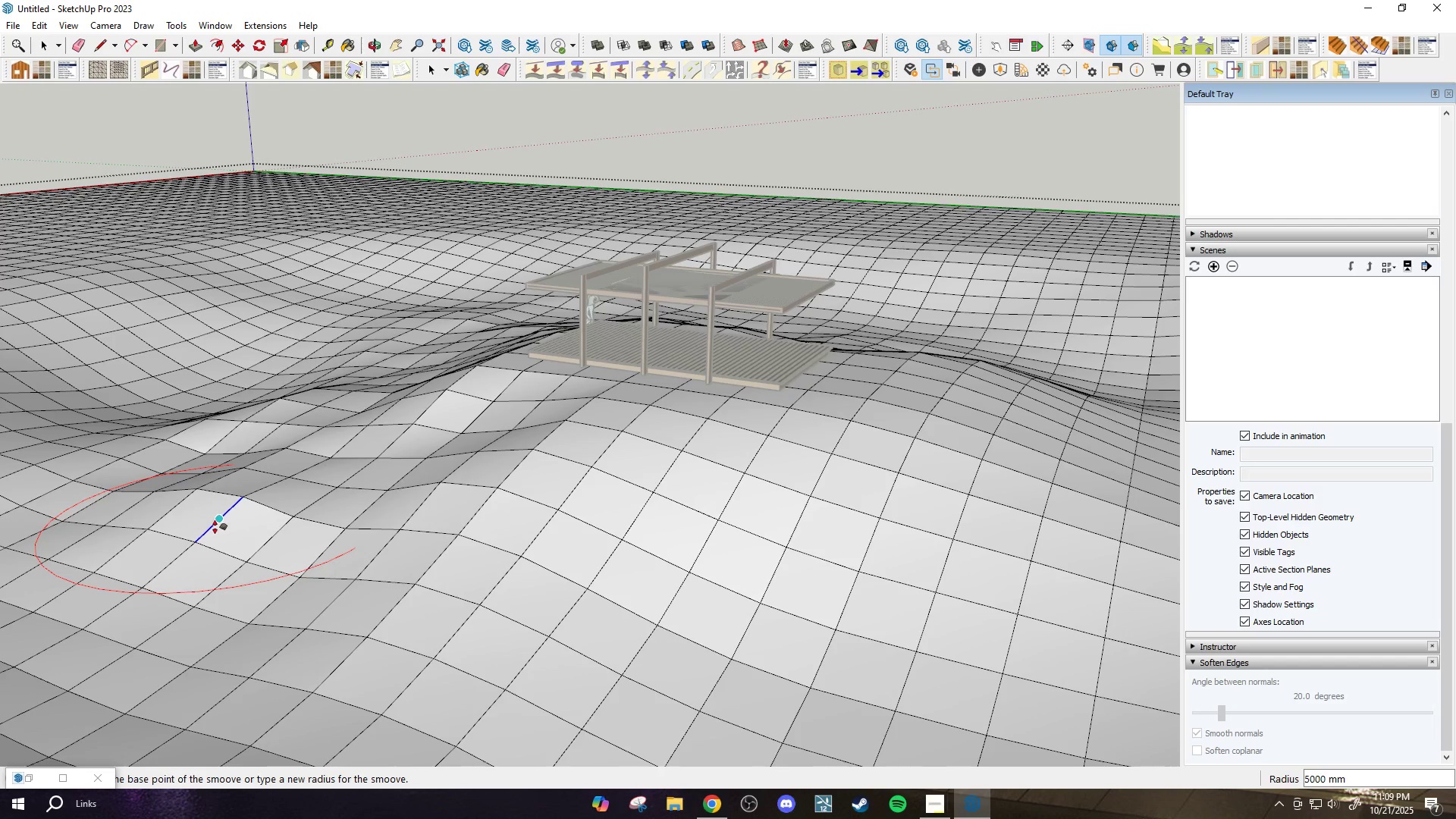 
left_click([201, 494])
 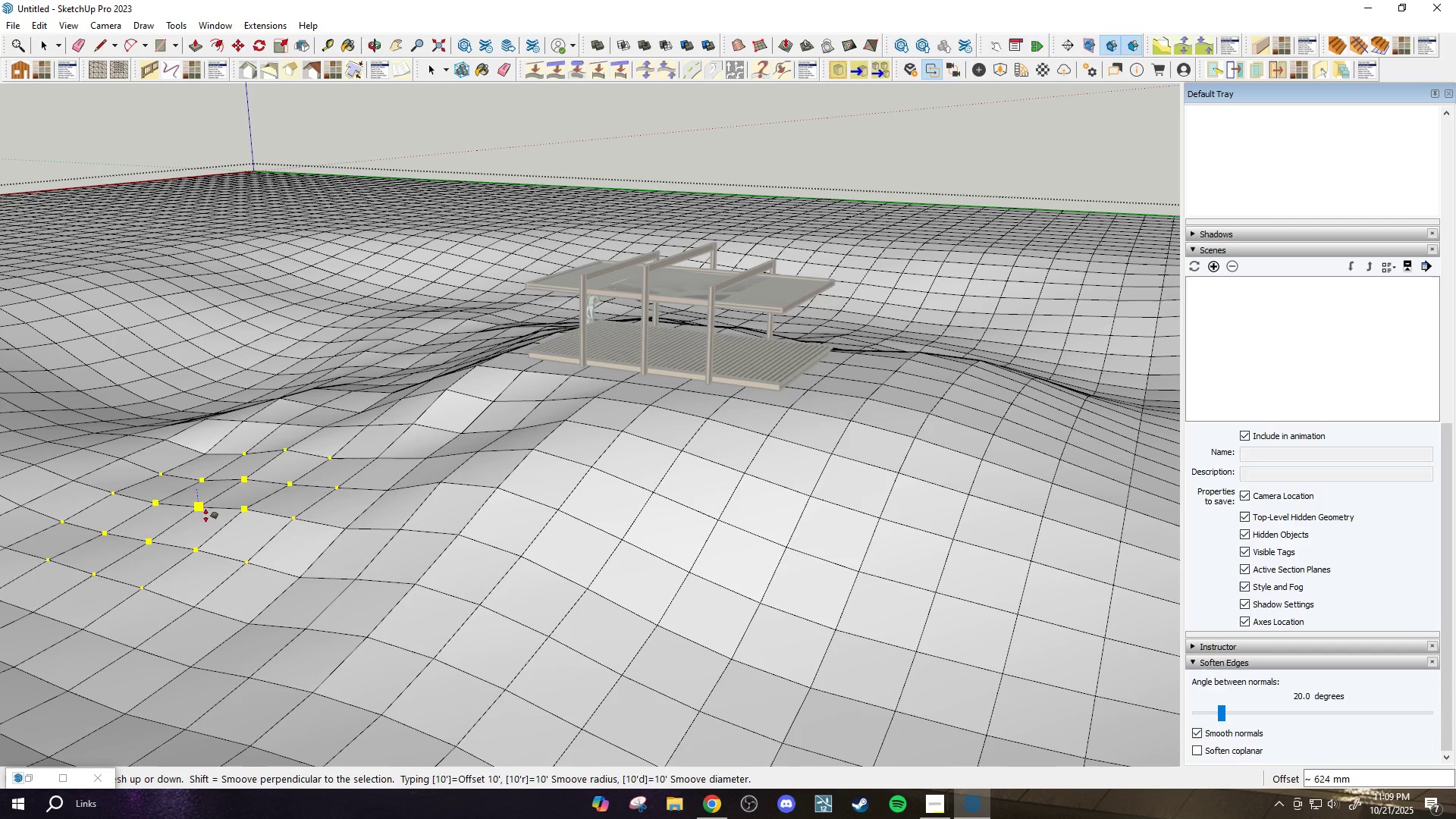 
left_click_drag(start_coordinate=[206, 519], to_coordinate=[212, 520])
 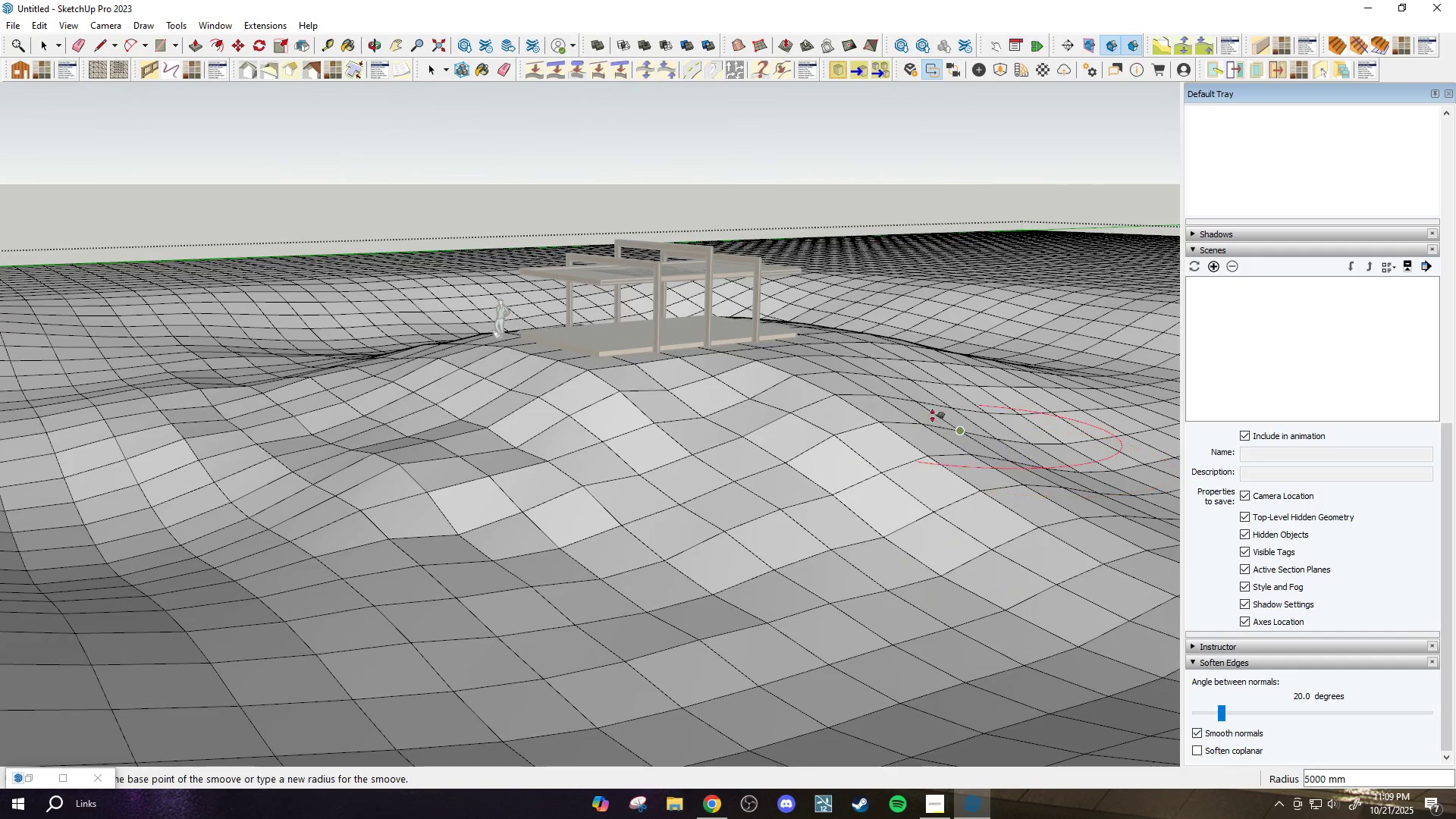 
scroll: coordinate [901, 422], scroll_direction: up, amount: 4.0
 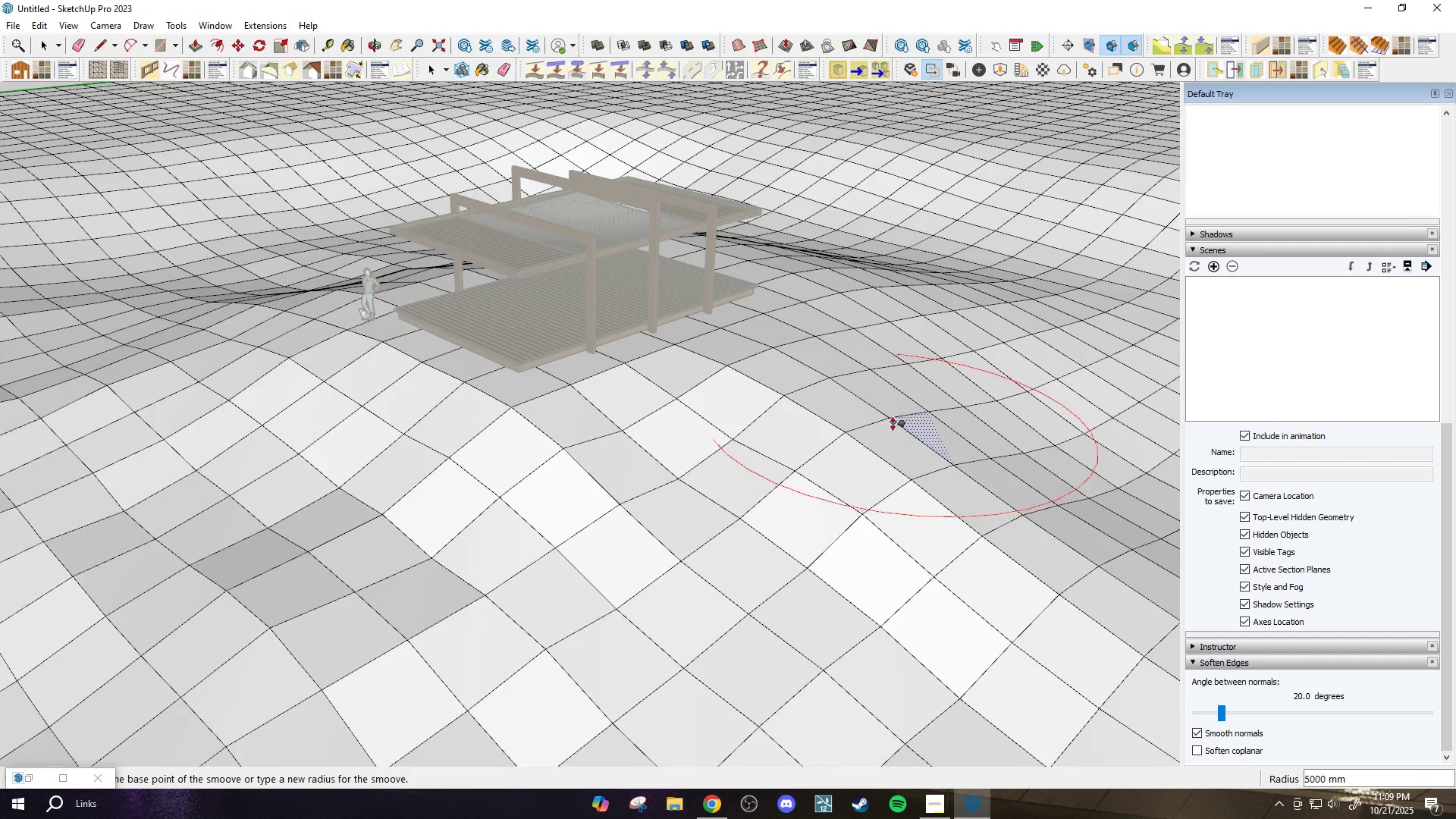 
left_click([893, 425])
 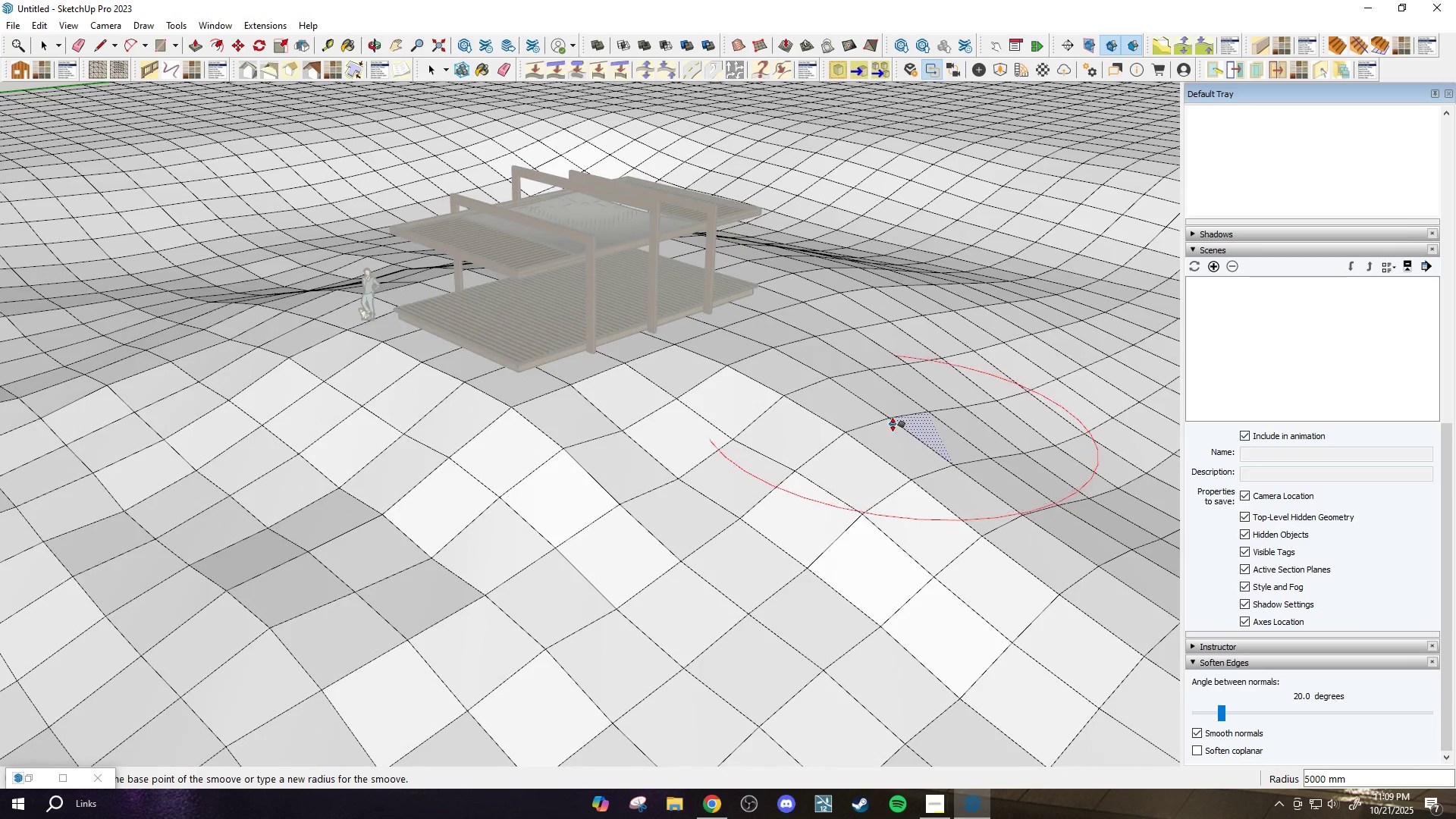 
left_click_drag(start_coordinate=[893, 425], to_coordinate=[893, 431])
 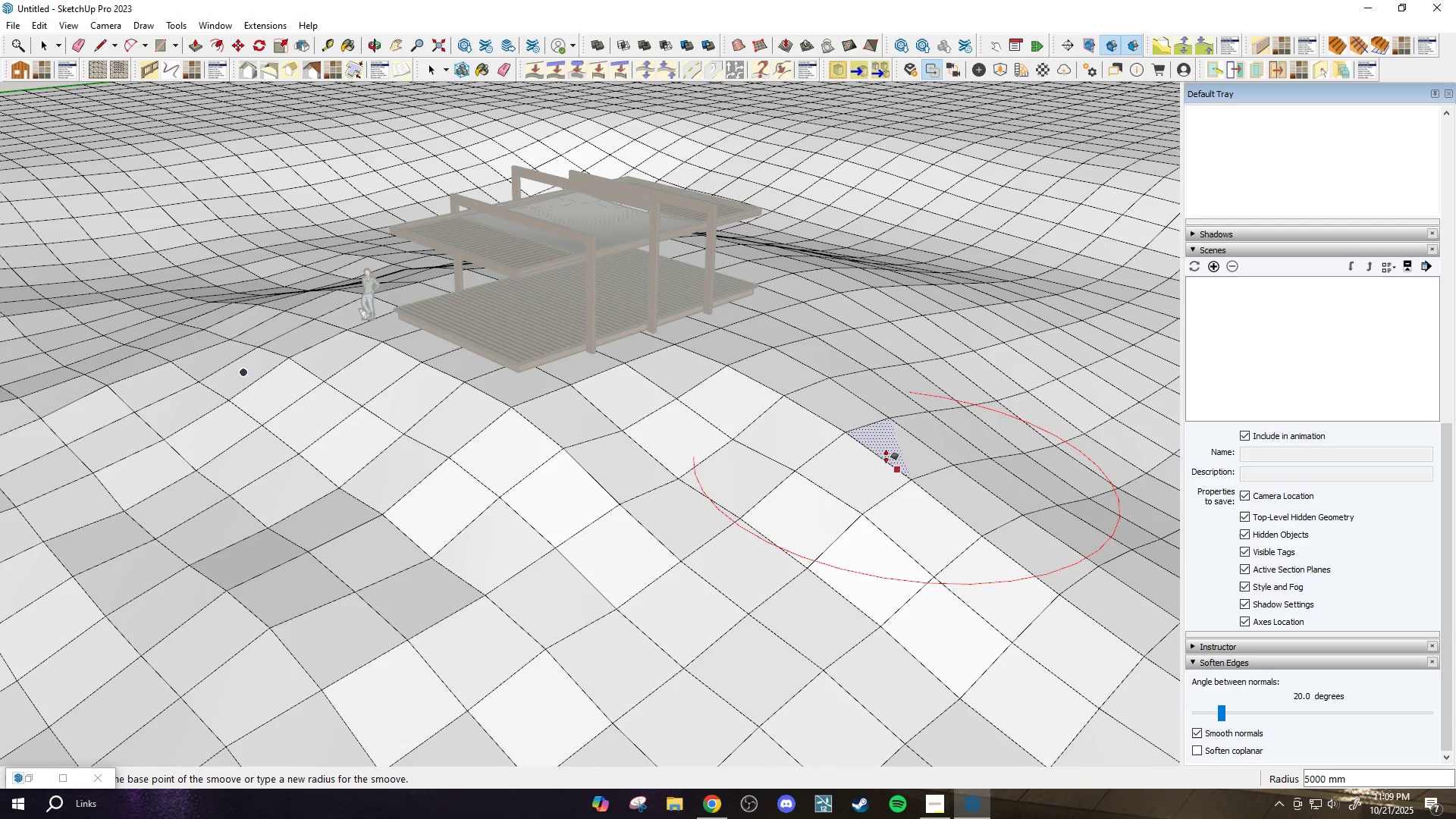 
key(Escape)
 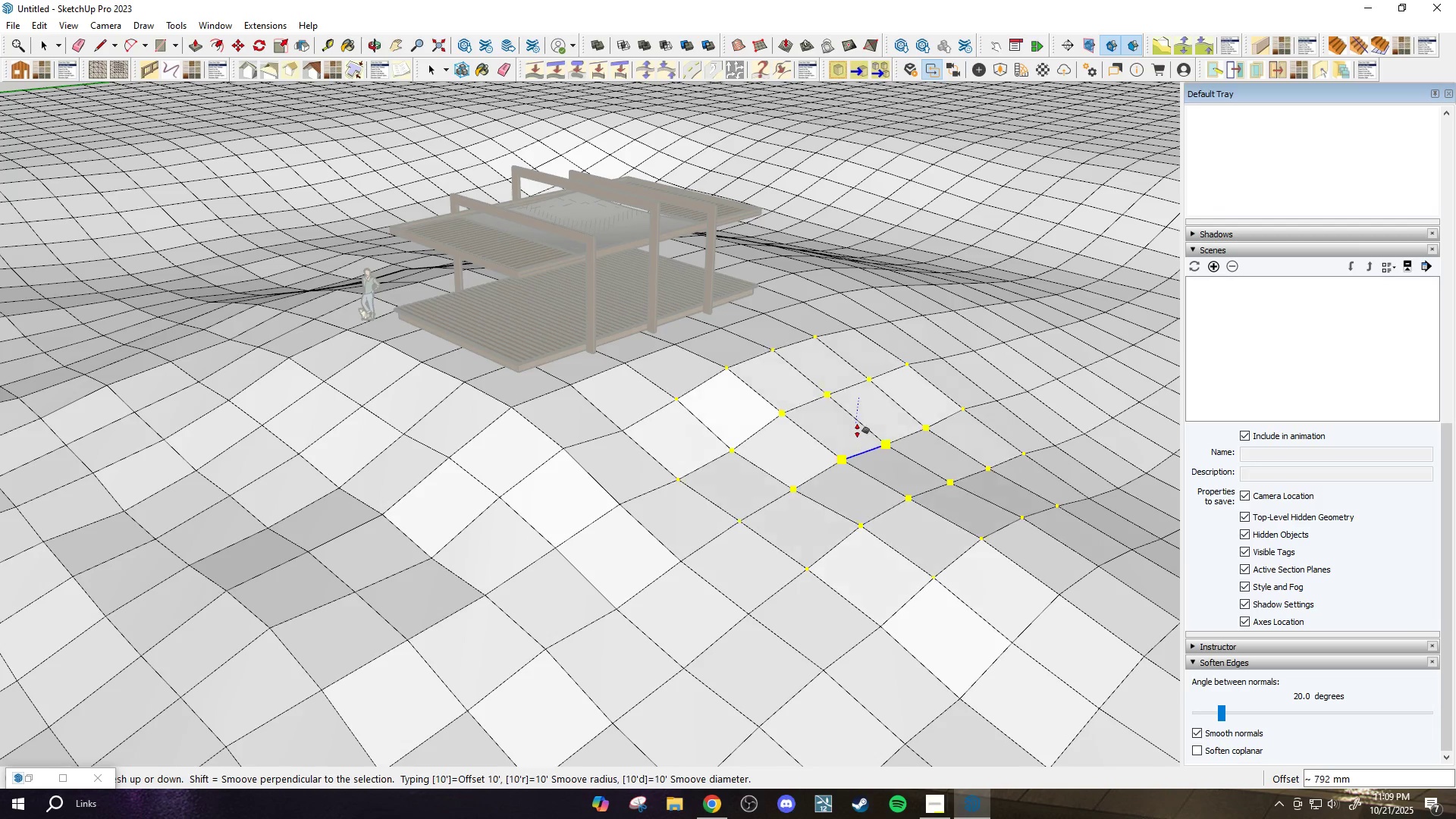 
scroll: coordinate [890, 428], scroll_direction: down, amount: 2.0
 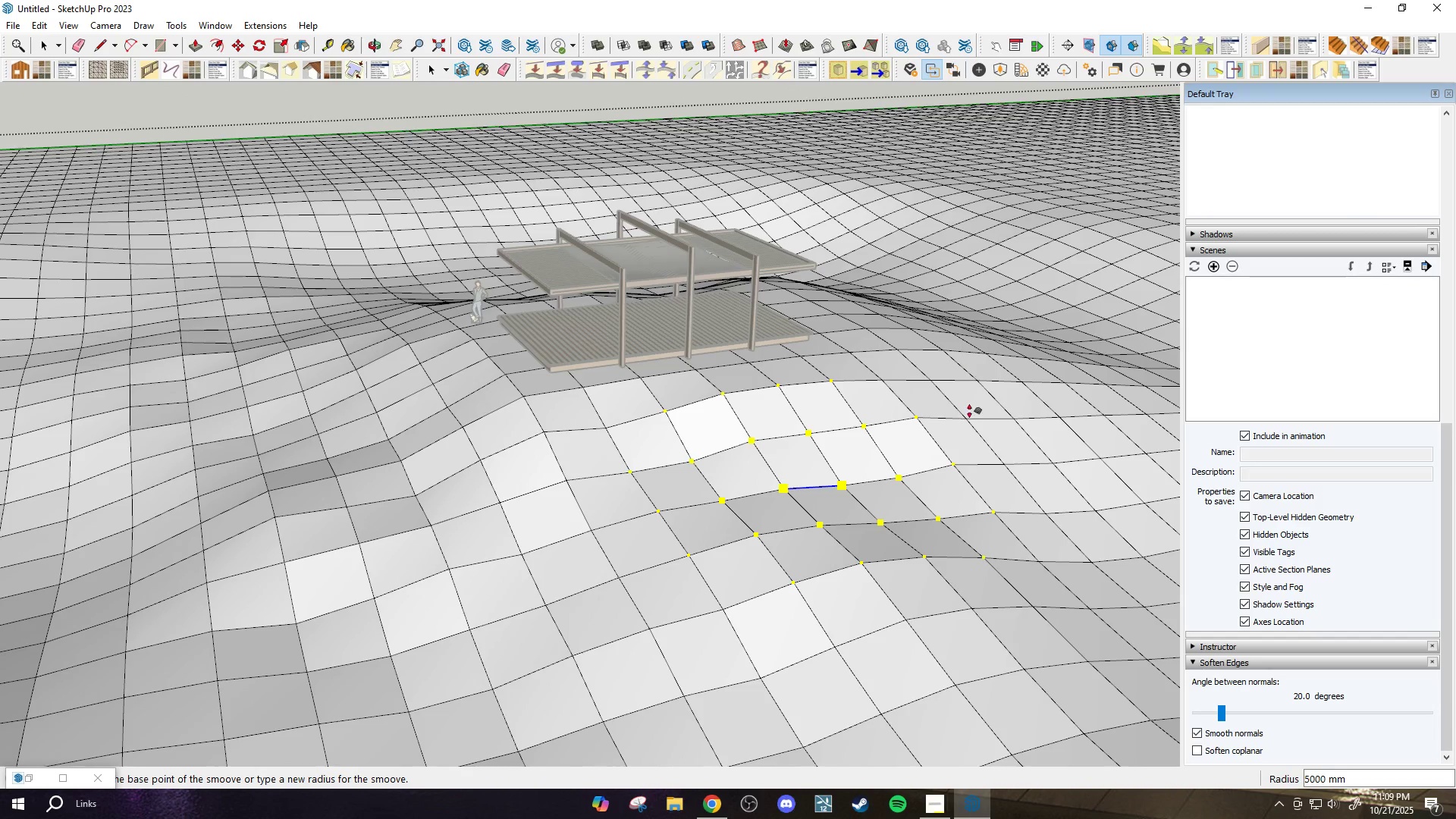 
key(Escape)
 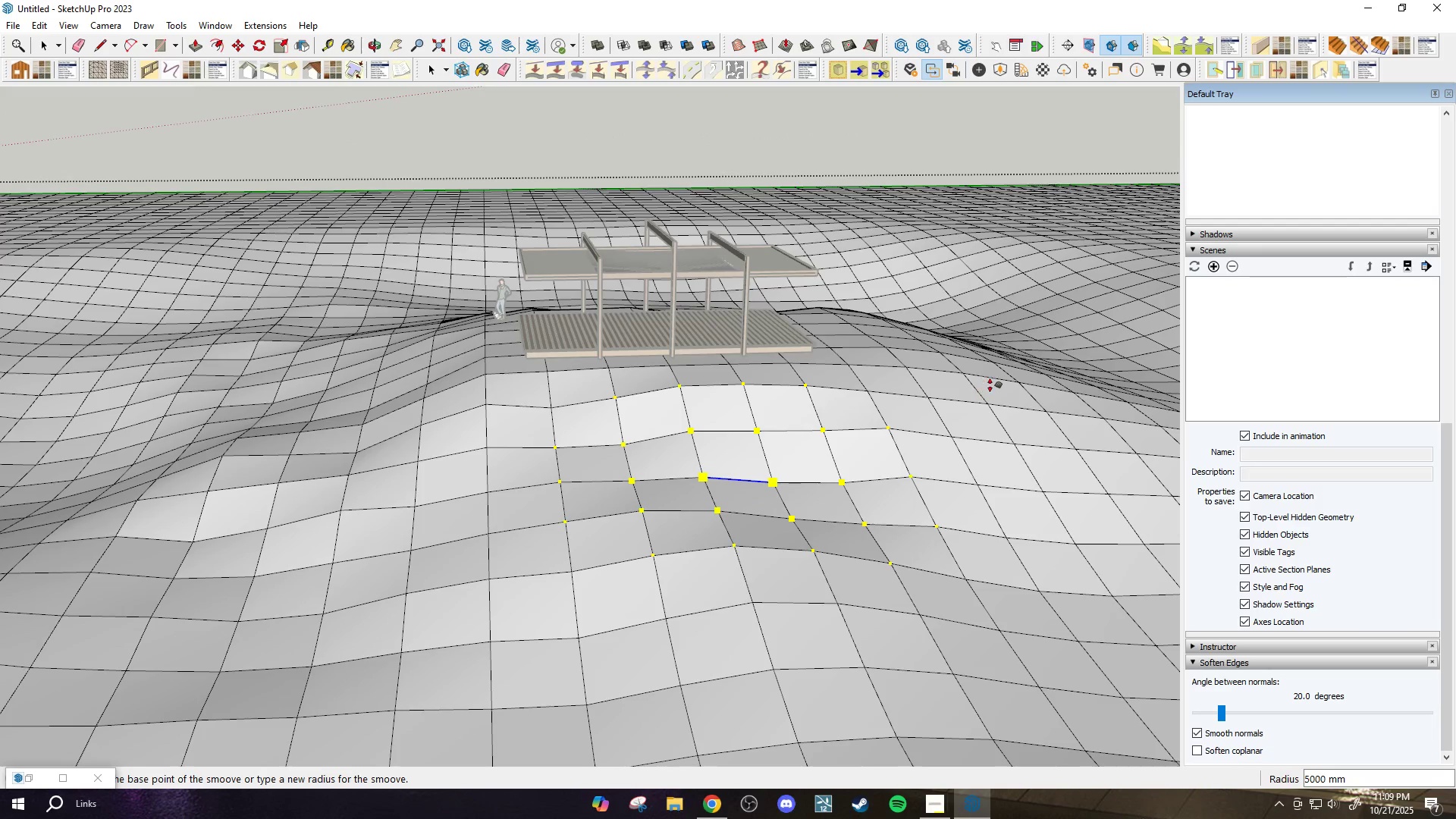 
scroll: coordinate [968, 409], scroll_direction: down, amount: 1.0
 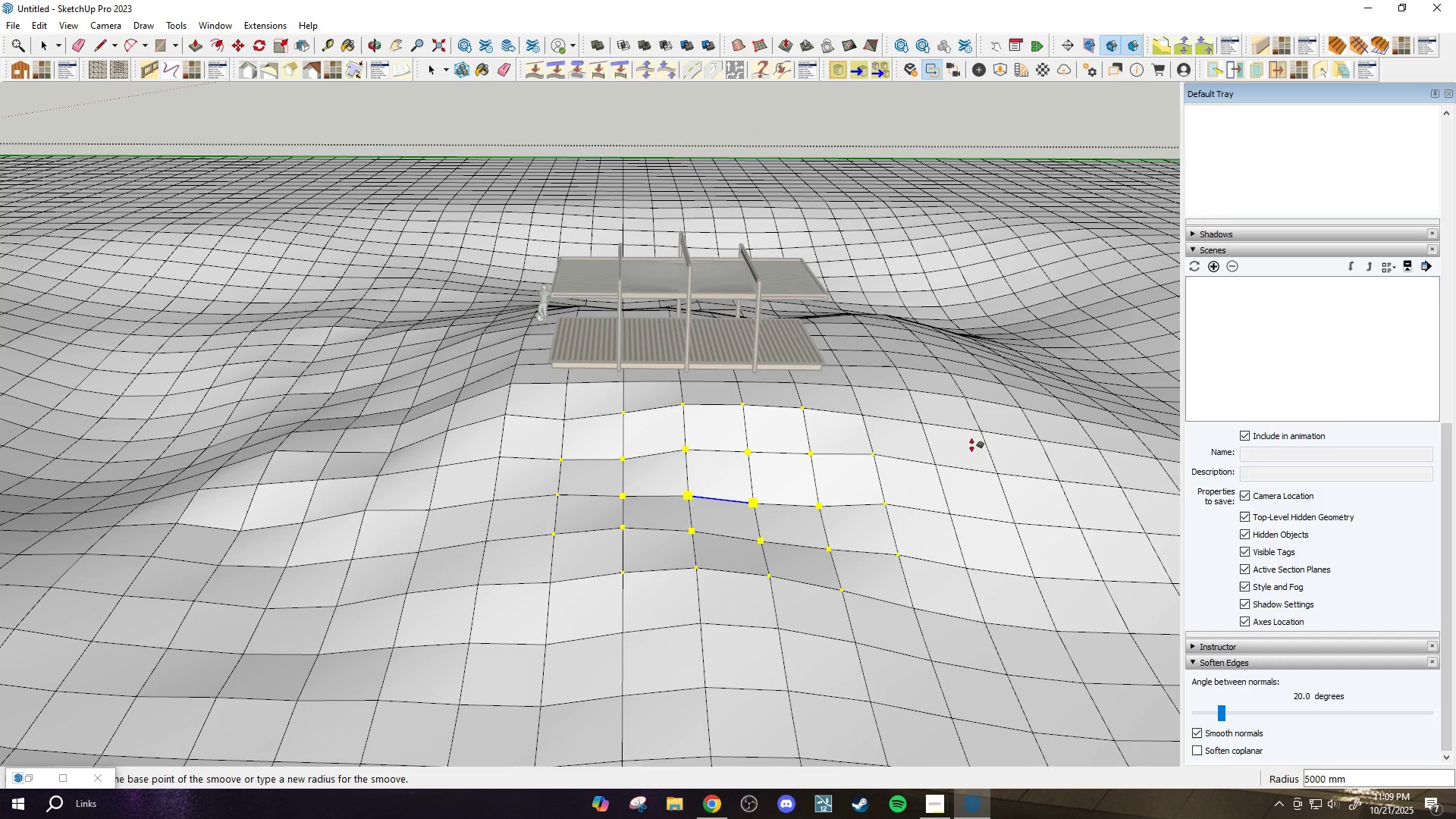 
key(Space)
 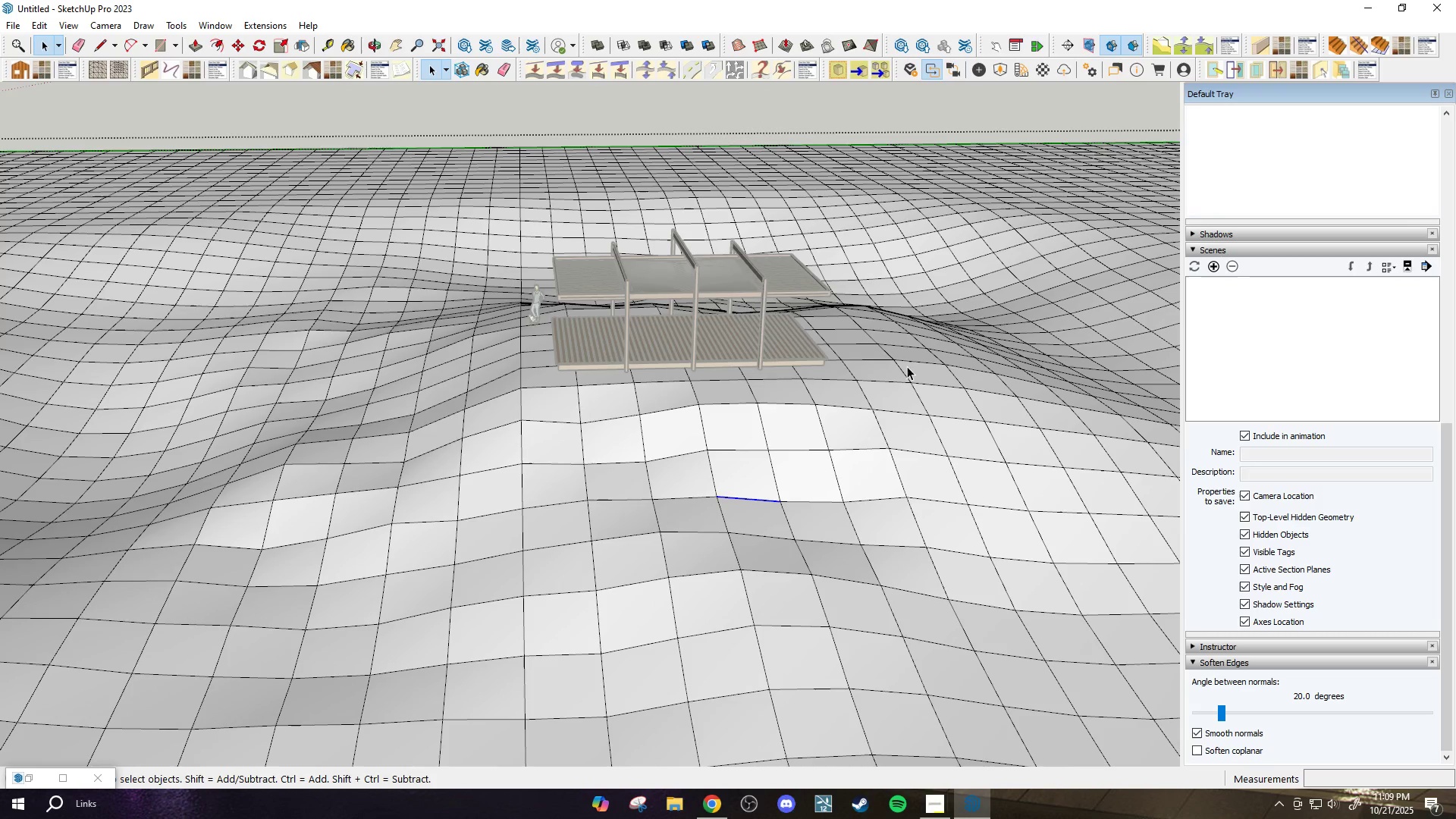 
left_click([850, 114])
 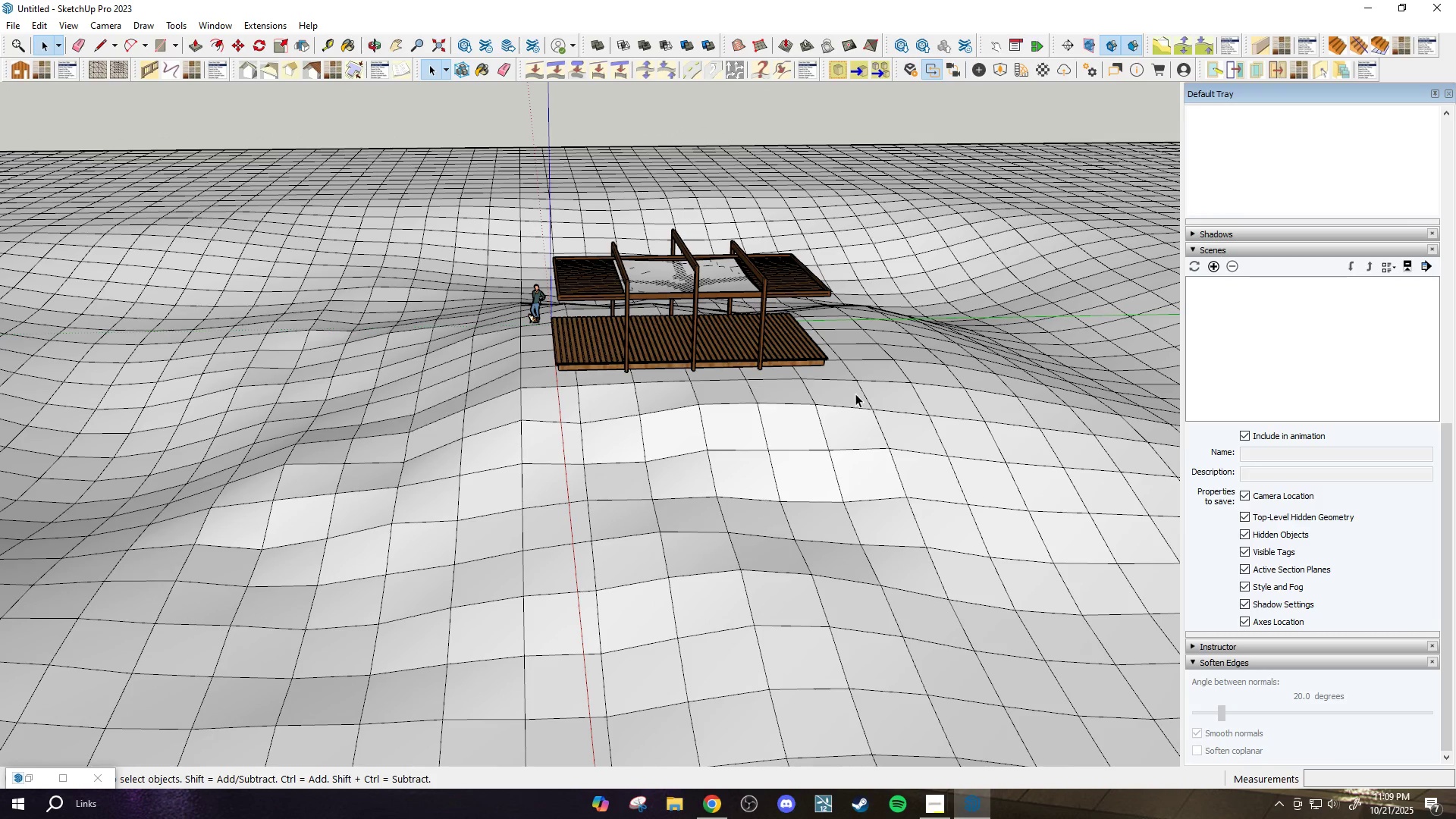 
double_click([856, 394])
 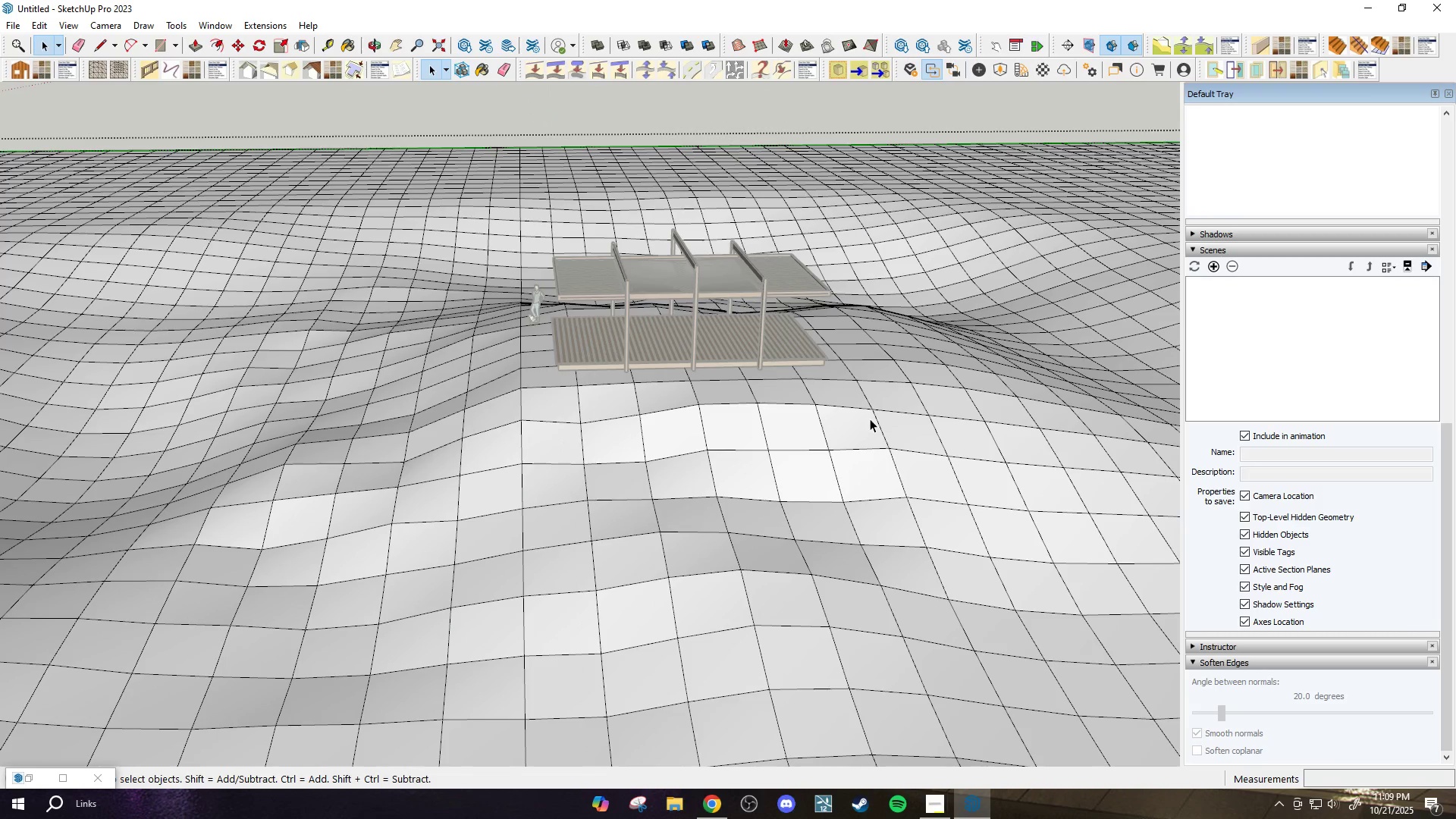 
triple_click([870, 419])
 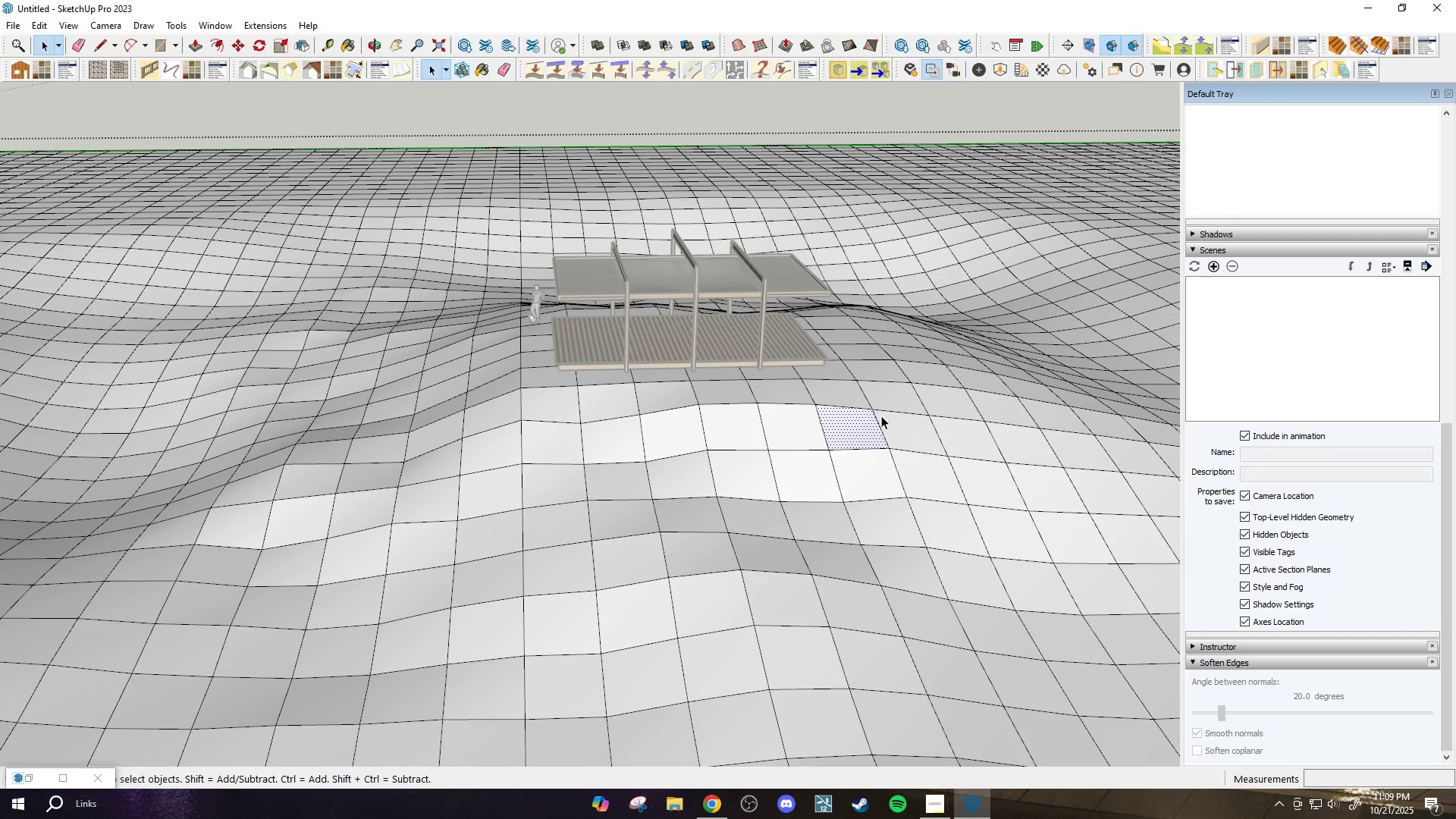 
hold_key(key=ControlLeft, duration=0.44)
 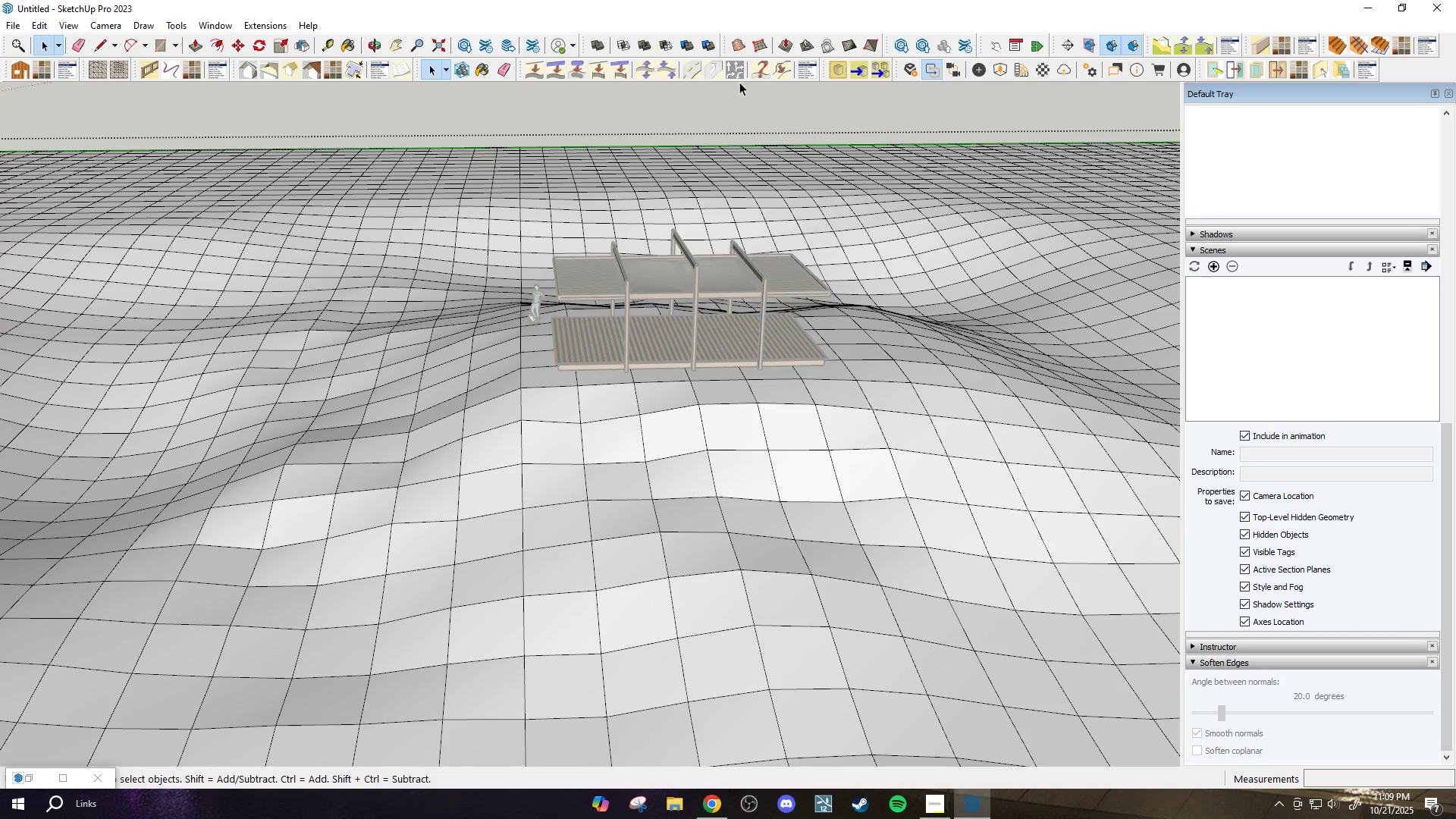 
key(Control+Shift+ShiftLeft)
 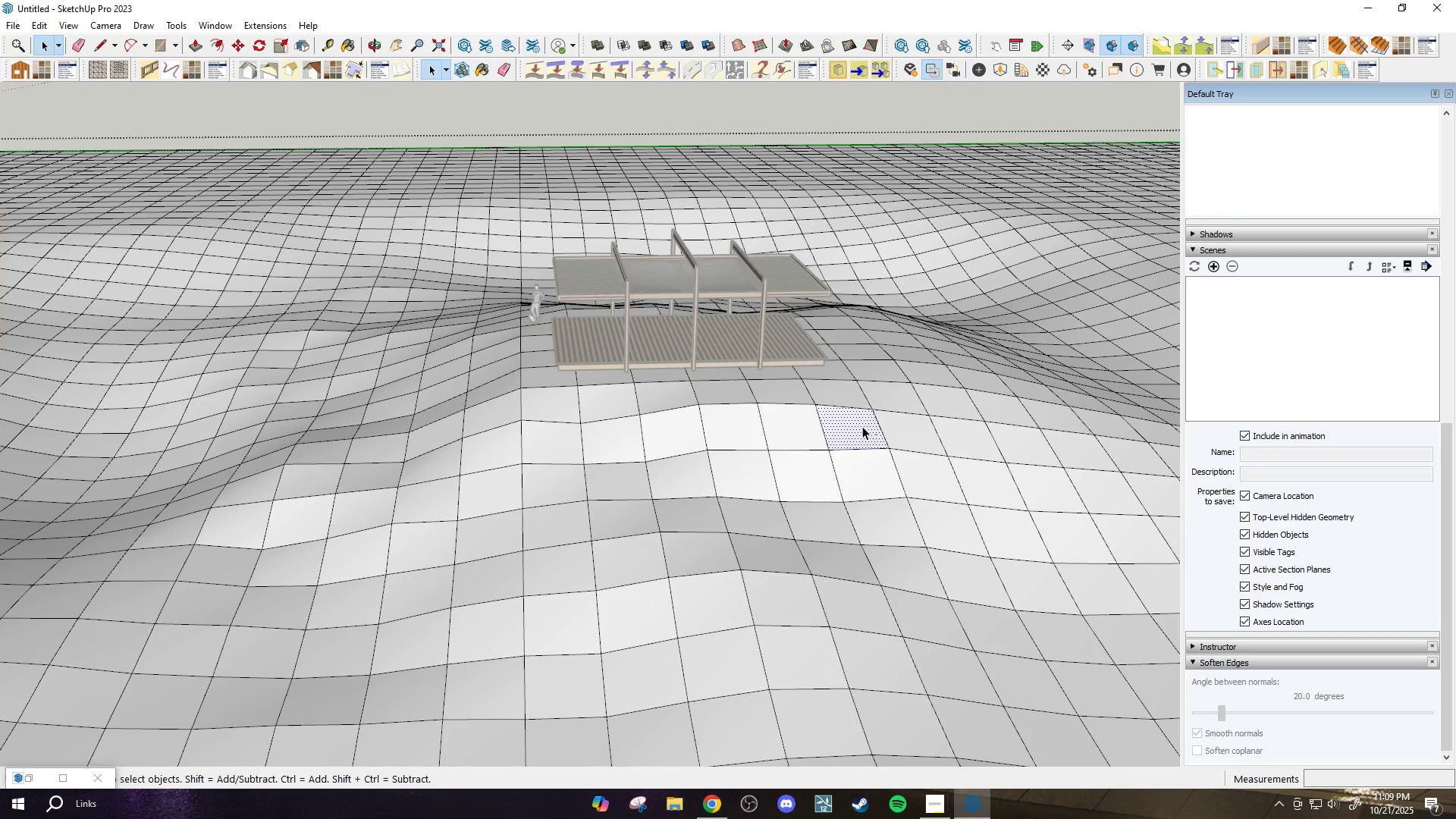 
left_click([862, 426])
 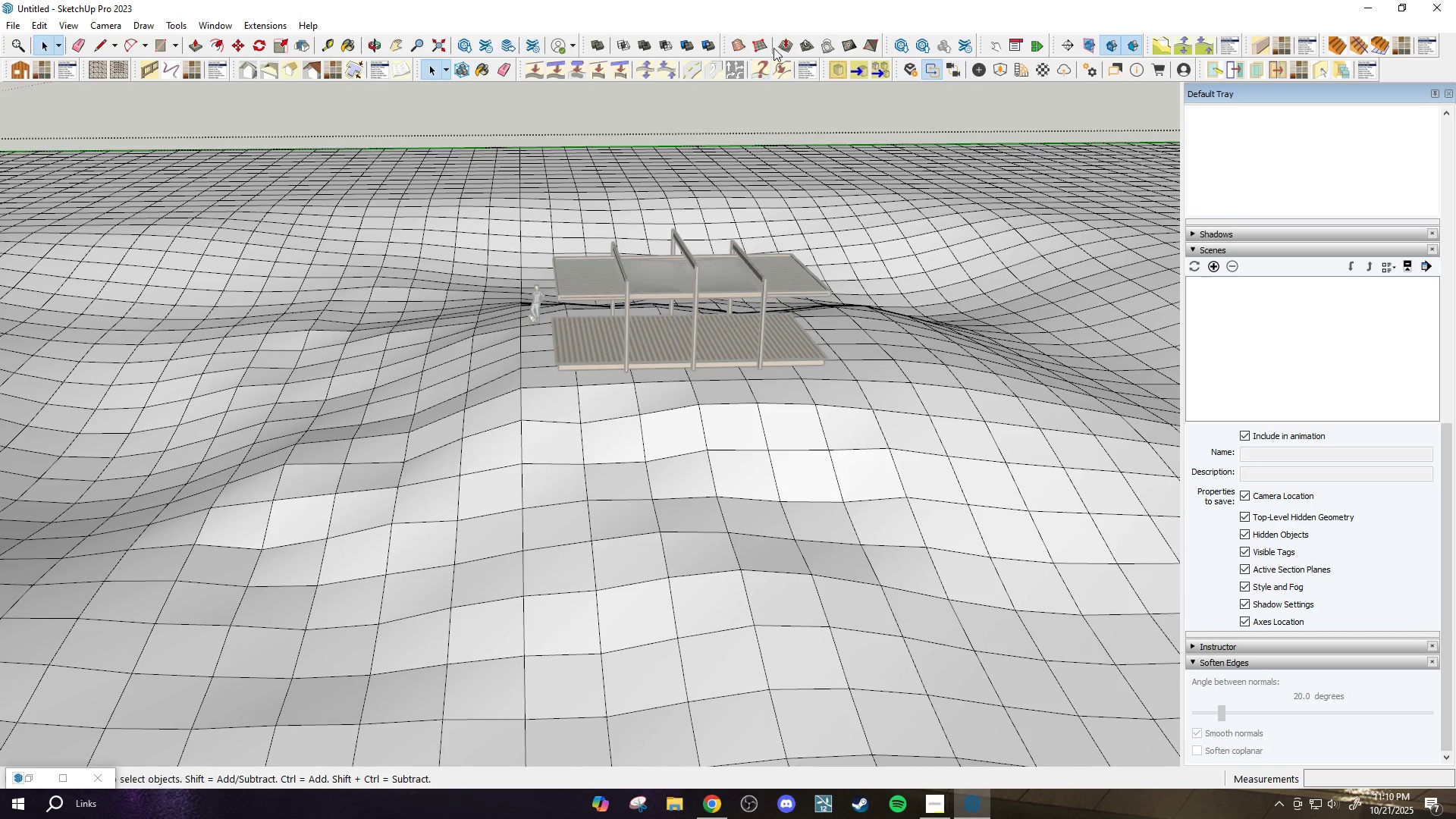 
left_click([792, 46])
 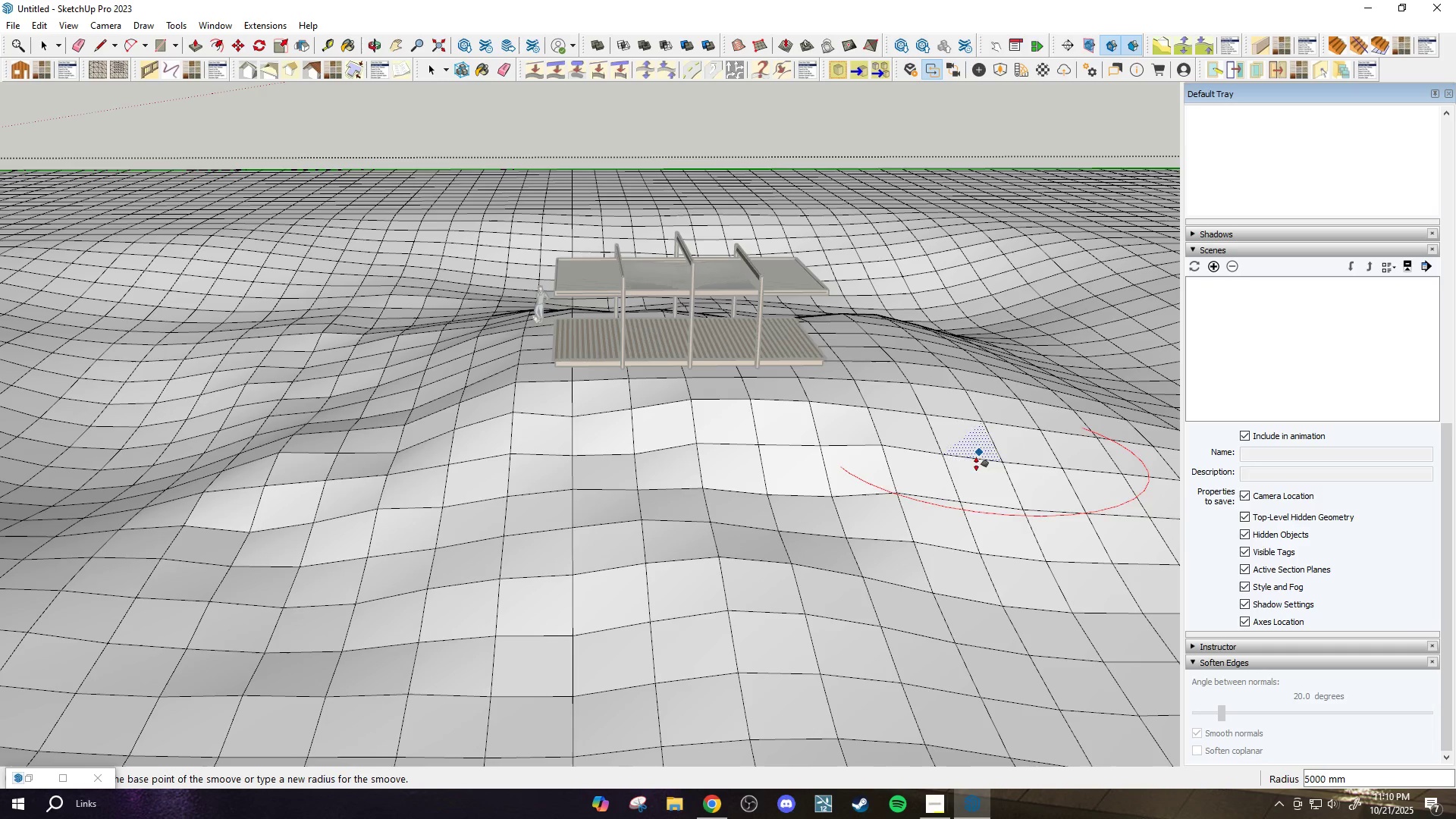 
wait(6.02)
 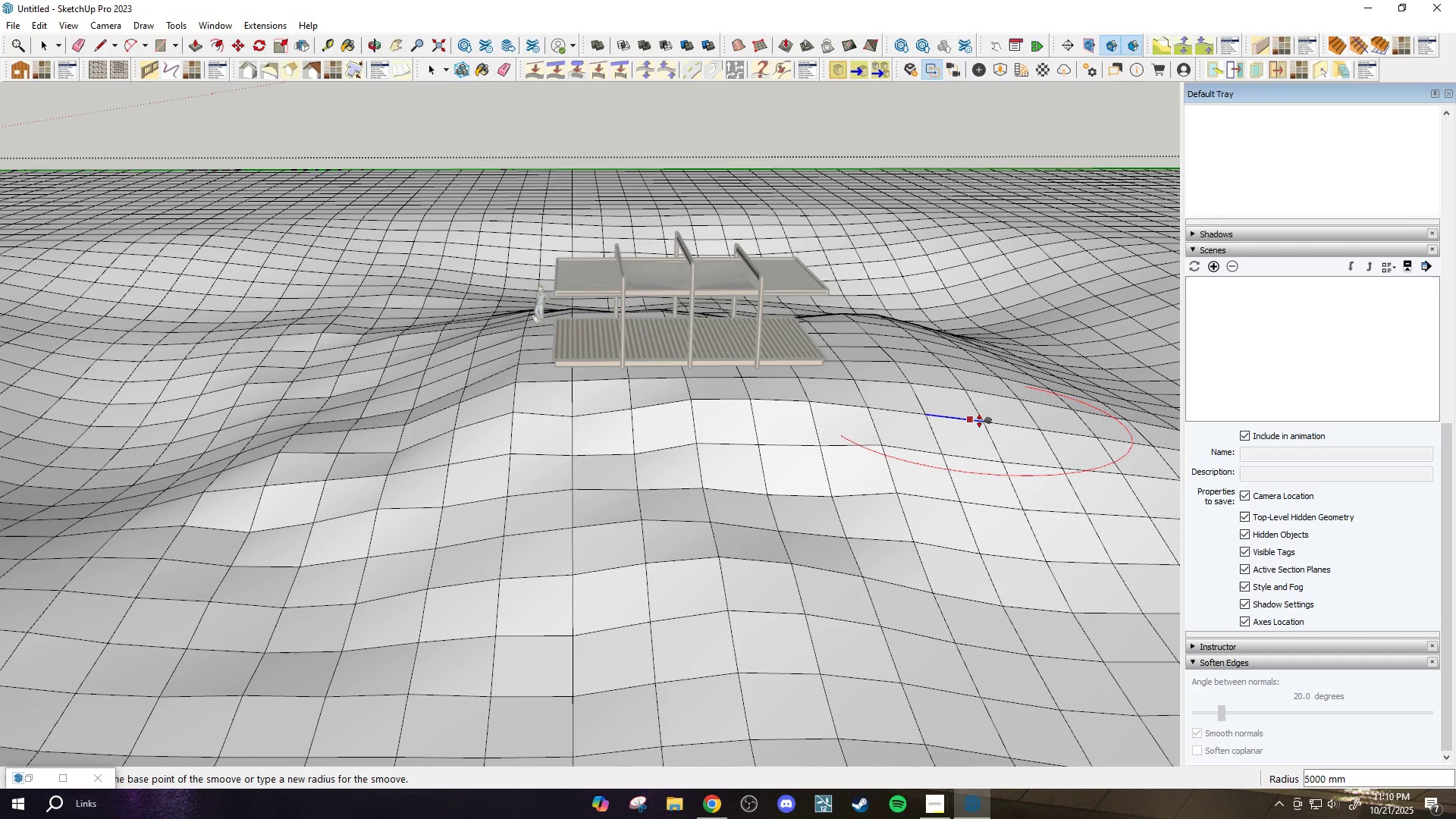 
left_click([985, 342])
 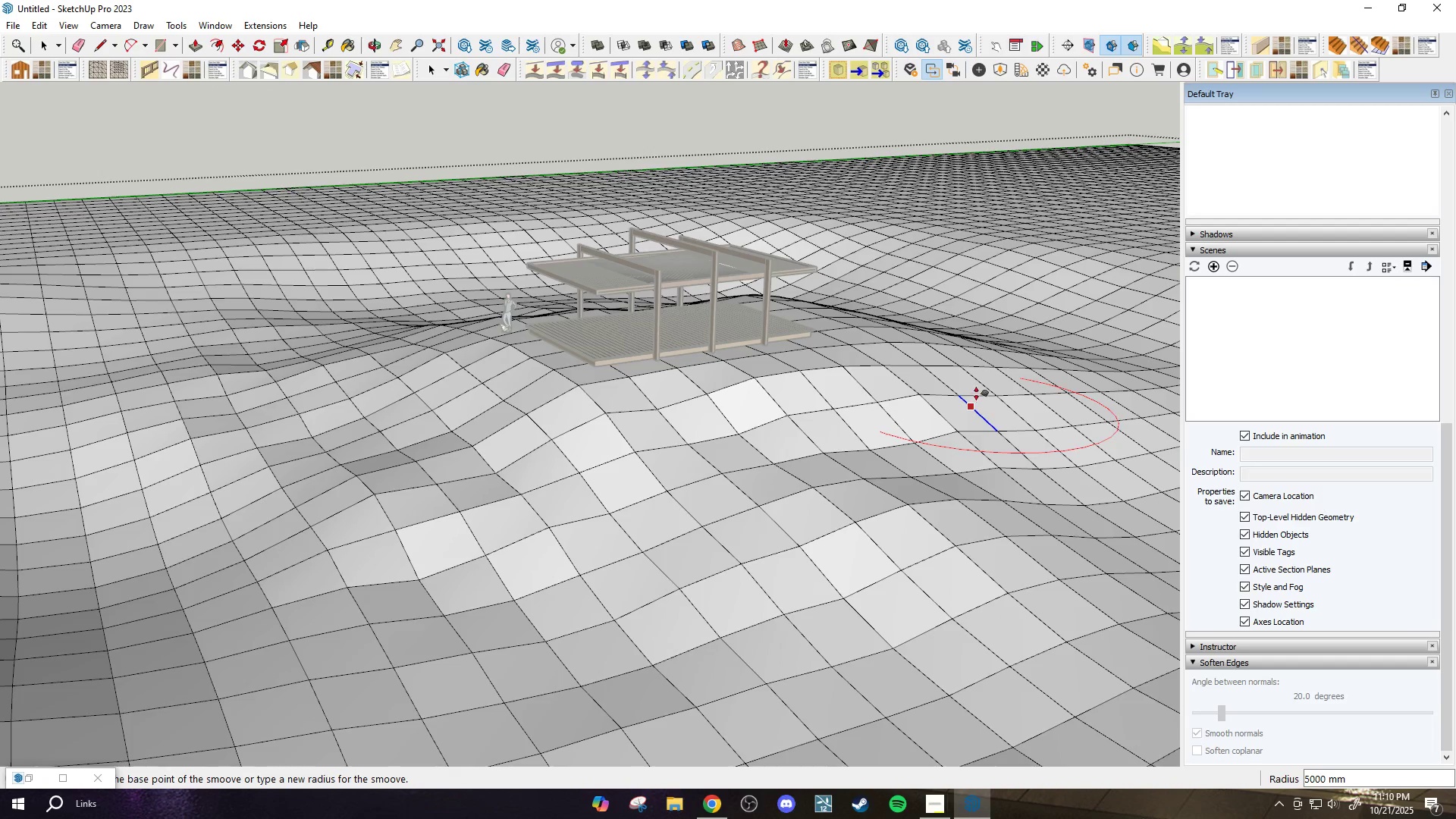 
left_click([967, 379])
 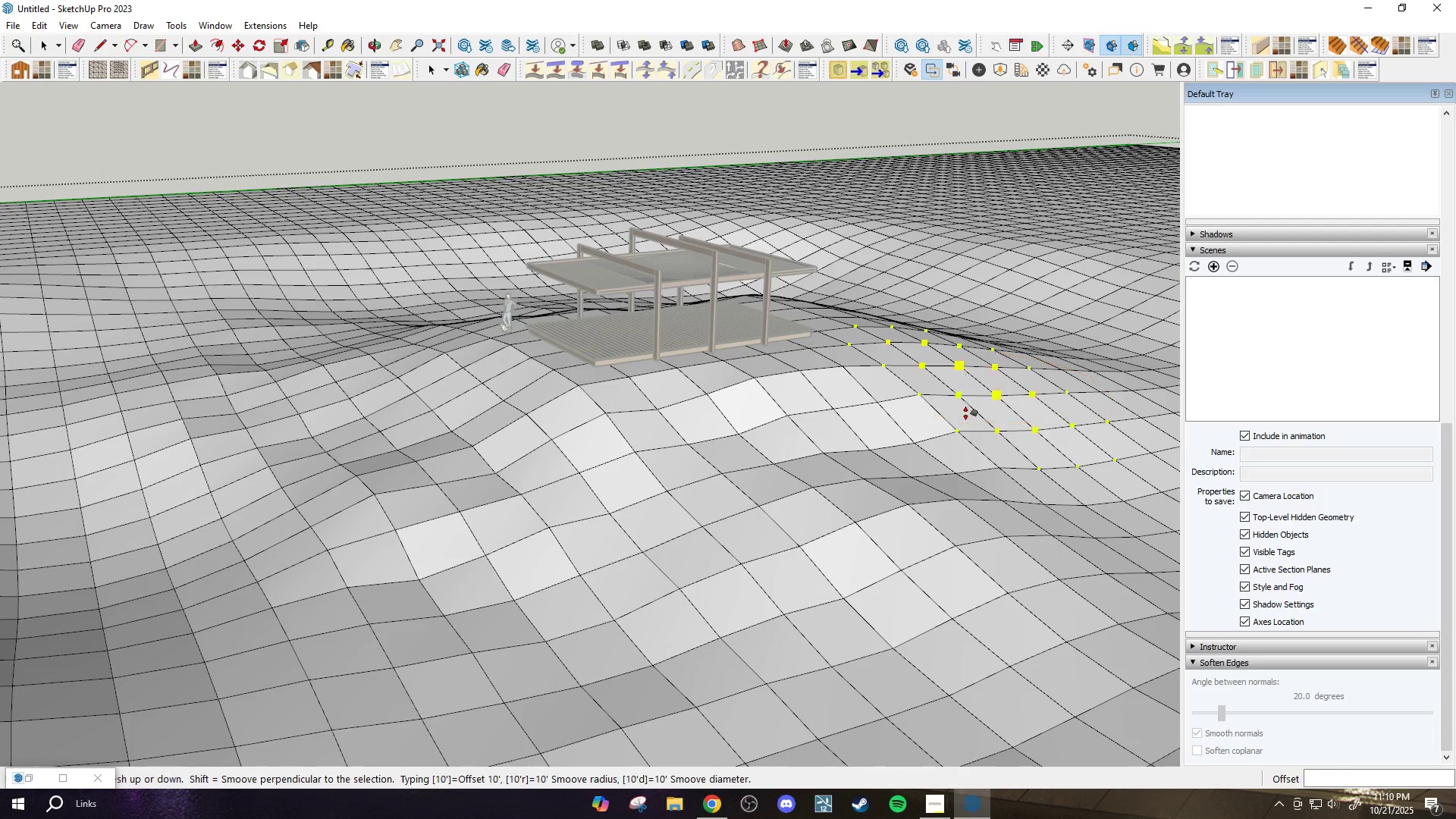 
key(Escape)
 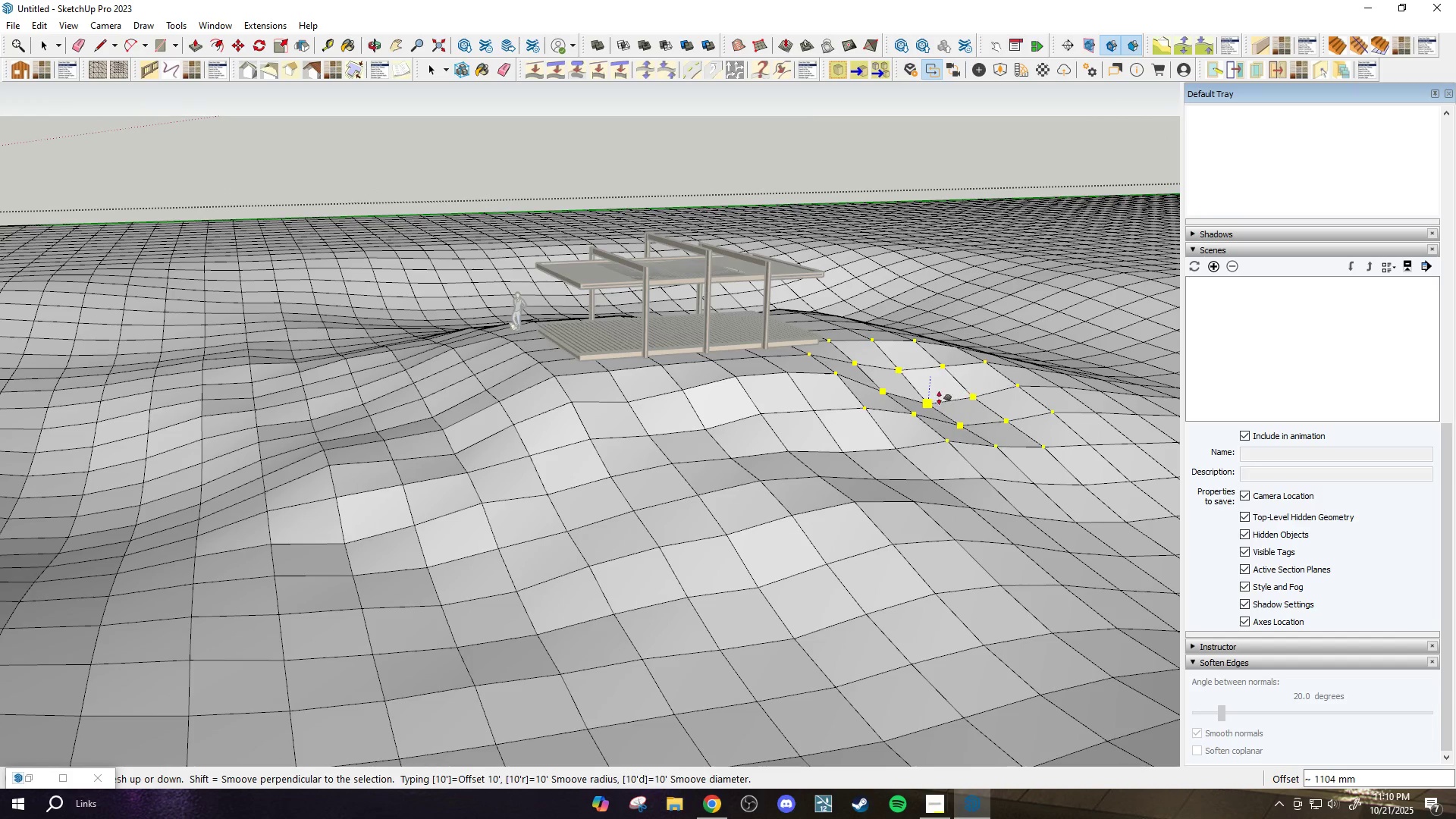 
key(Escape)
 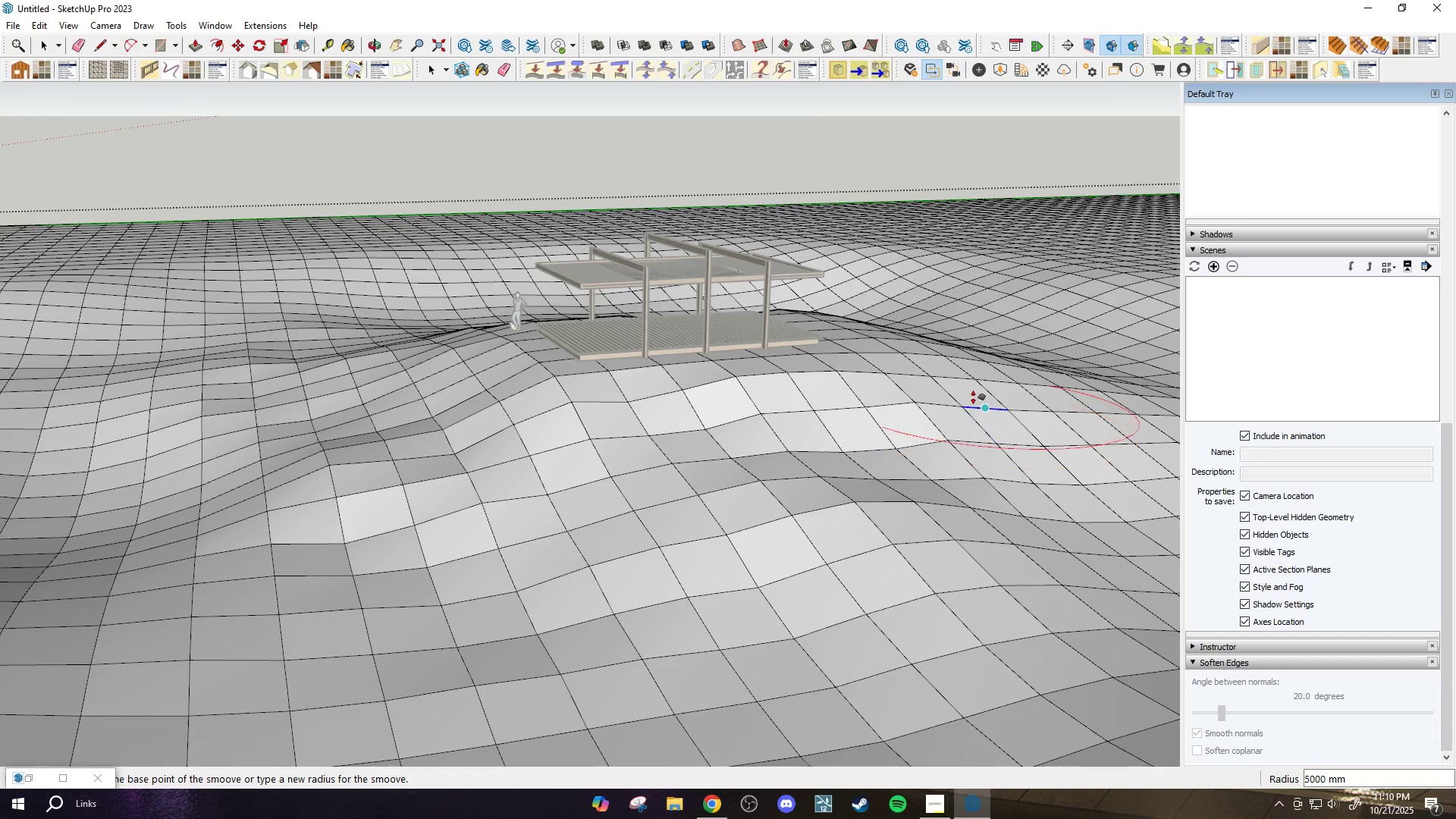 
left_click([971, 394])
 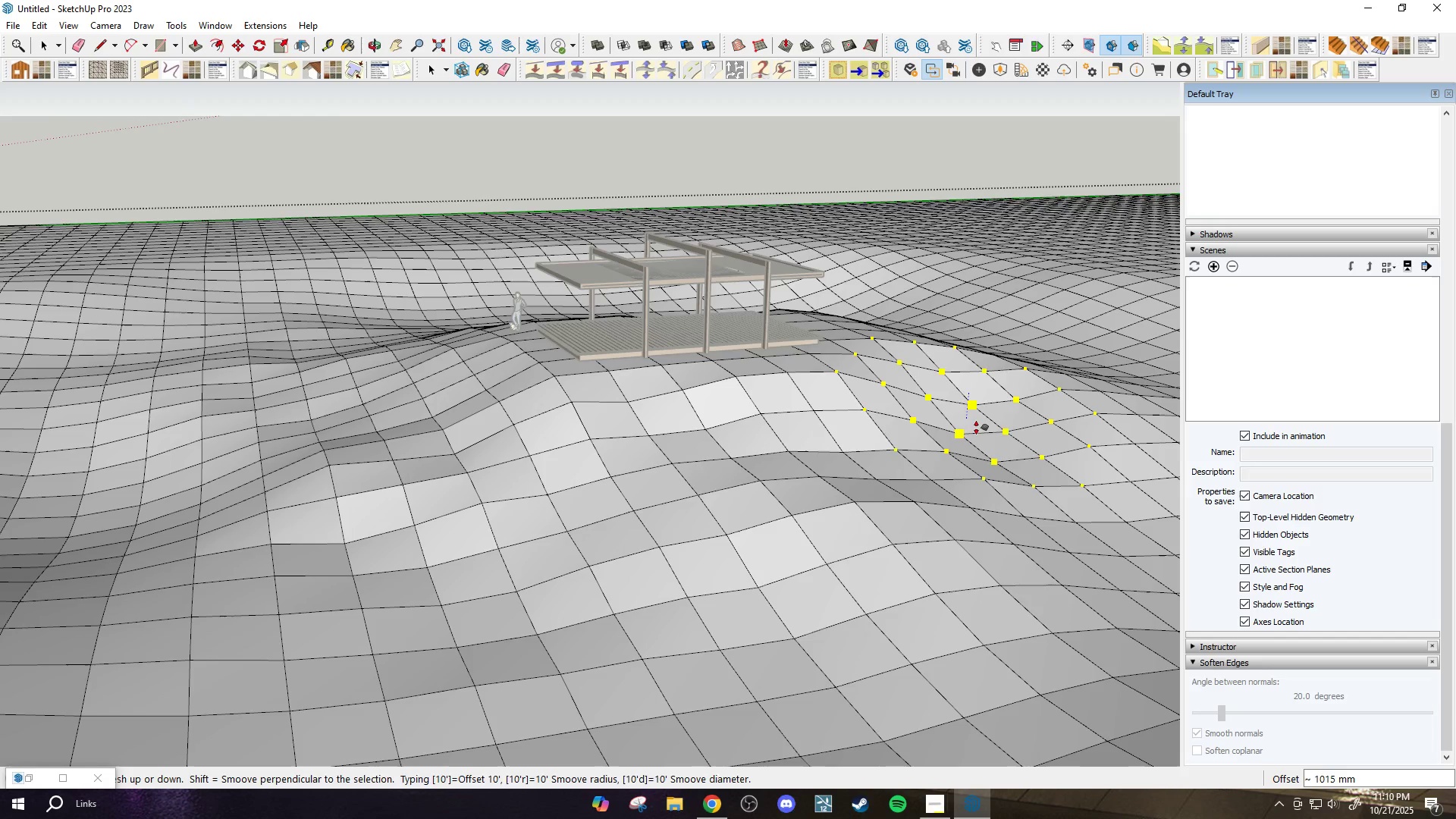 
left_click([976, 430])
 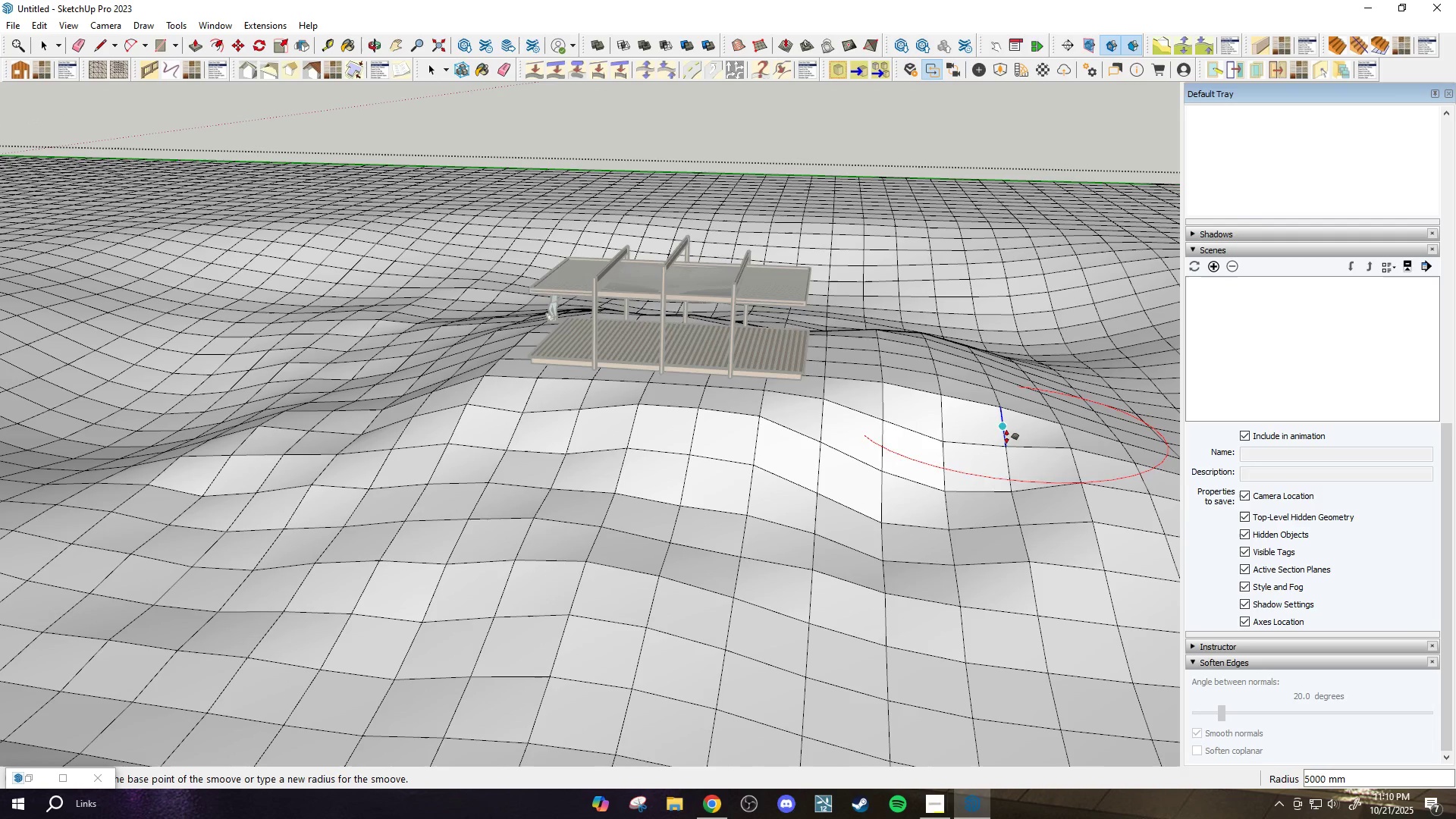 
key(Escape)
 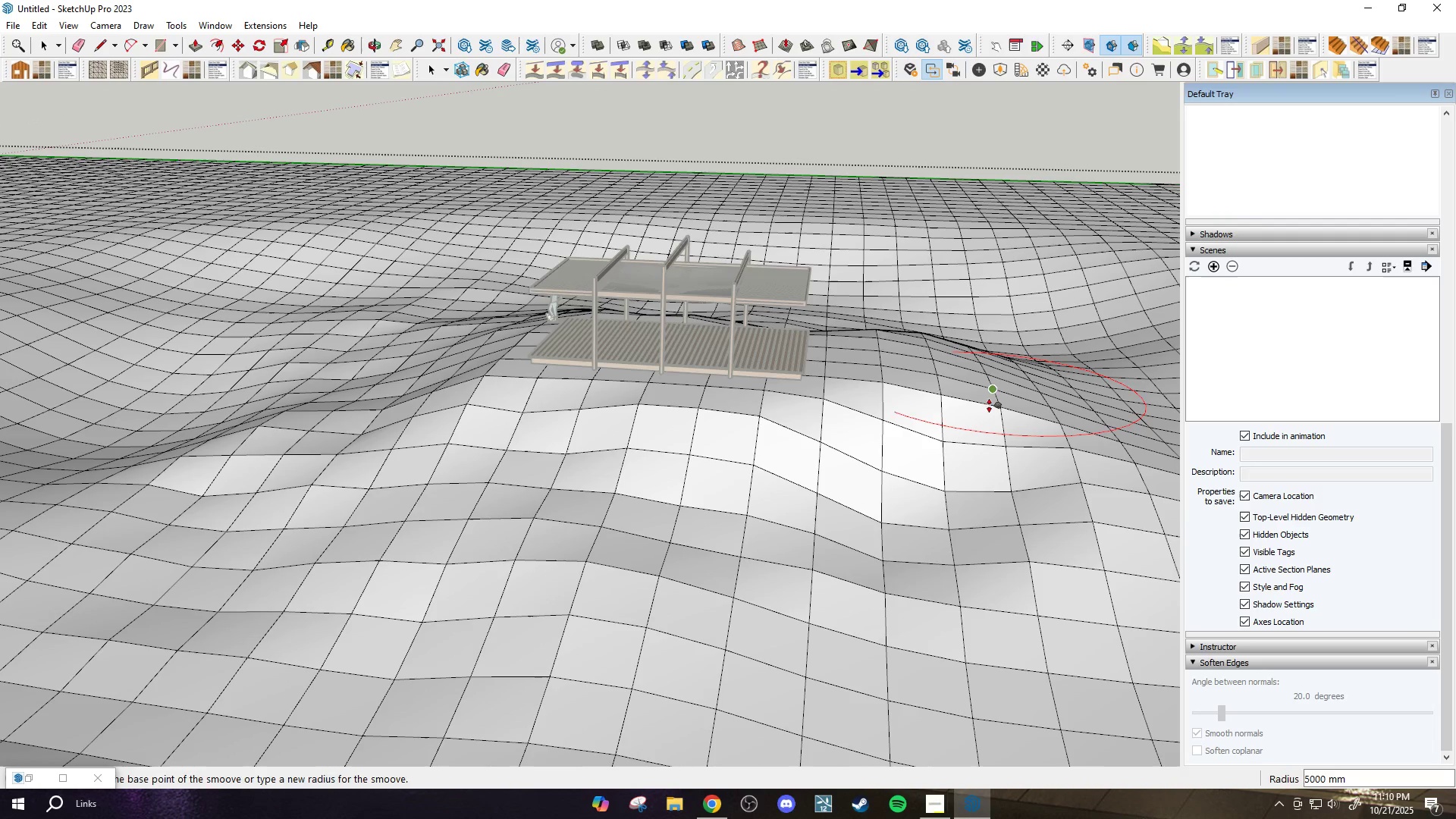 
left_click([991, 438])
 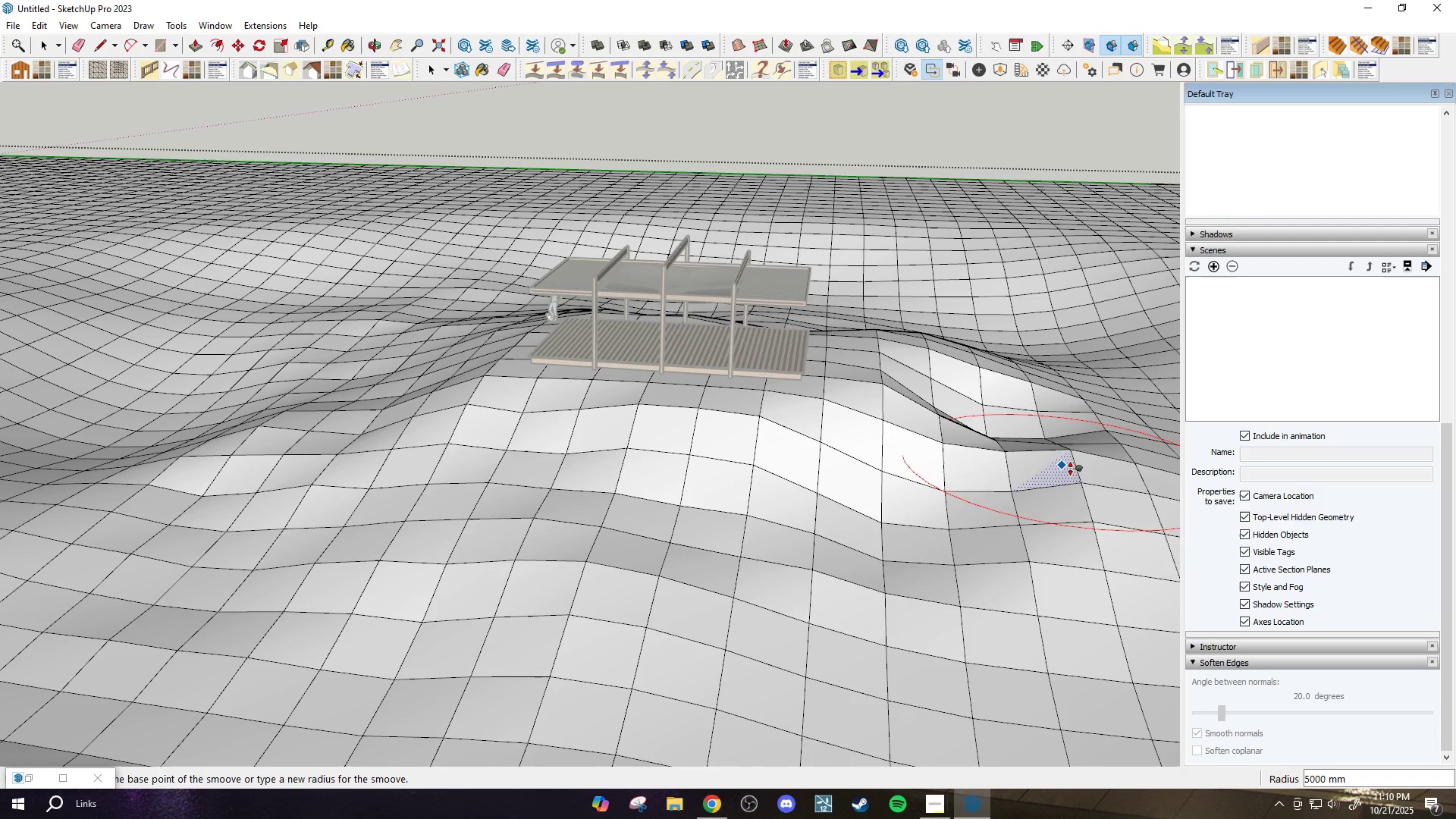 
left_click([1074, 469])
 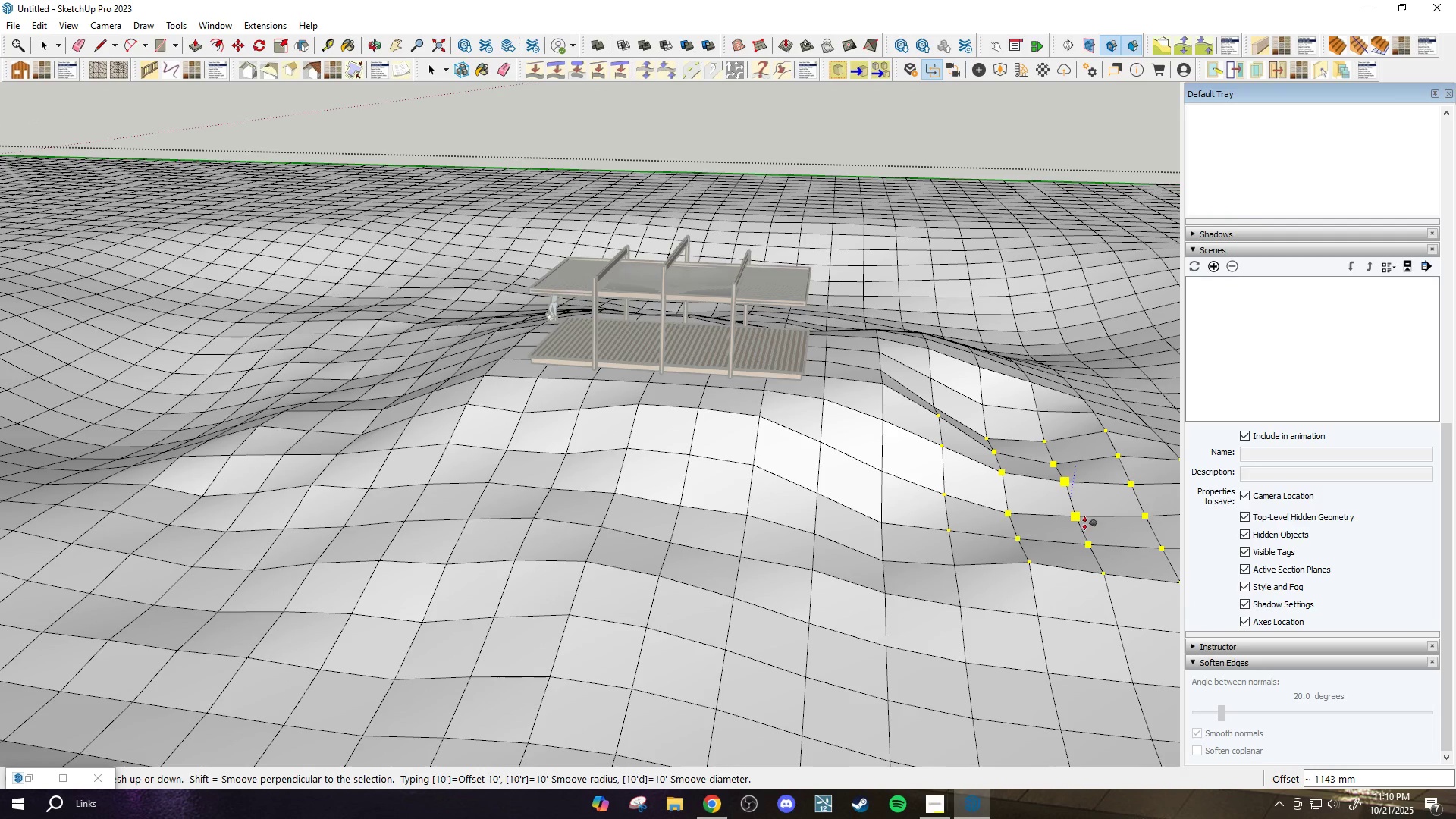 
left_click([1084, 523])
 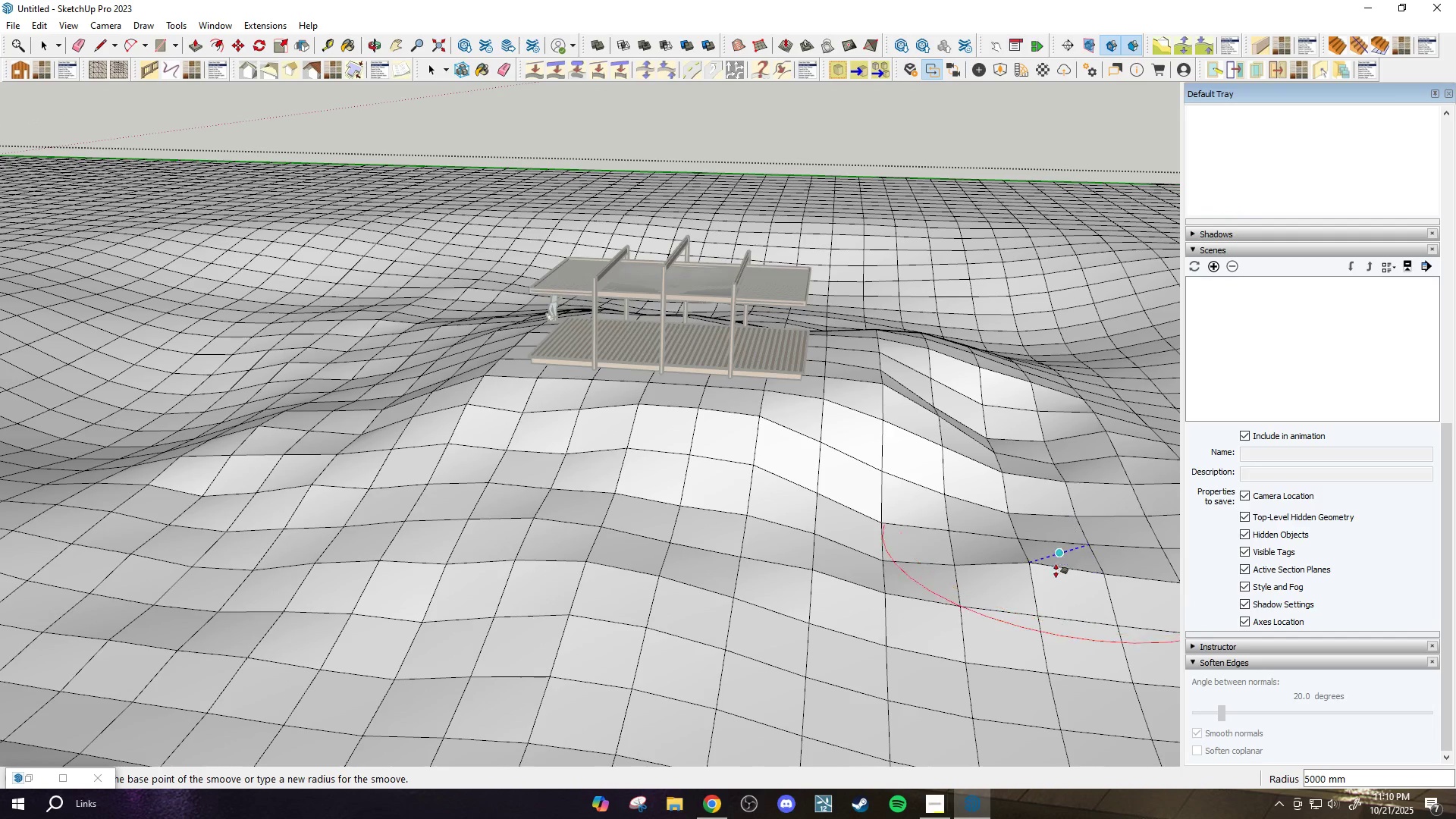 
left_click([1054, 576])
 